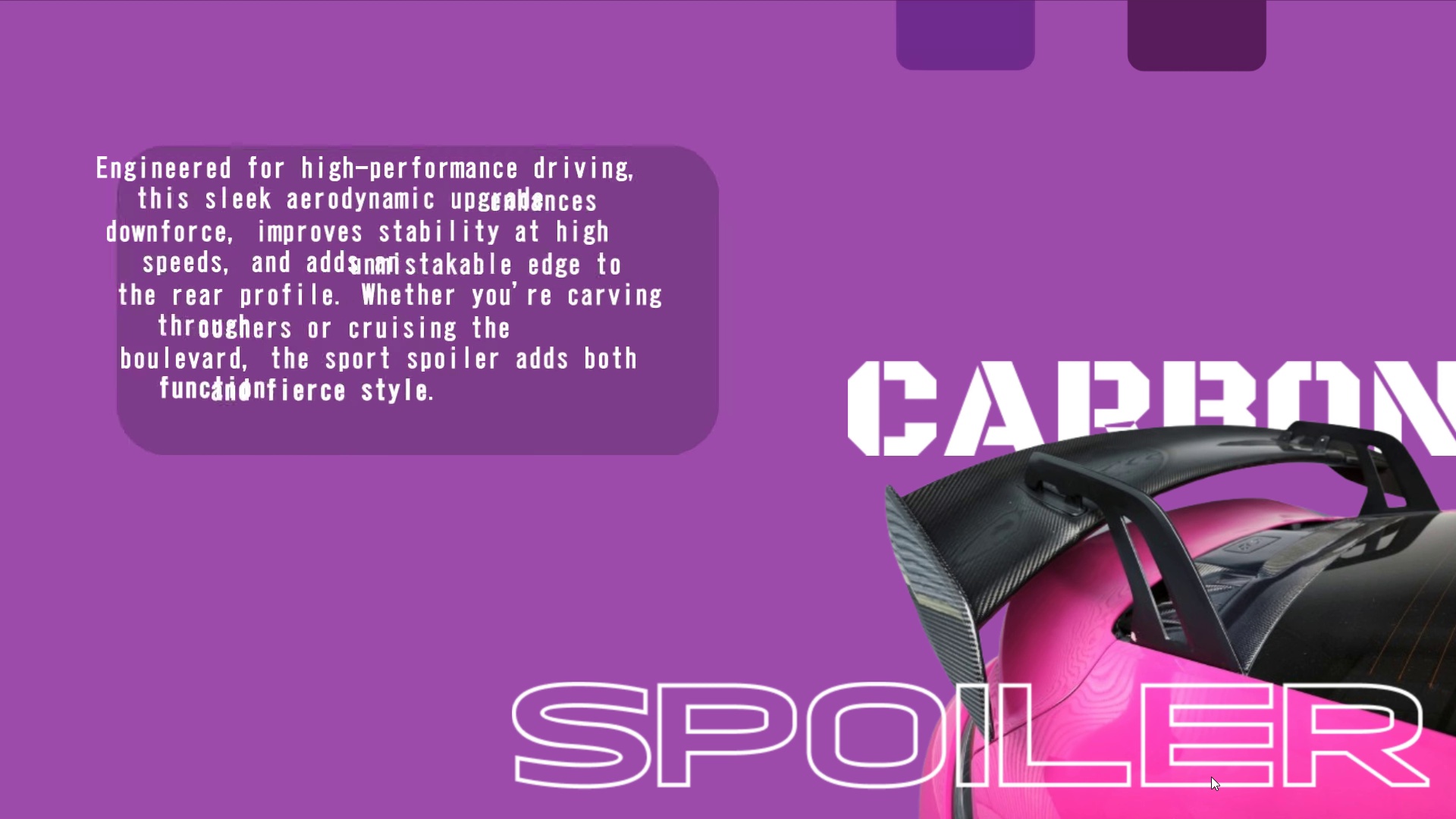 
key(ArrowRight)
 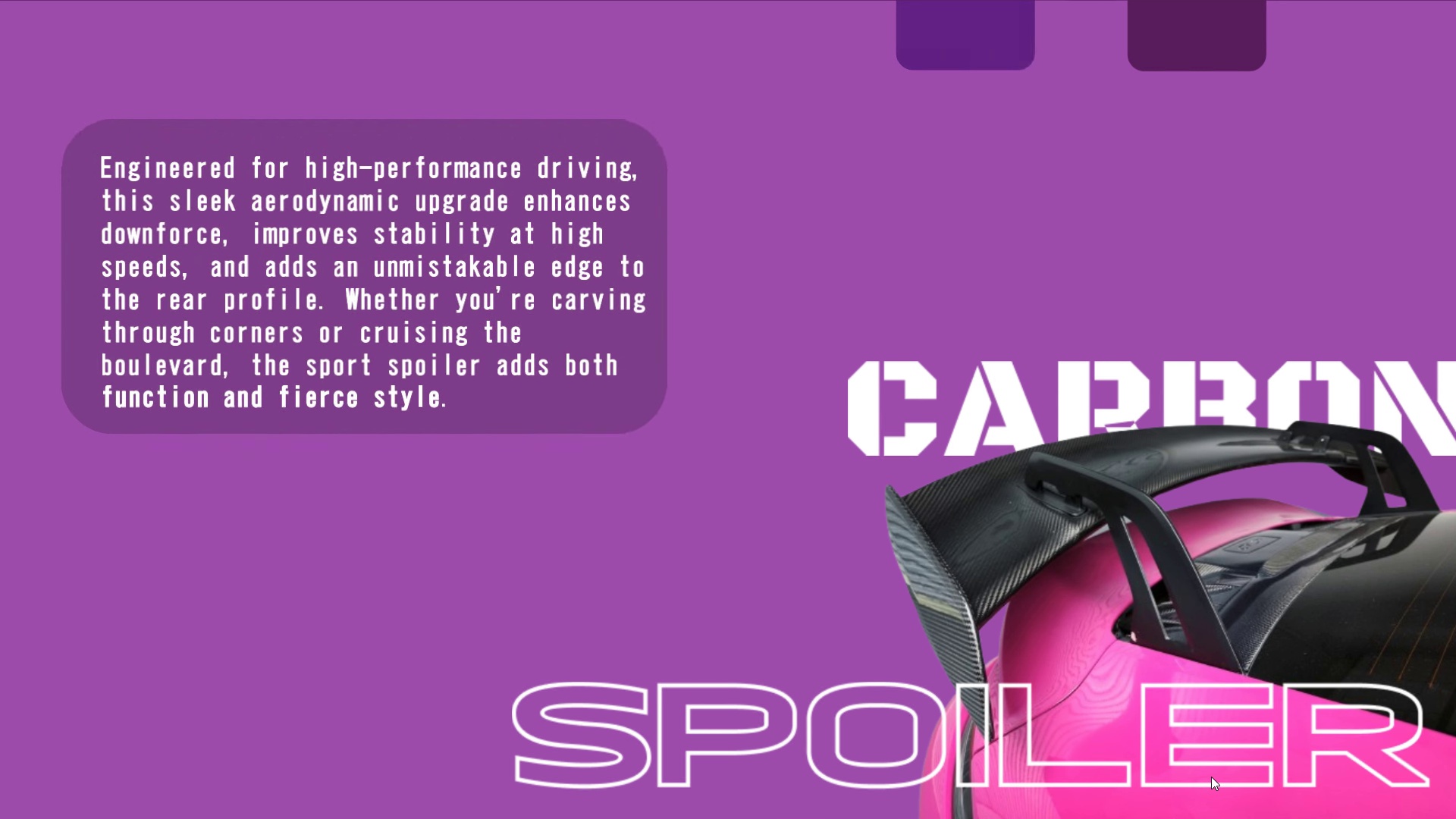 
key(ArrowRight)
 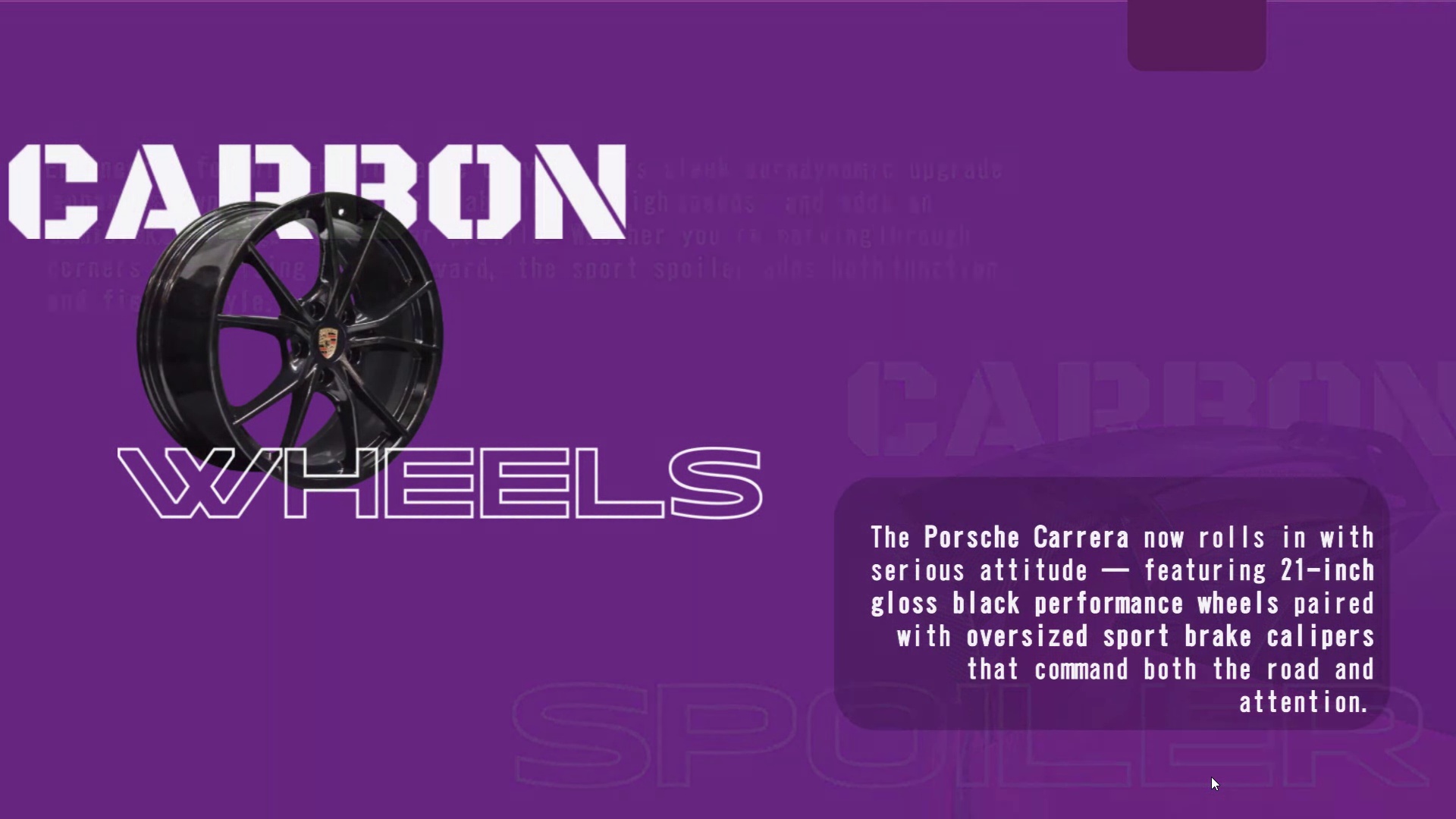 
key(ArrowRight)
 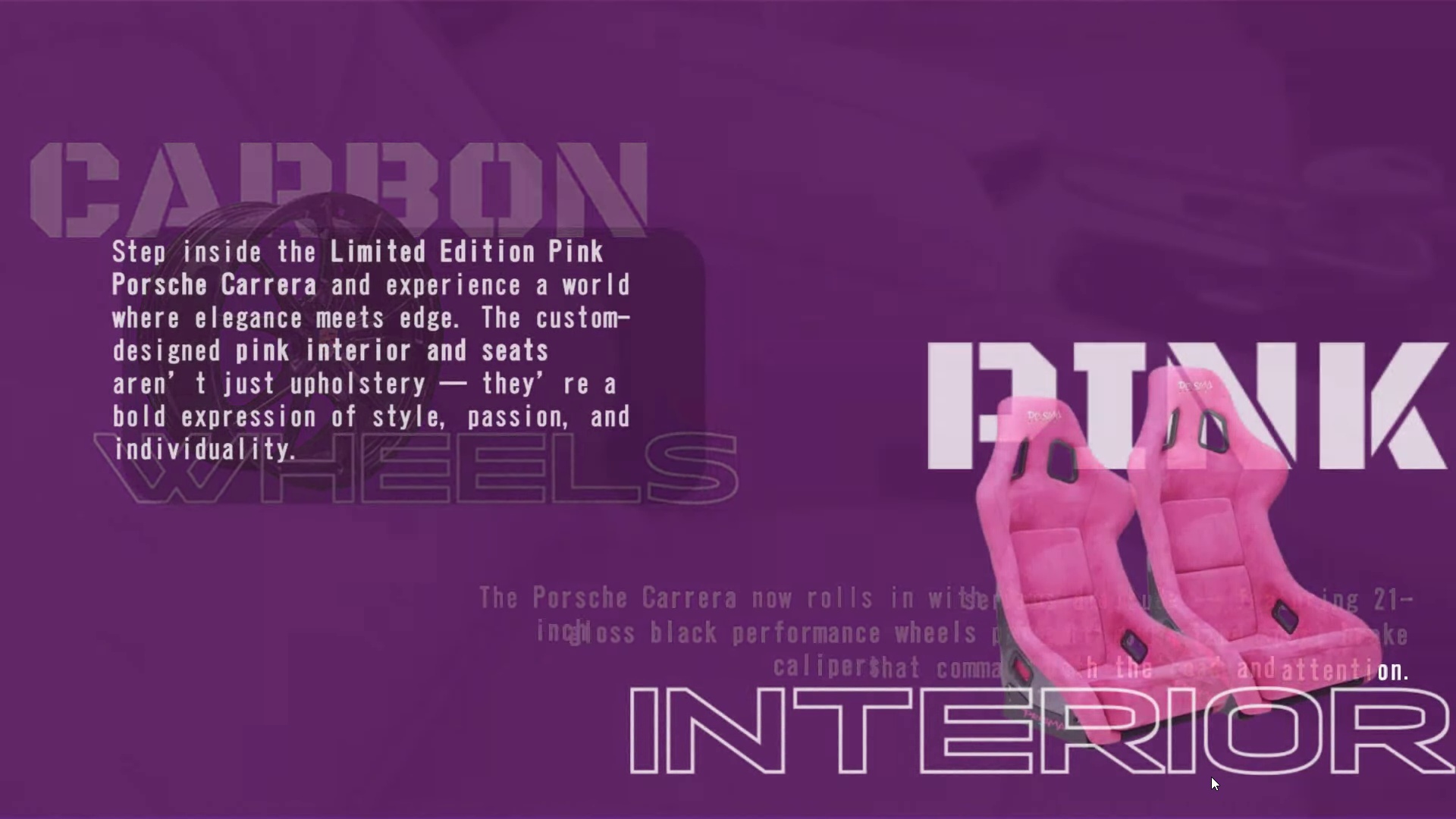 
key(ArrowRight)
 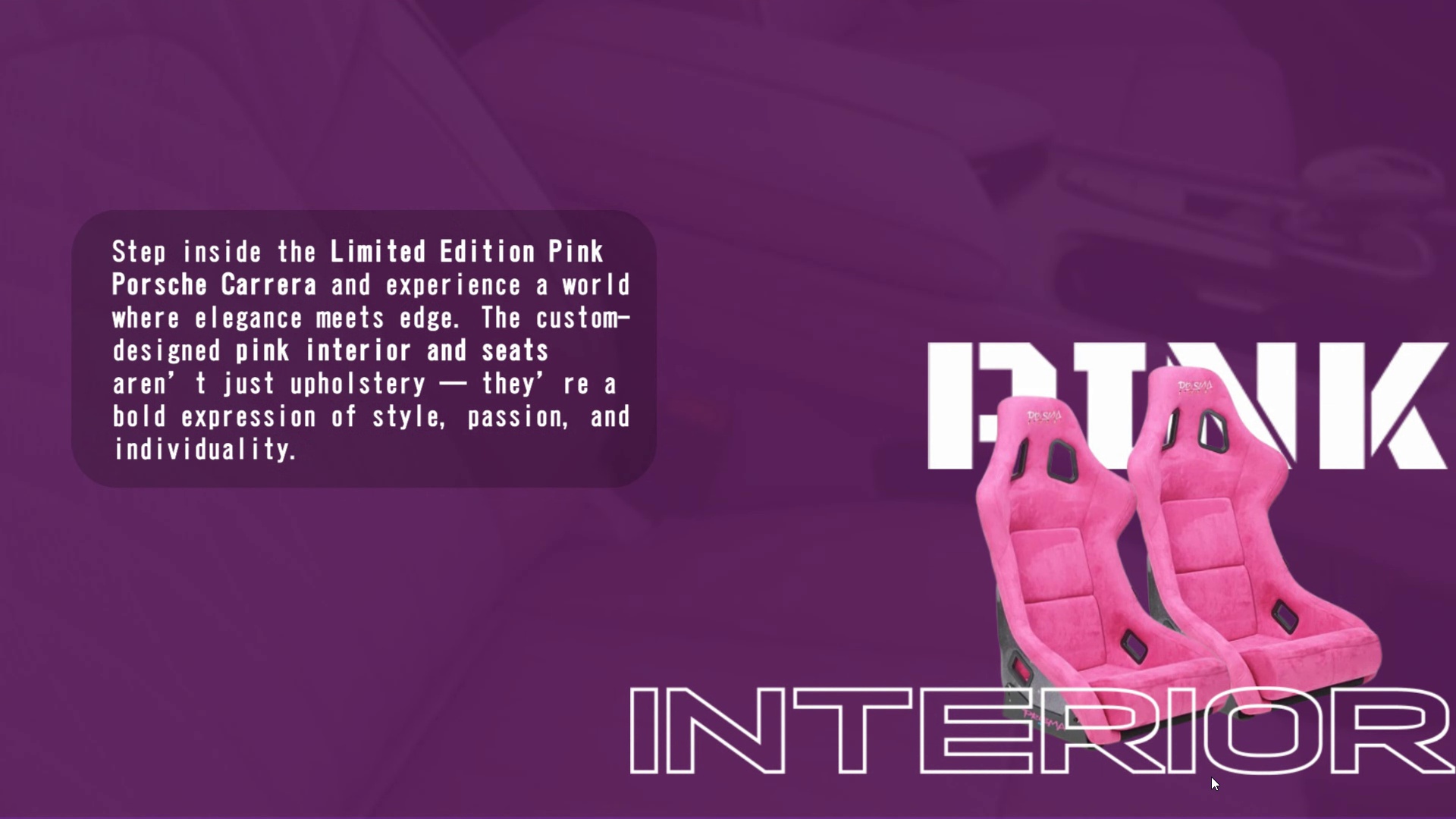 
key(ArrowRight)
 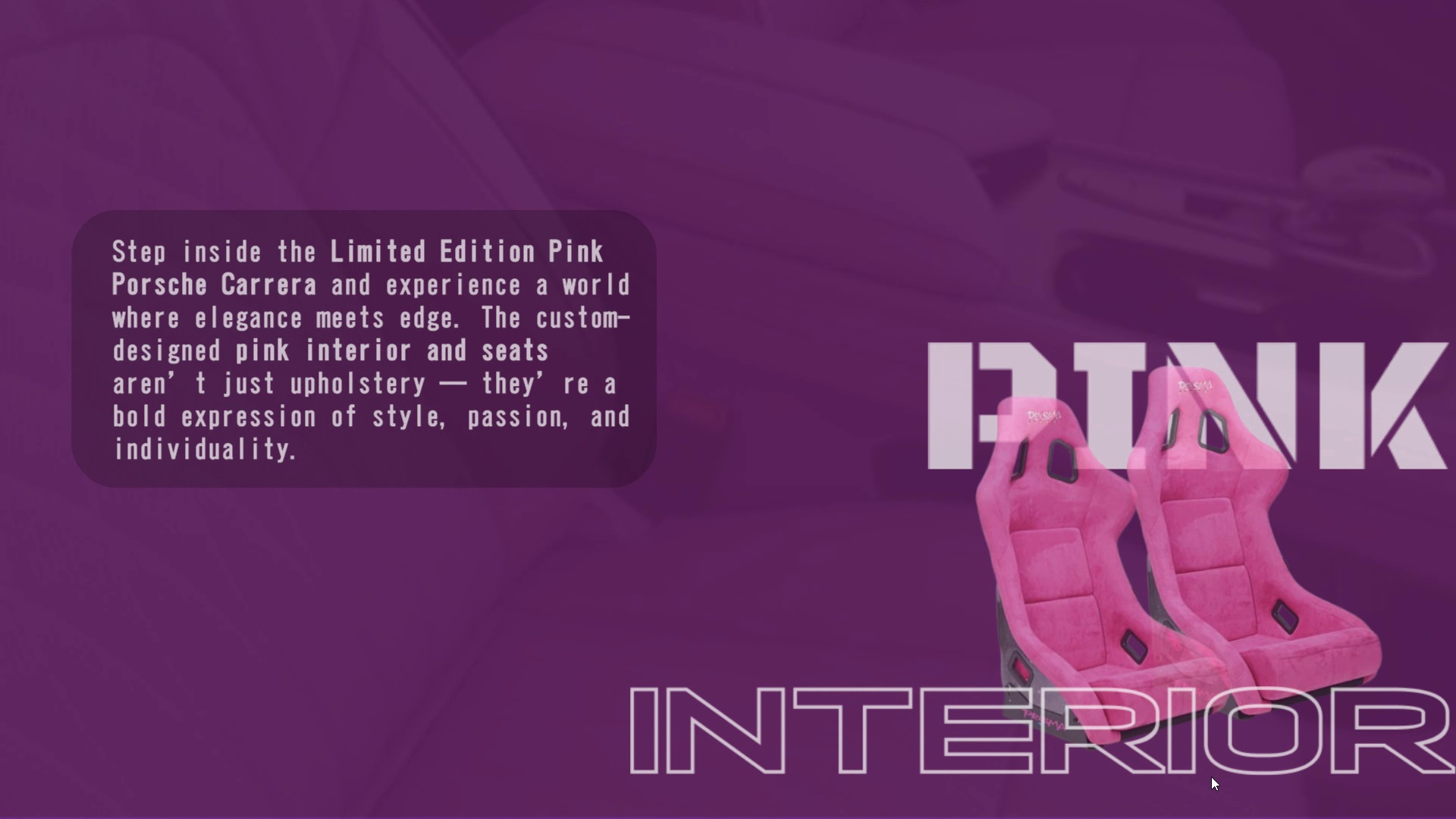 
key(ArrowRight)
 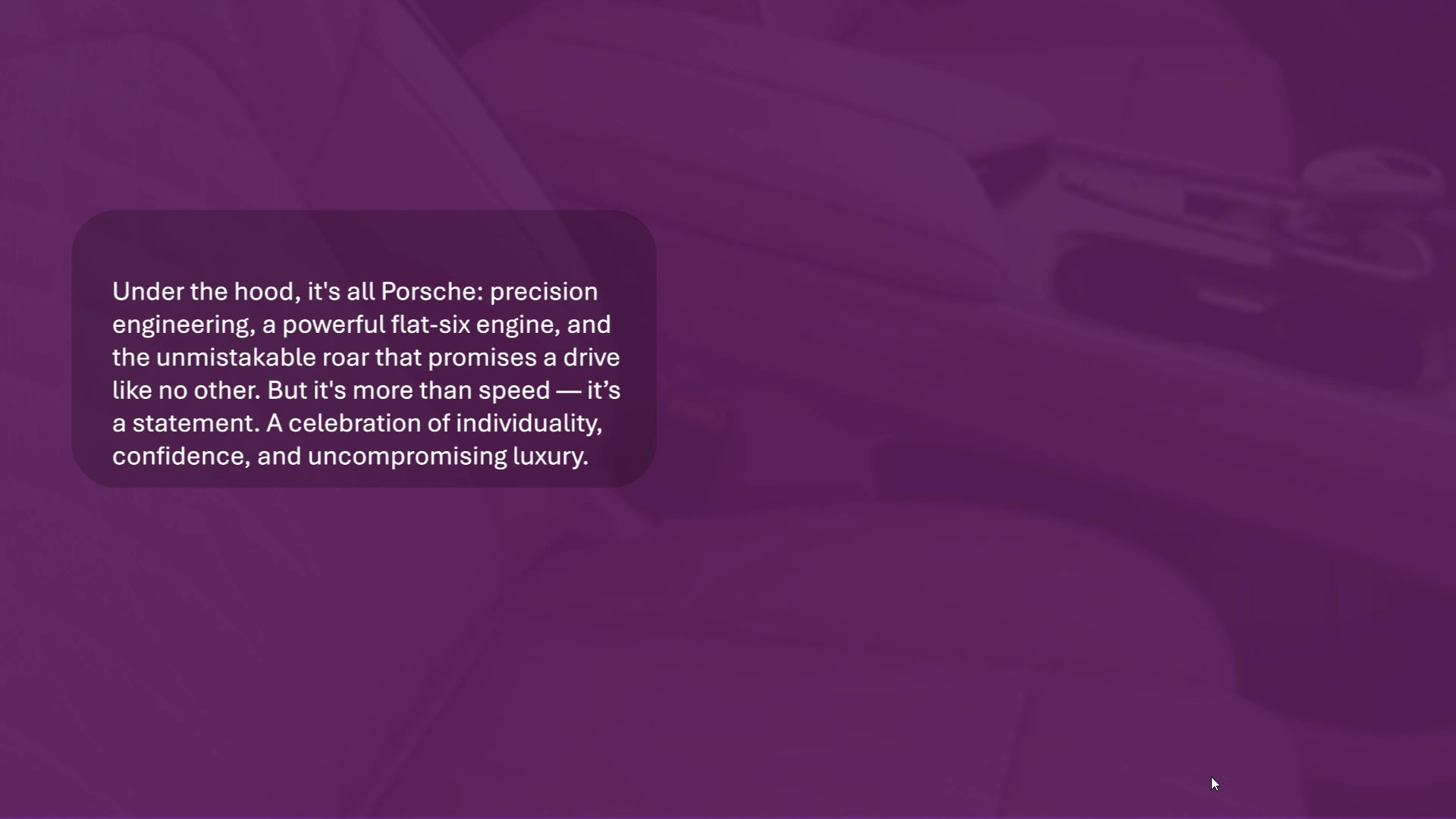 
key(ArrowLeft)
 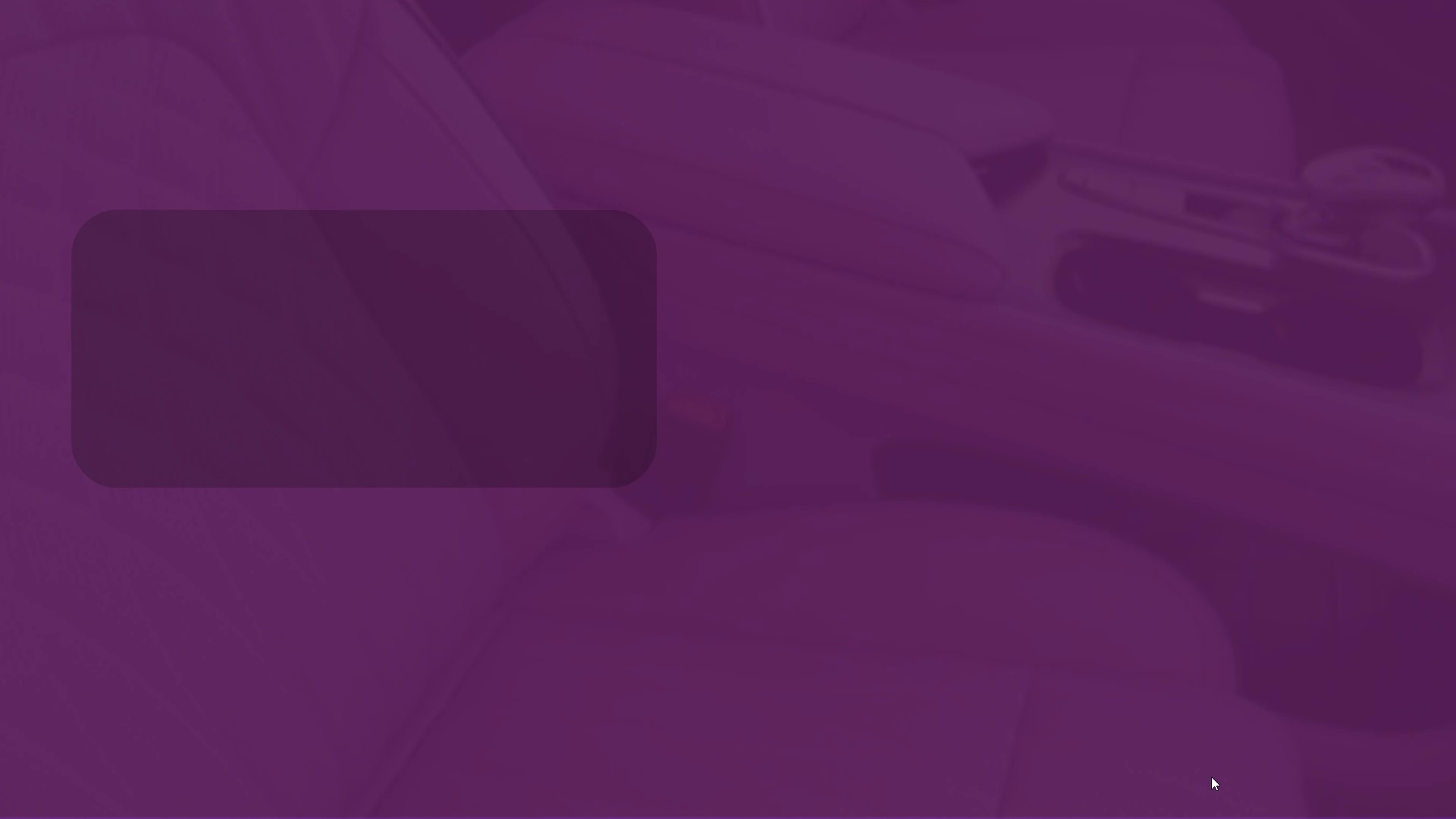 
key(ArrowLeft)
 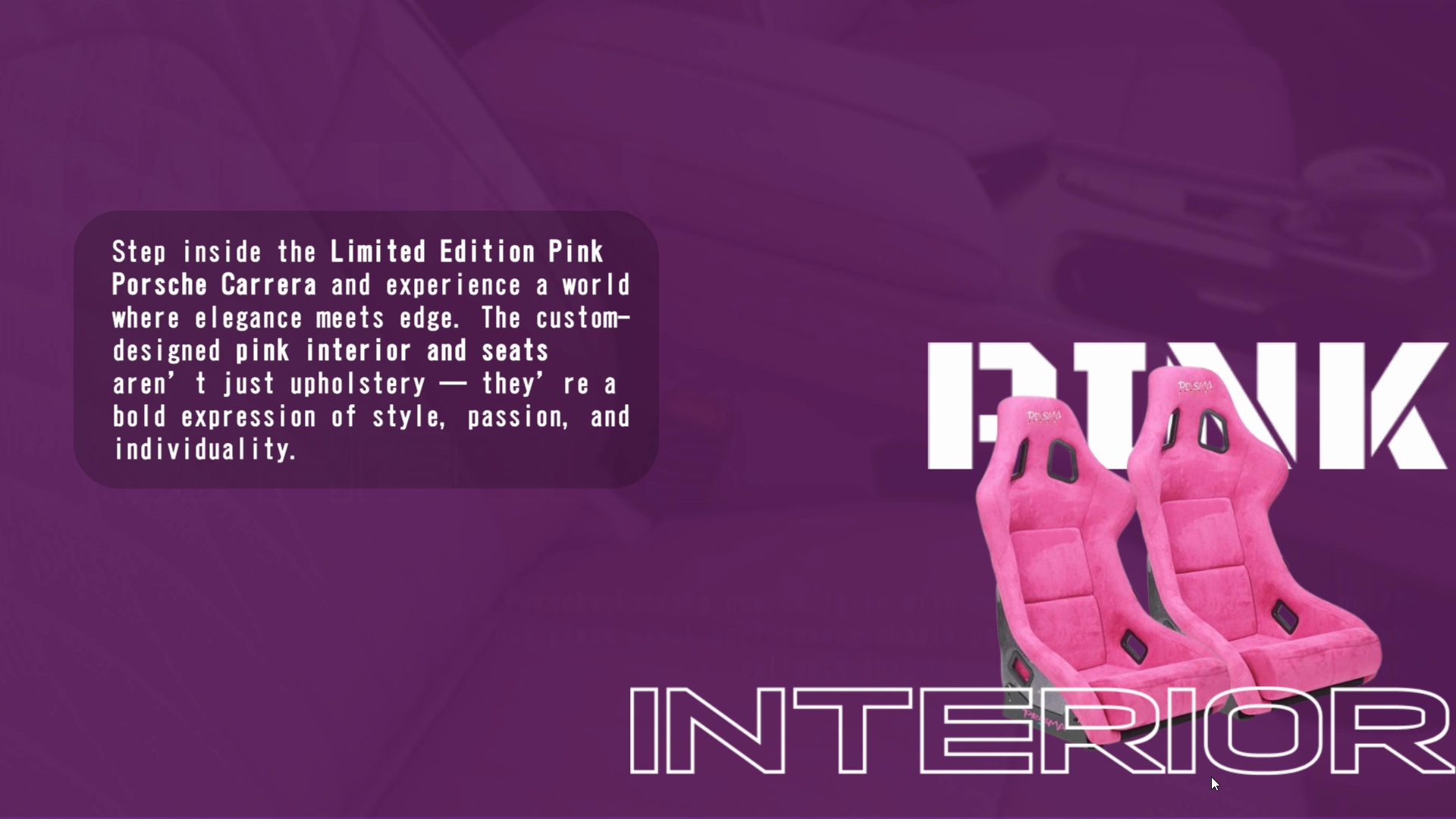 
key(ArrowLeft)
 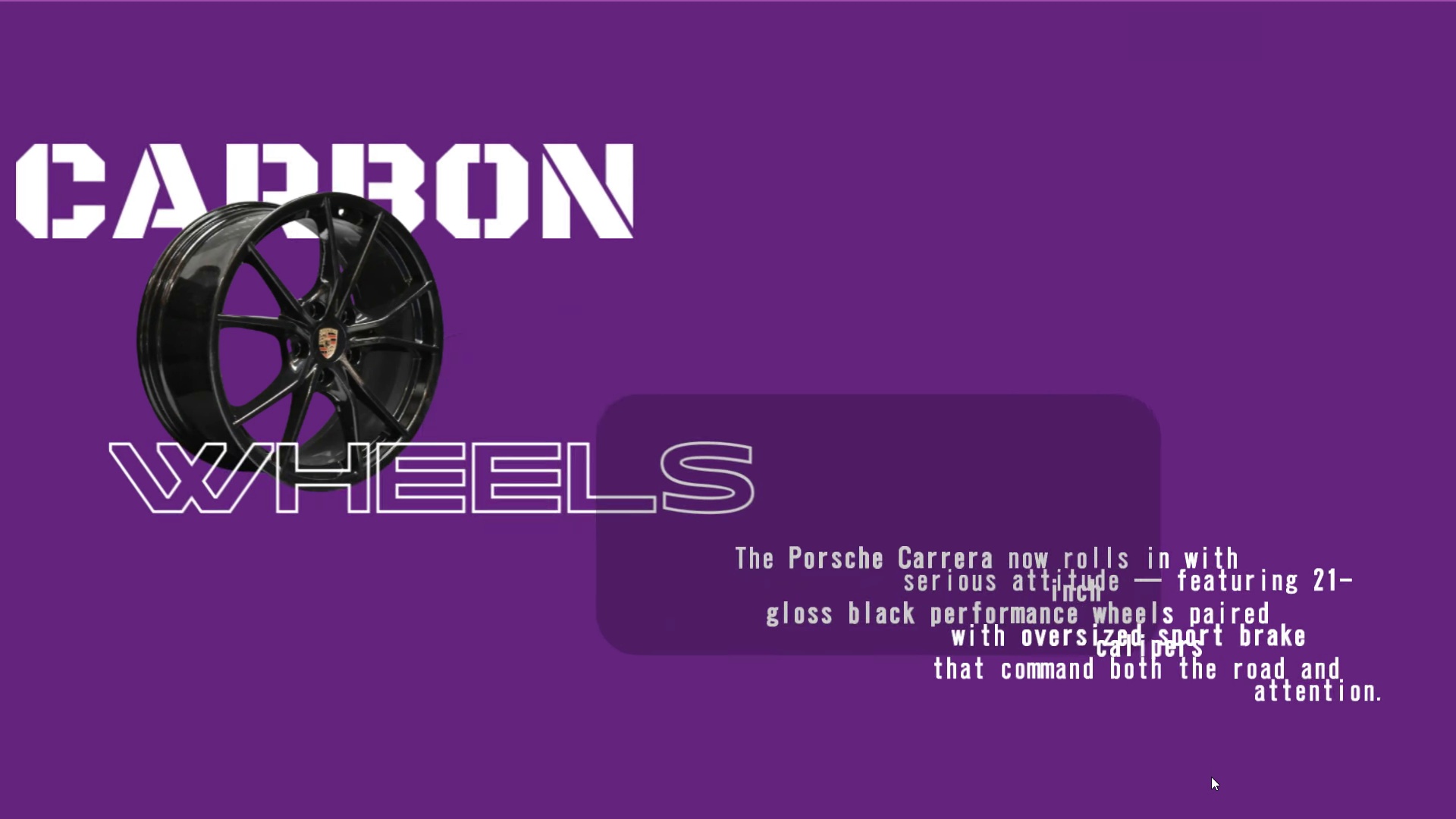 
key(ArrowLeft)
 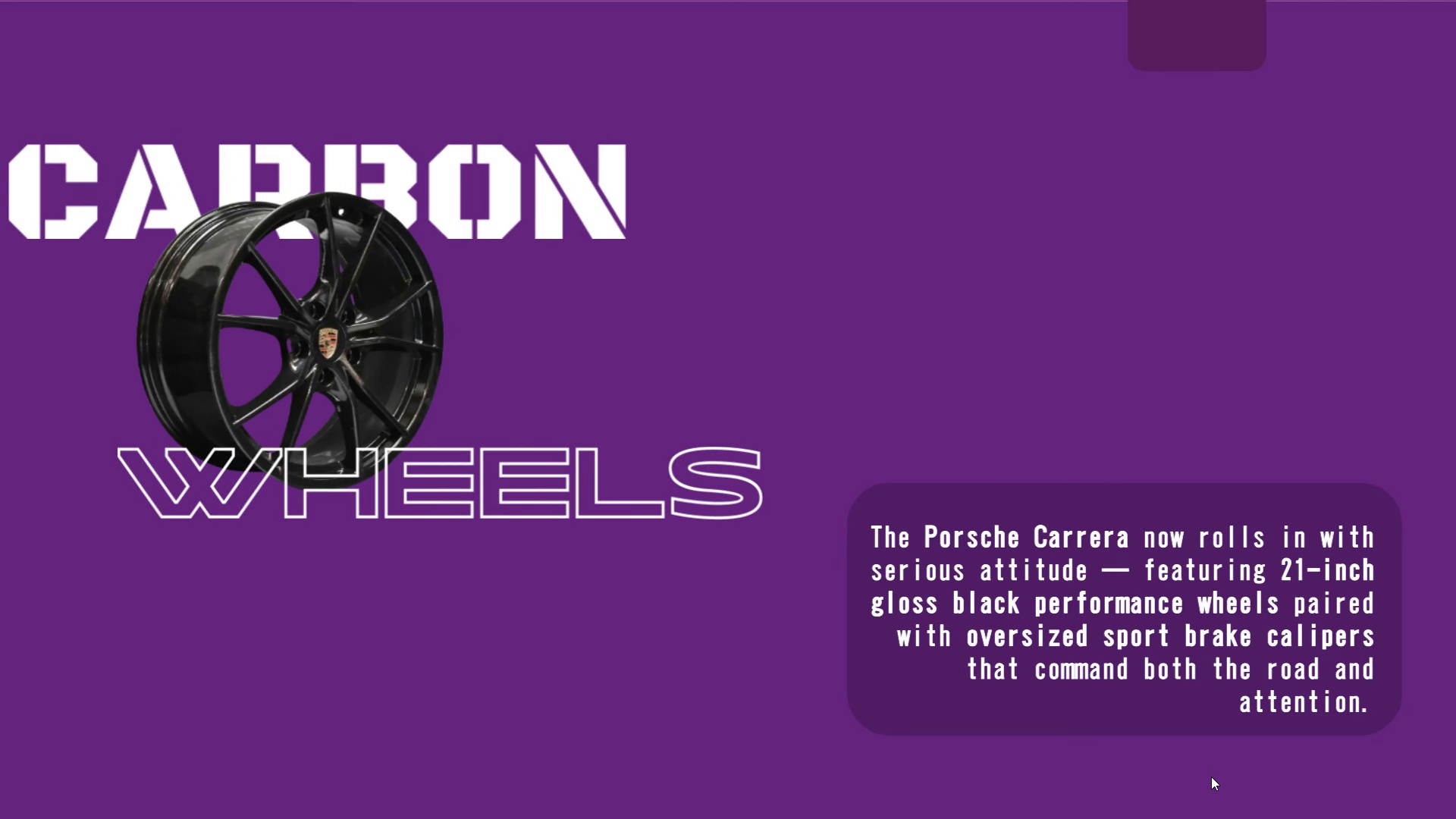 
key(ArrowLeft)
 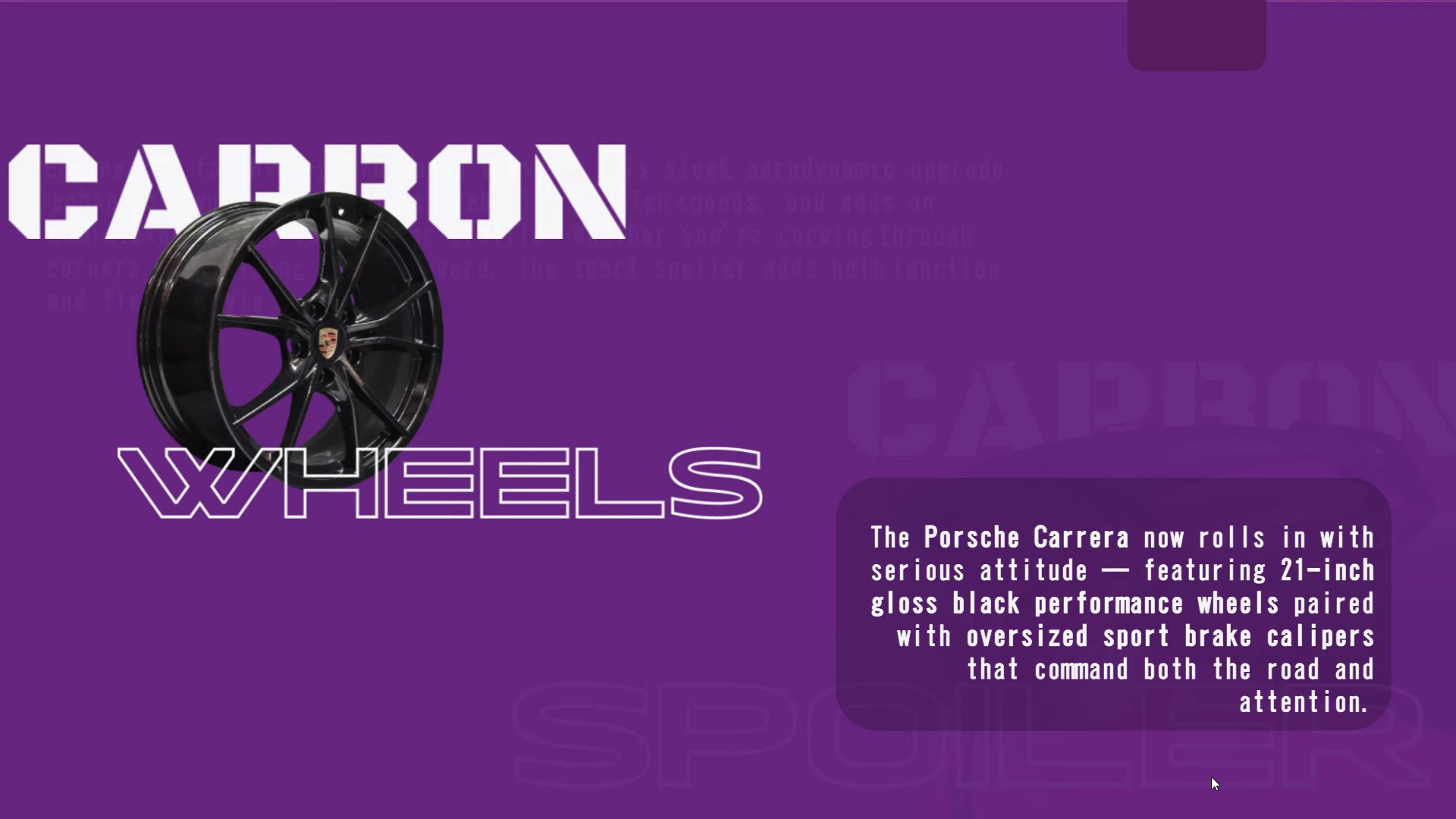 
key(ArrowLeft)
 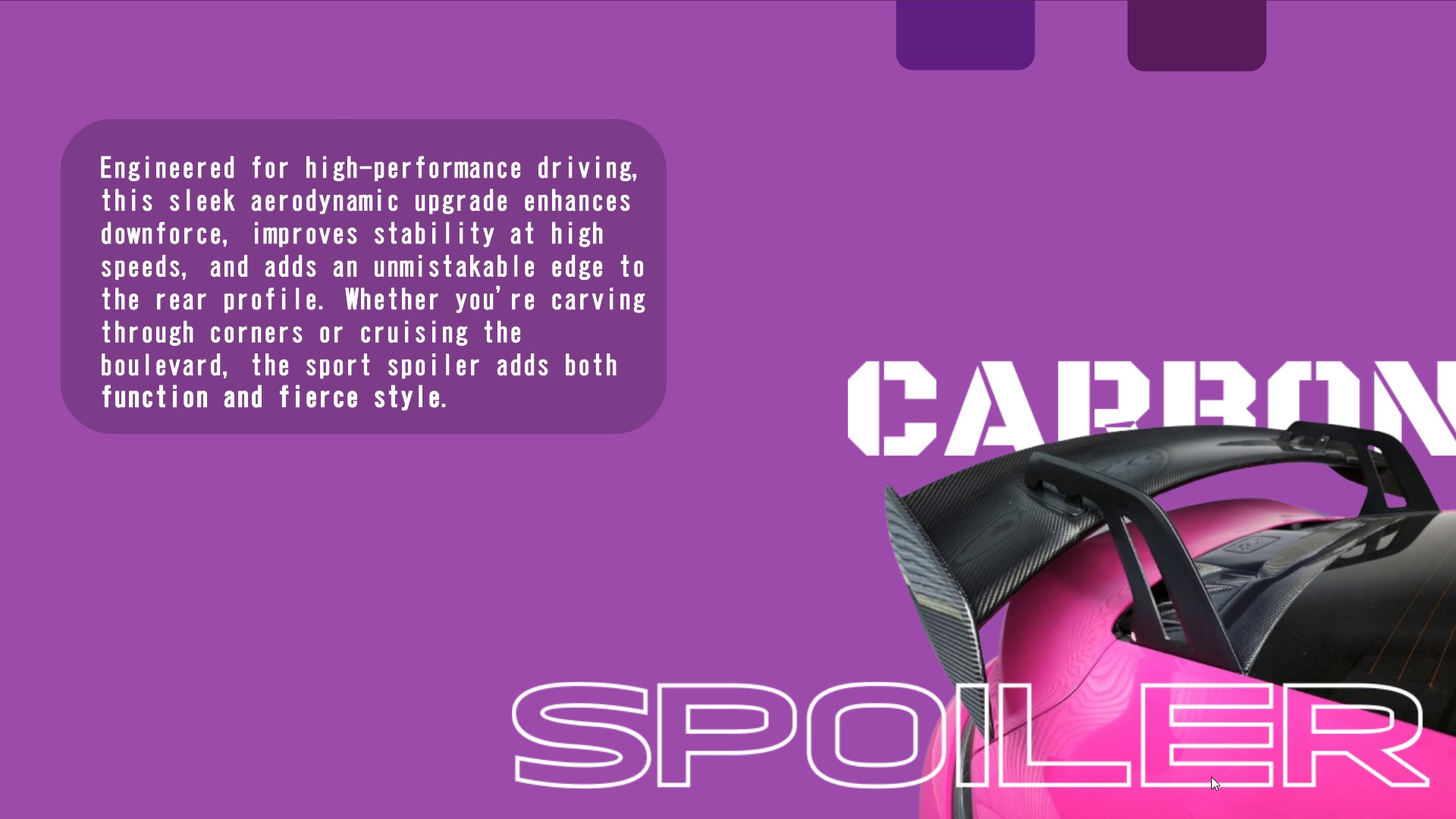 
key(ArrowLeft)
 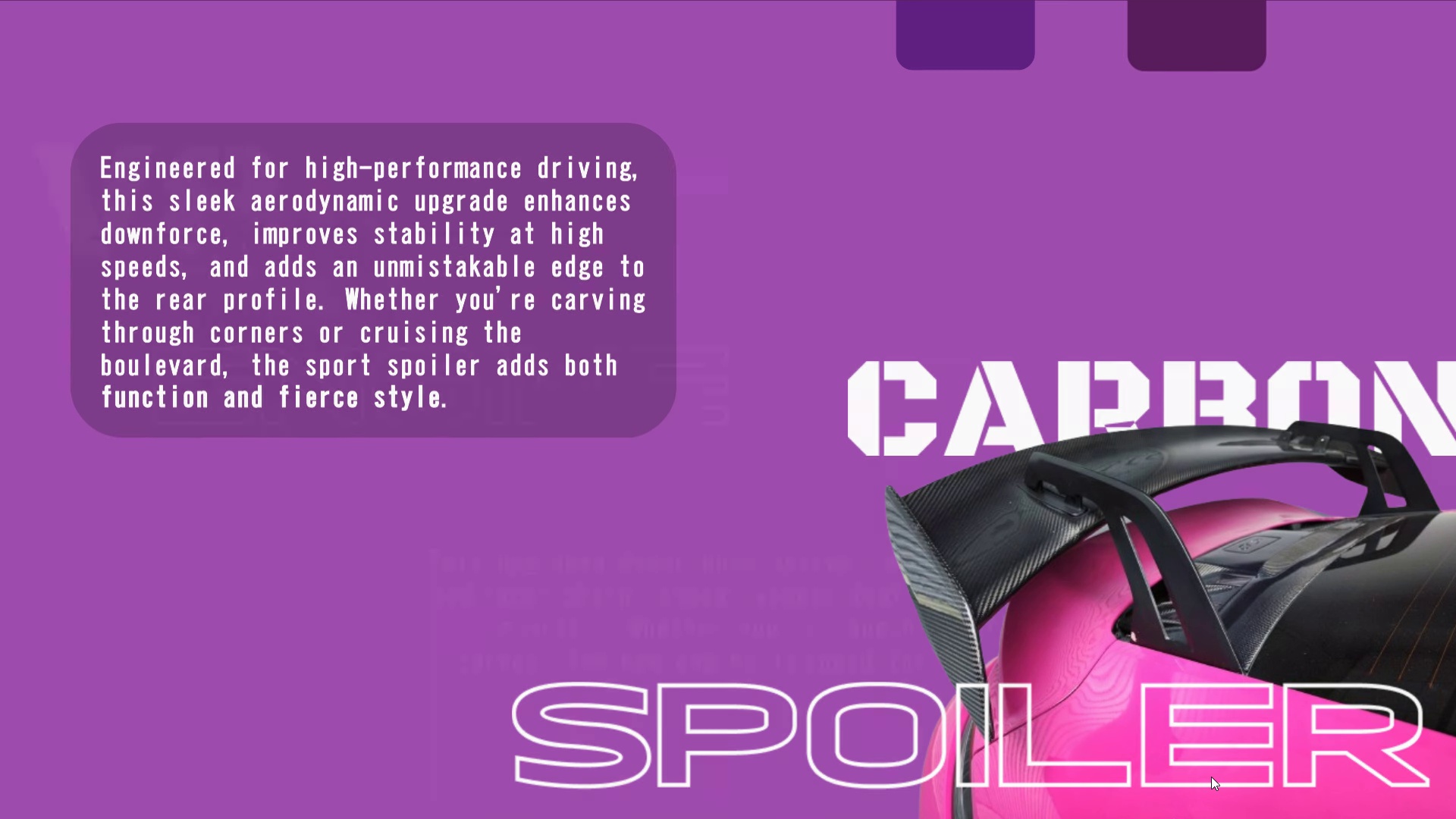 
key(ArrowLeft)
 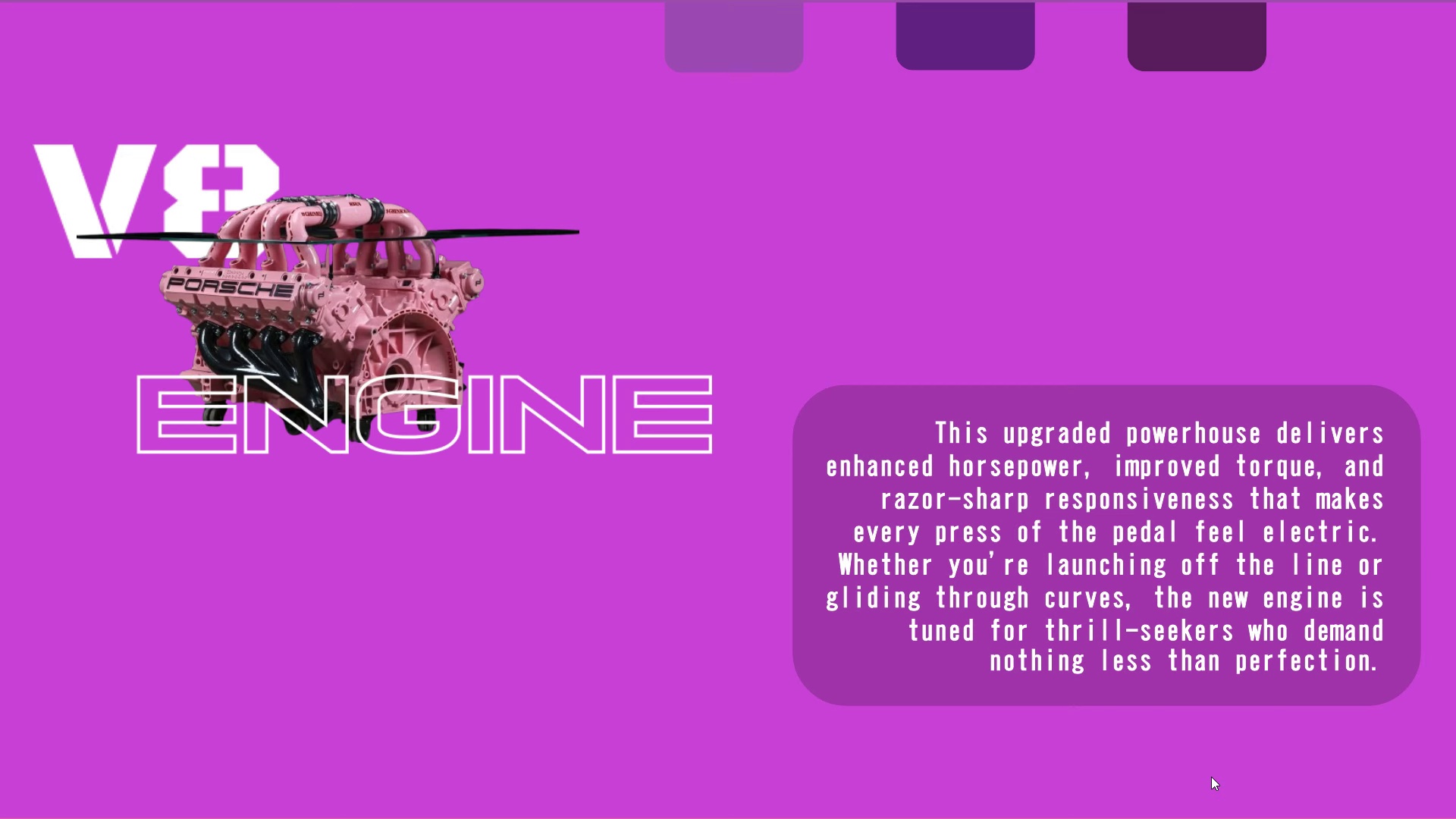 
key(ArrowLeft)
 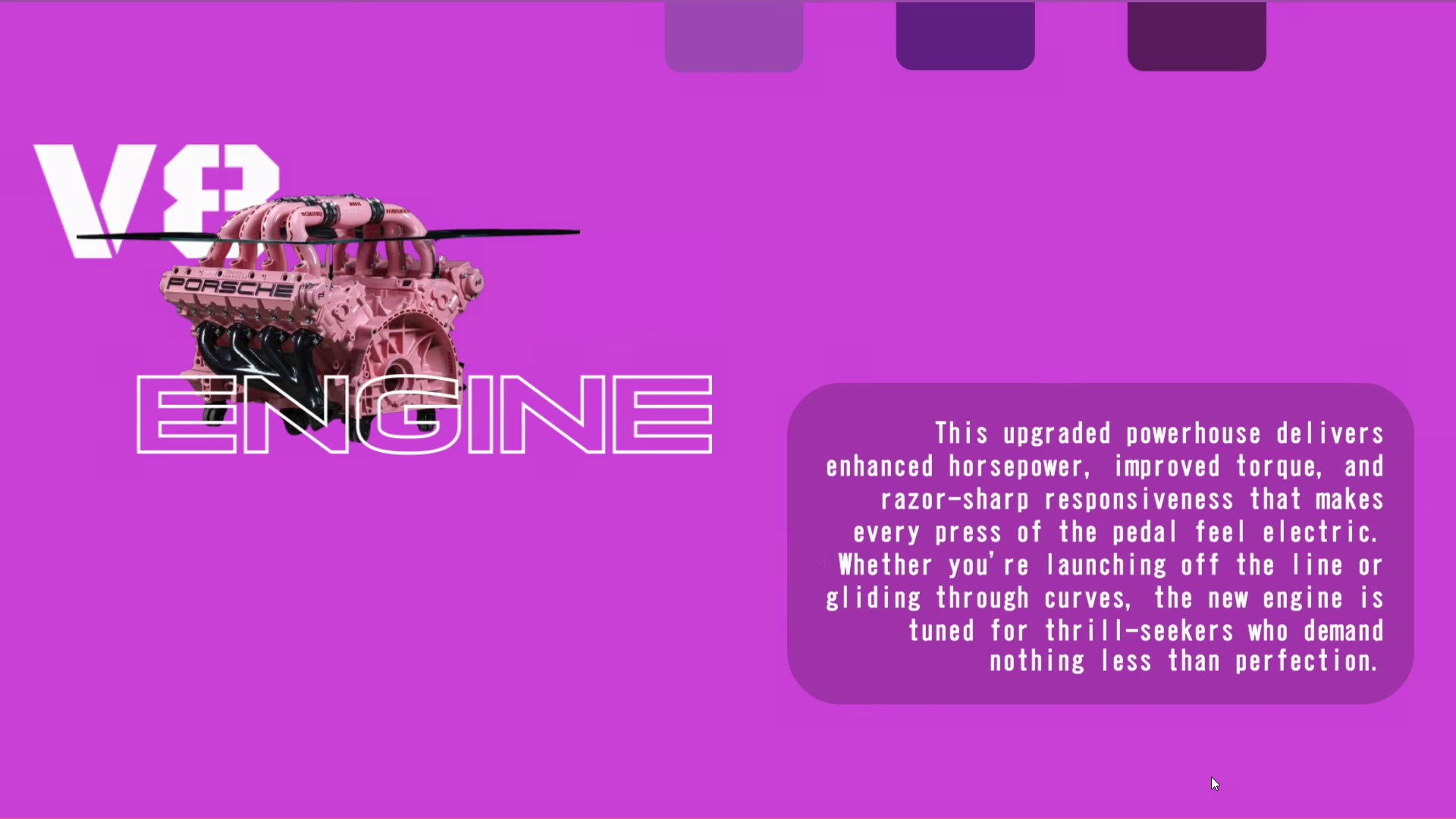 
key(ArrowLeft)
 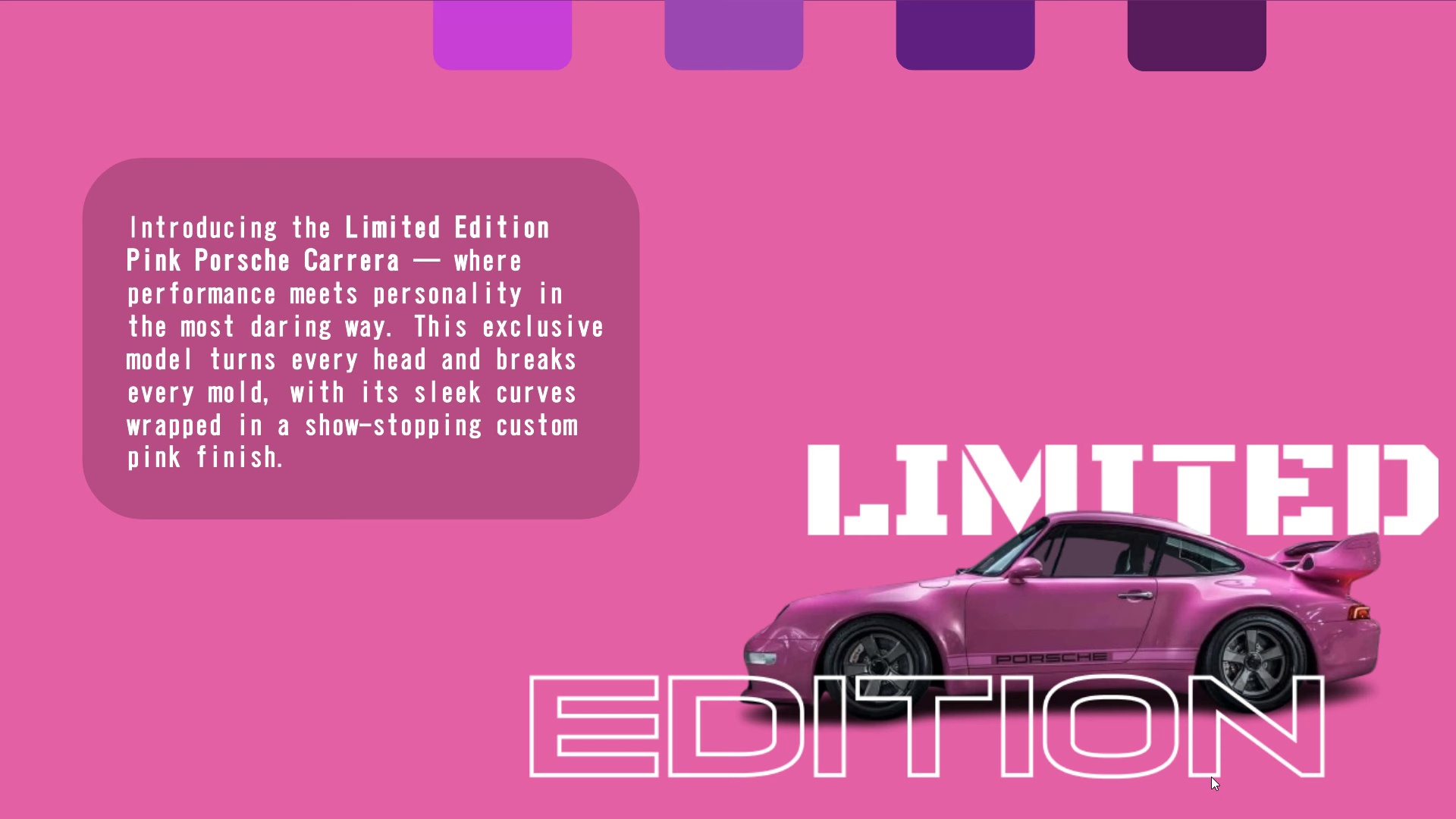 
key(ArrowLeft)
 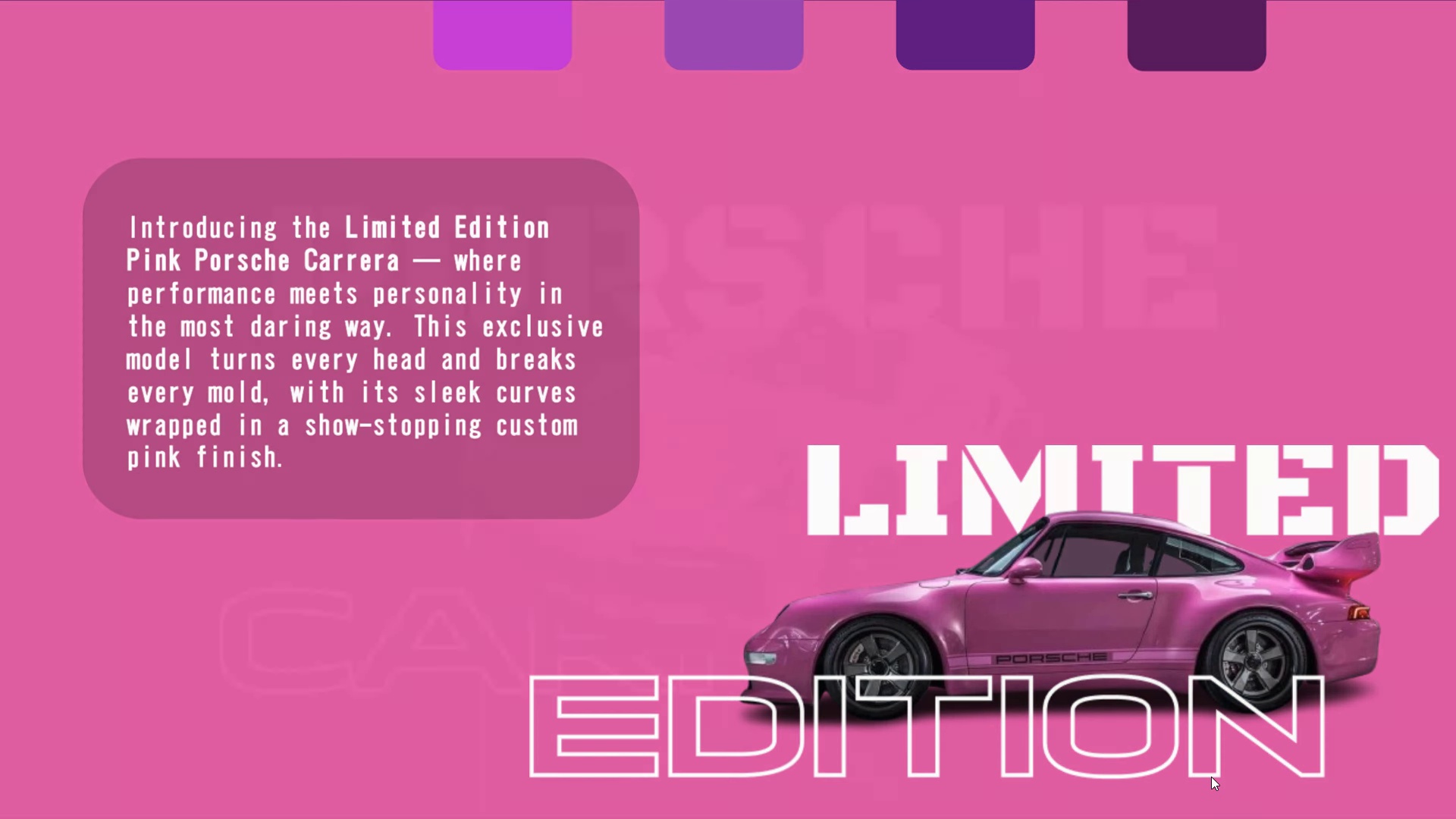 
key(ArrowLeft)
 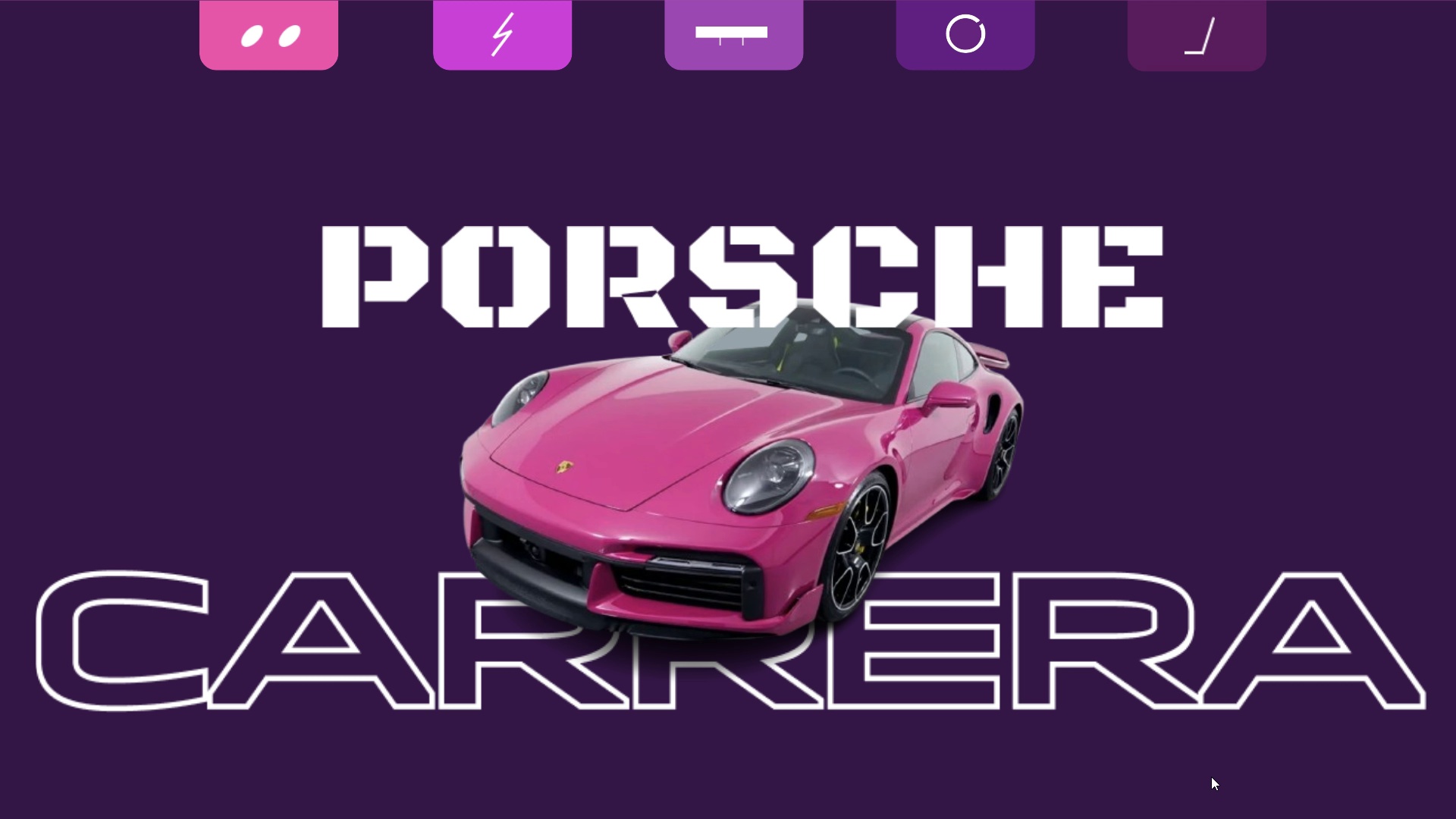 
key(ArrowLeft)
 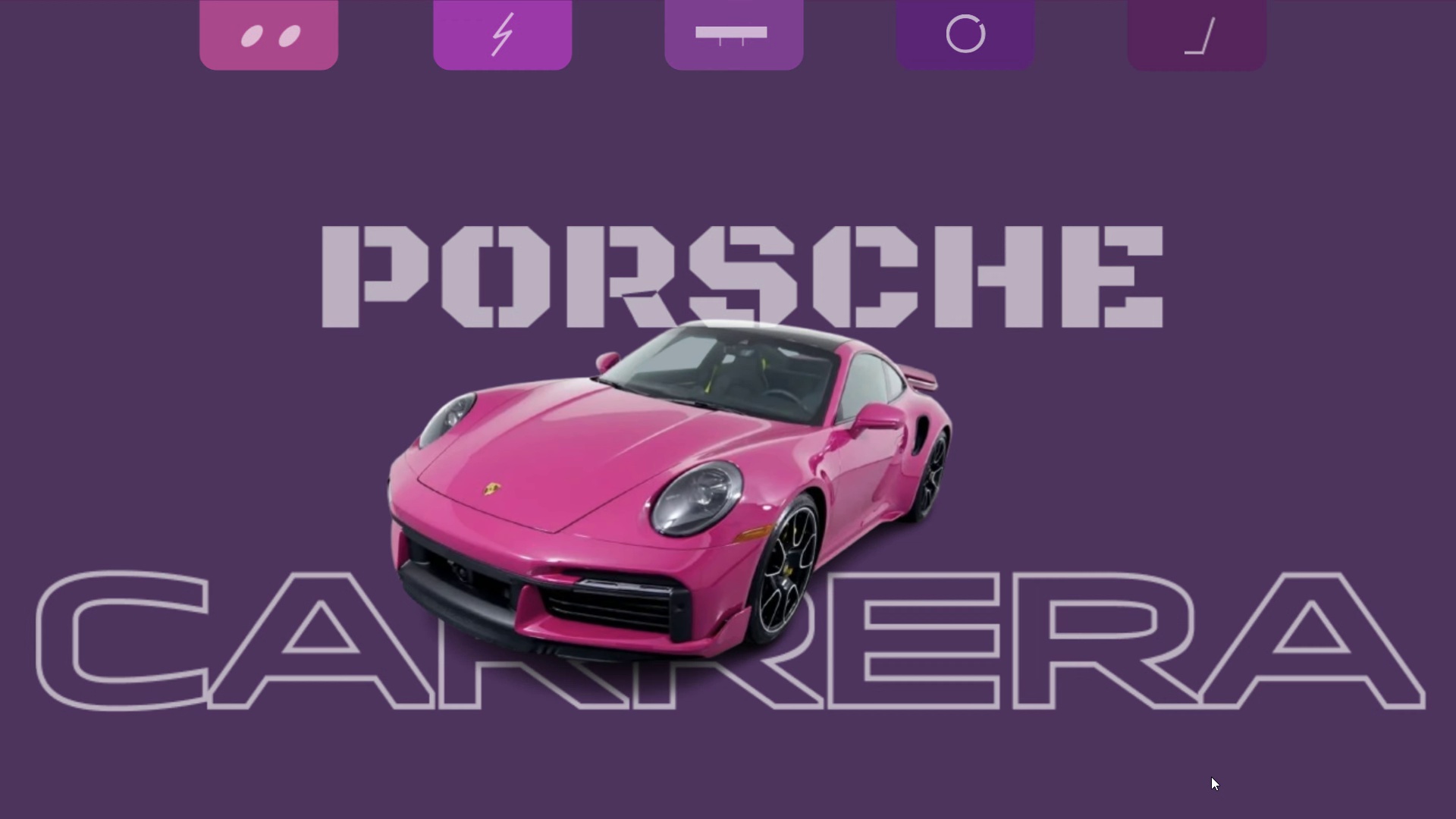 
key(ArrowRight)
 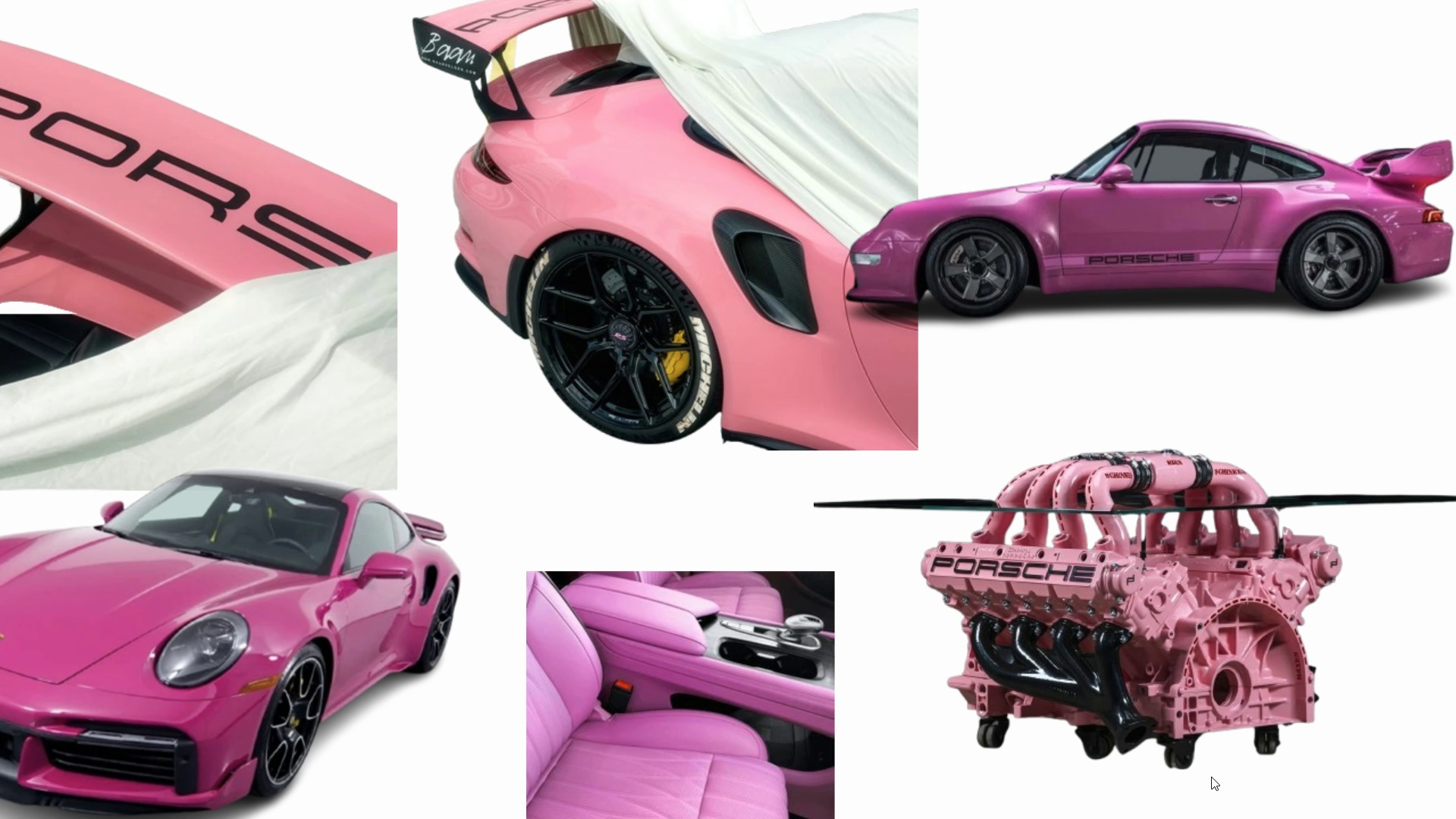 
key(ArrowRight)
 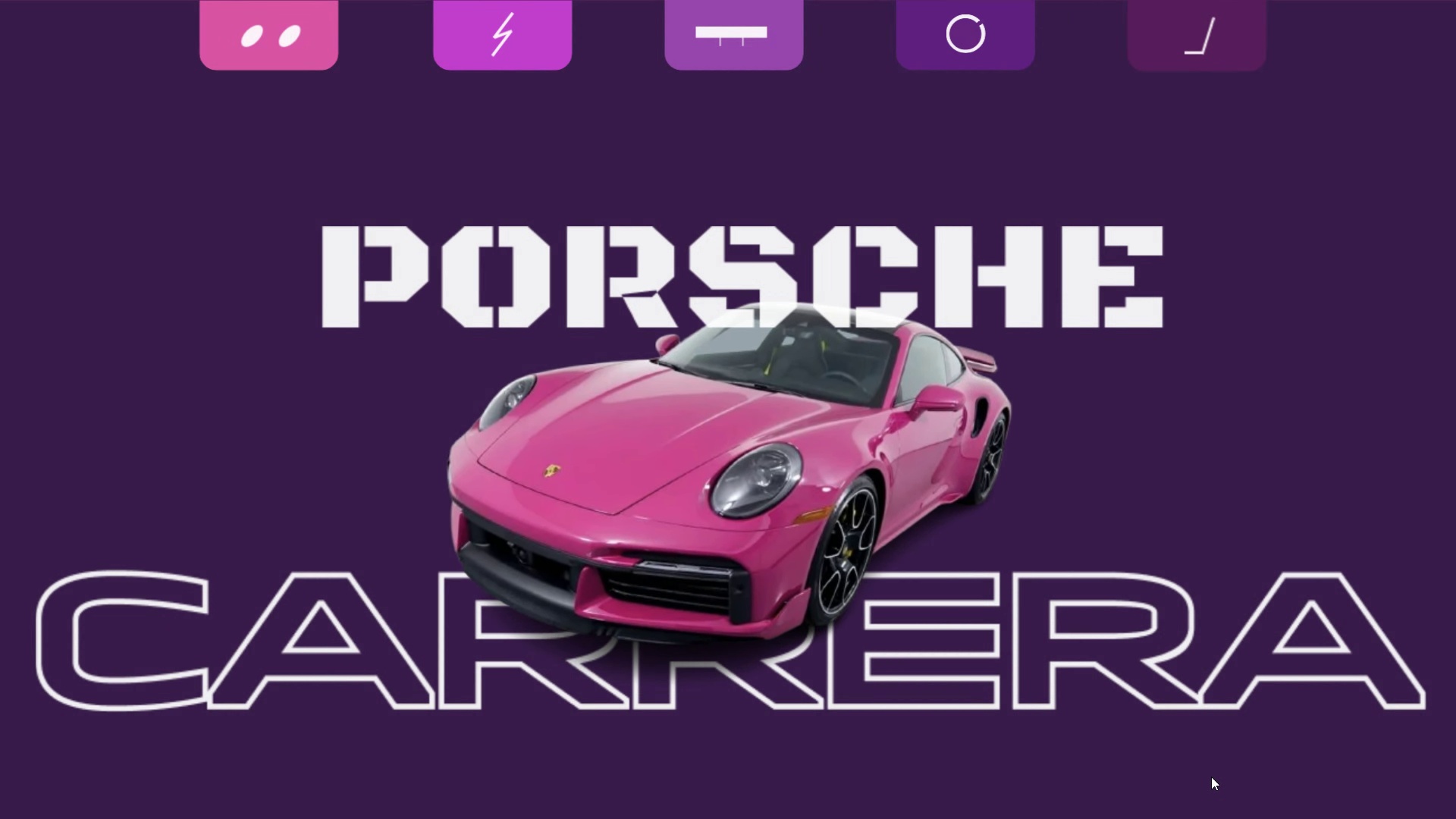 
key(ArrowRight)
 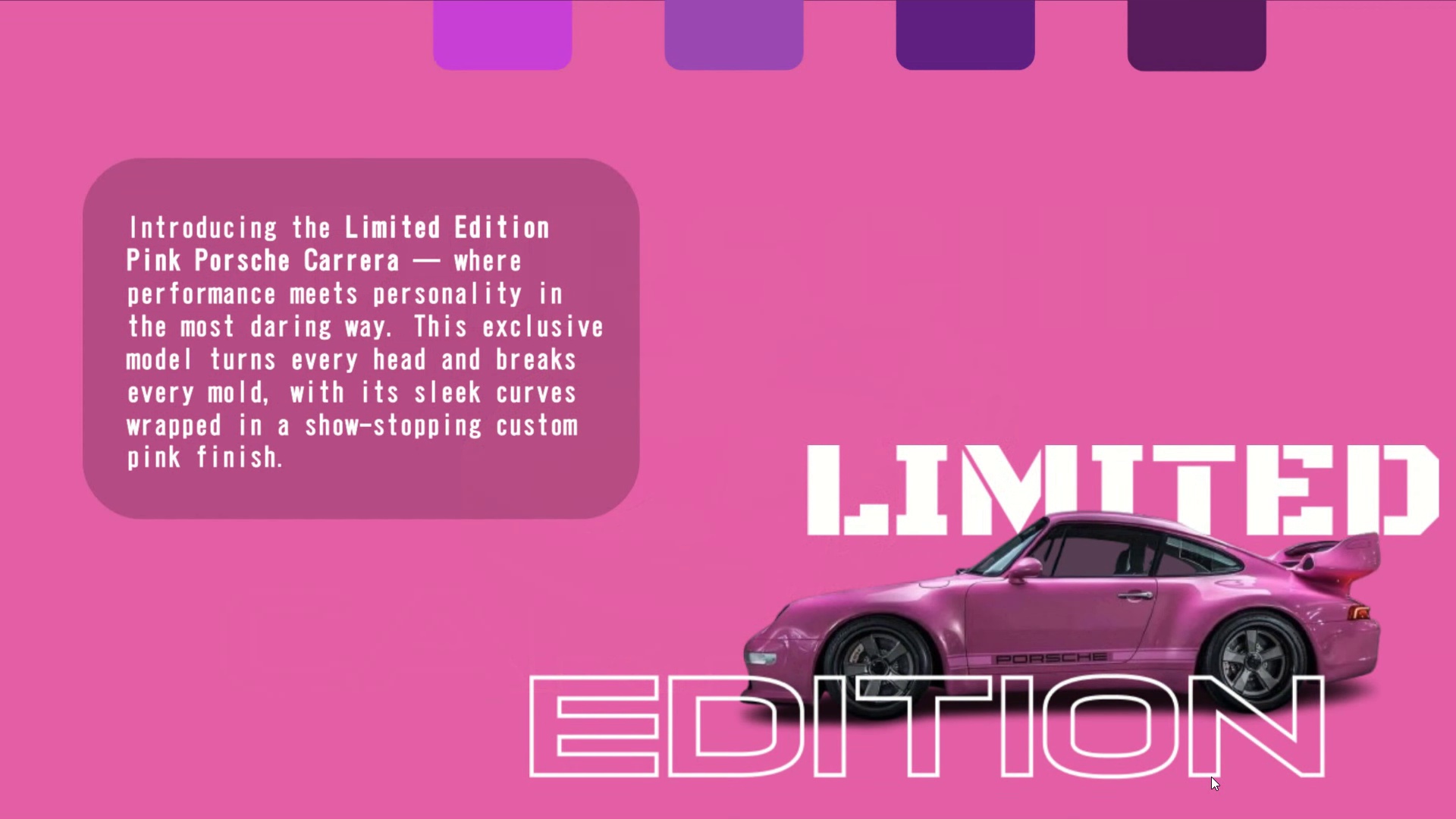 
key(ArrowRight)
 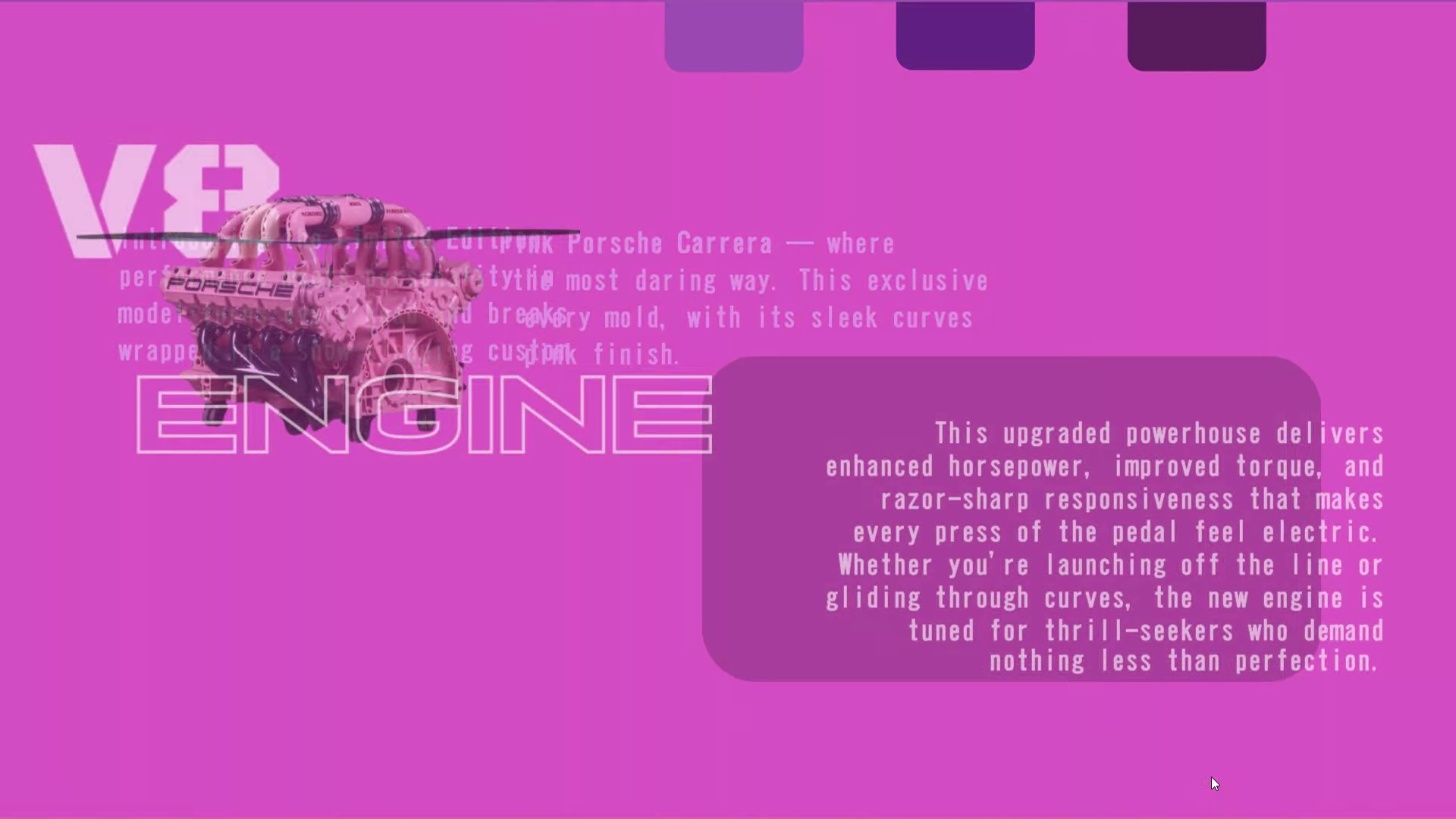 
key(Escape)
 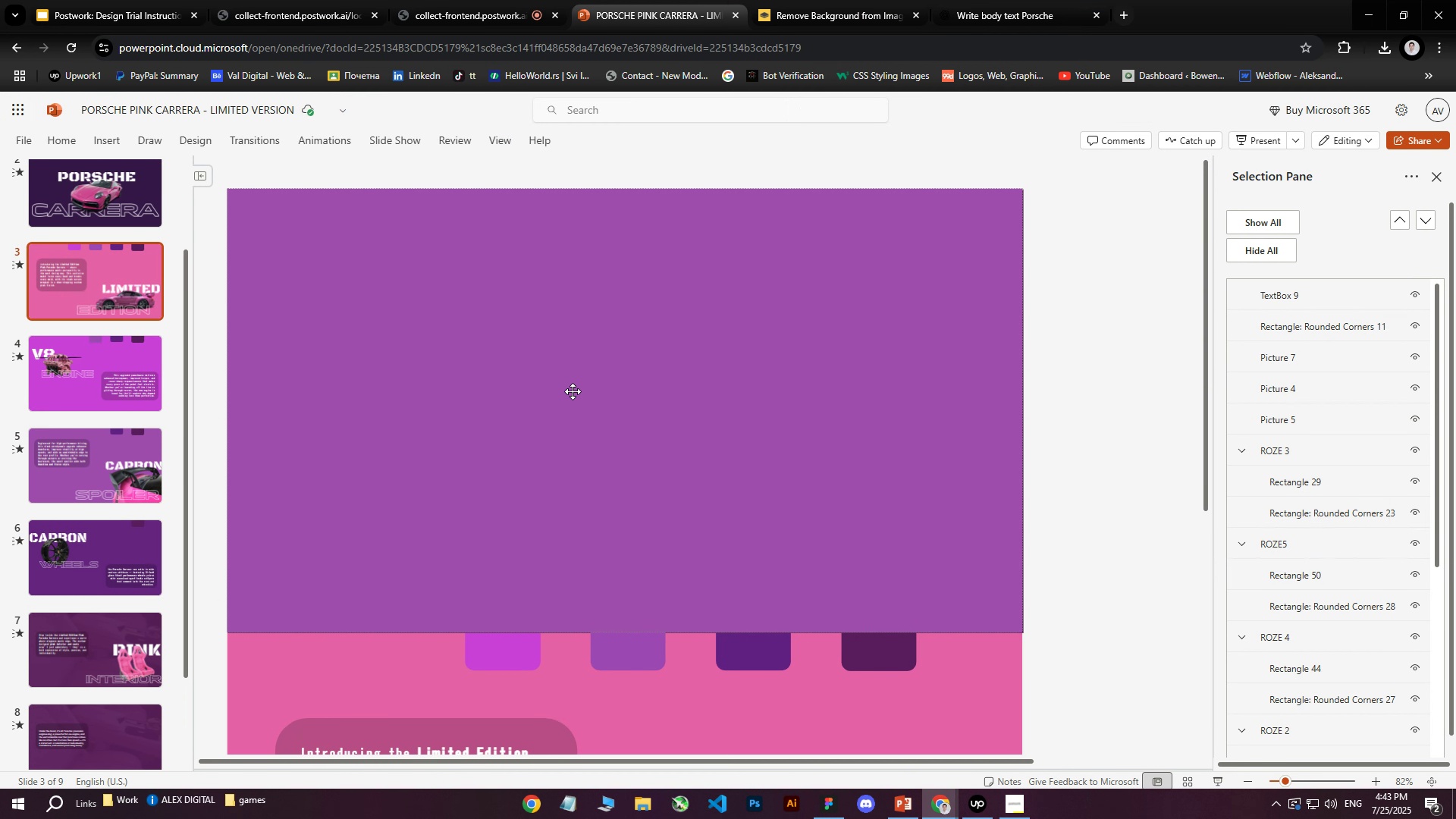 
scroll: coordinate [250, 355], scroll_direction: up, amount: 4.0
 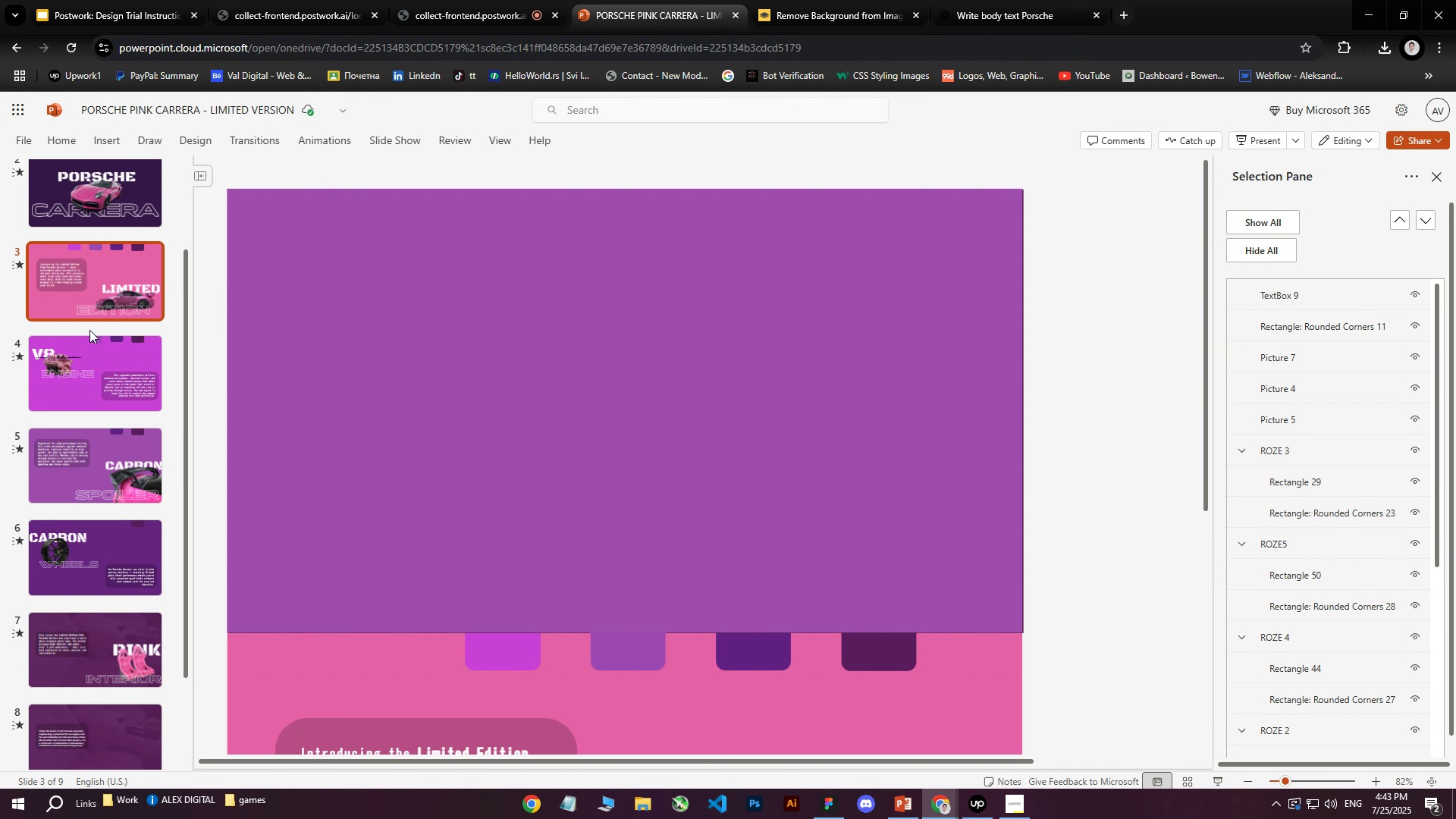 
left_click([90, 189])
 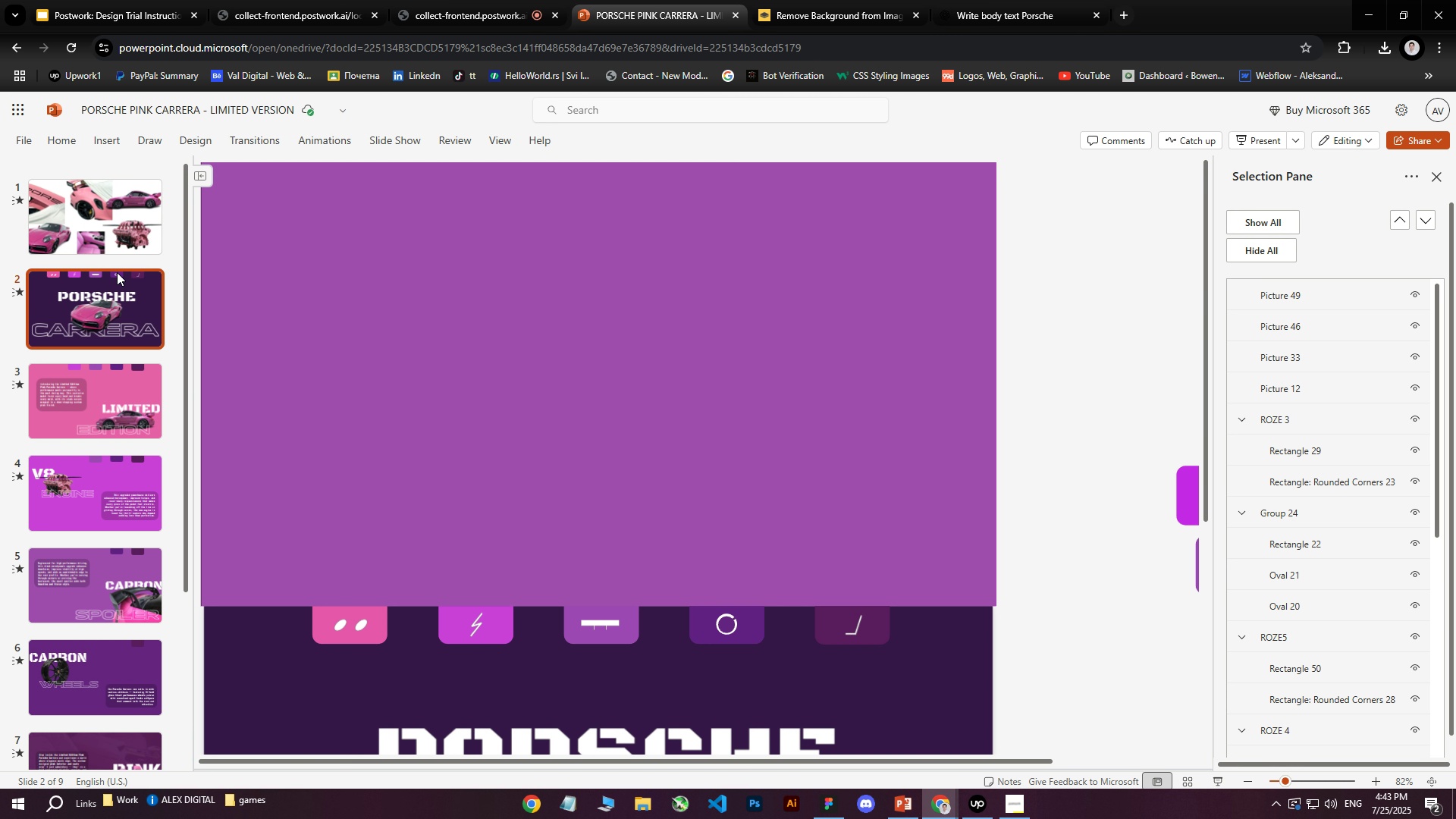 
left_click([98, 311])
 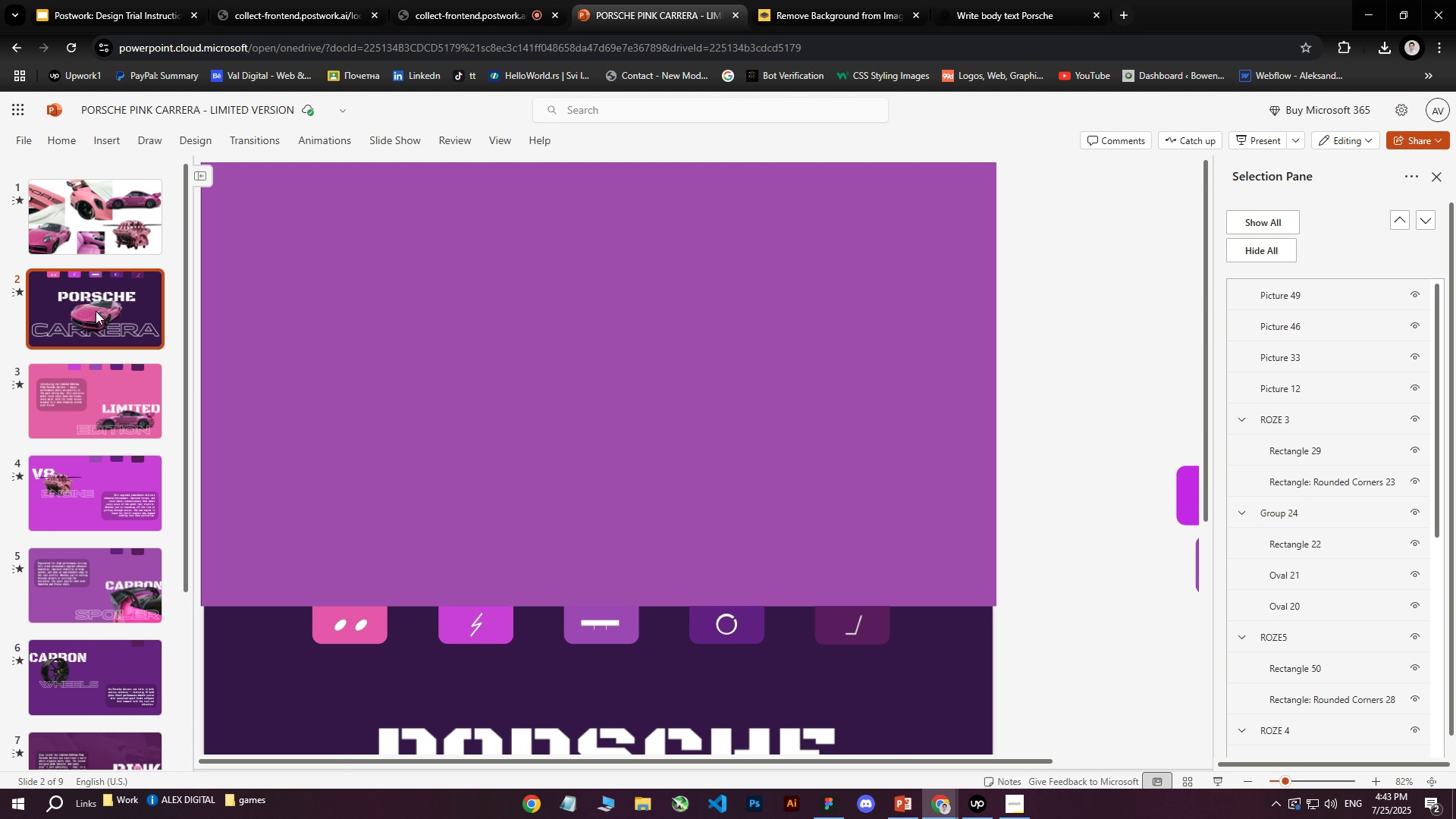 
right_click([96, 311])
 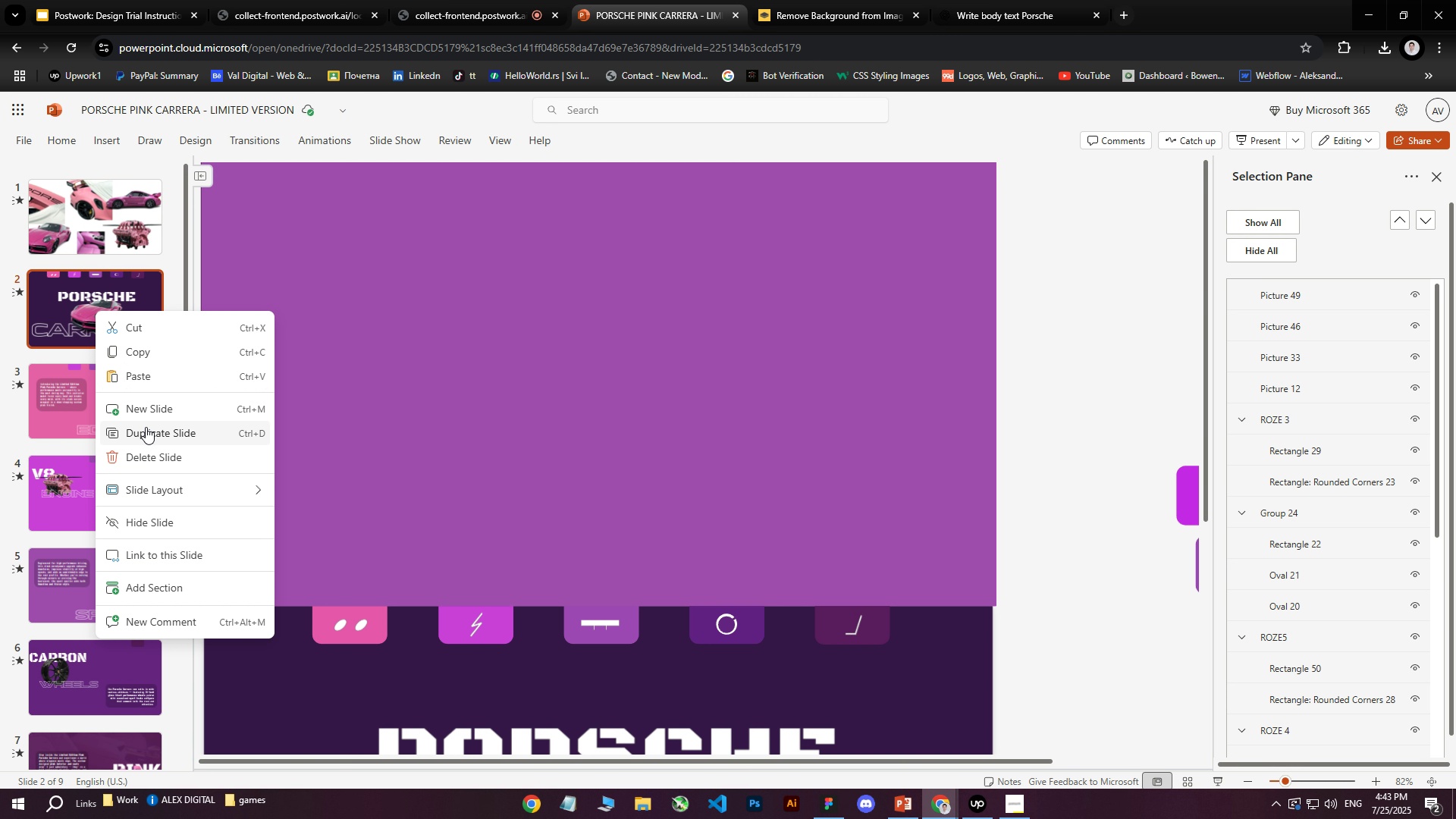 
left_click([146, 434])
 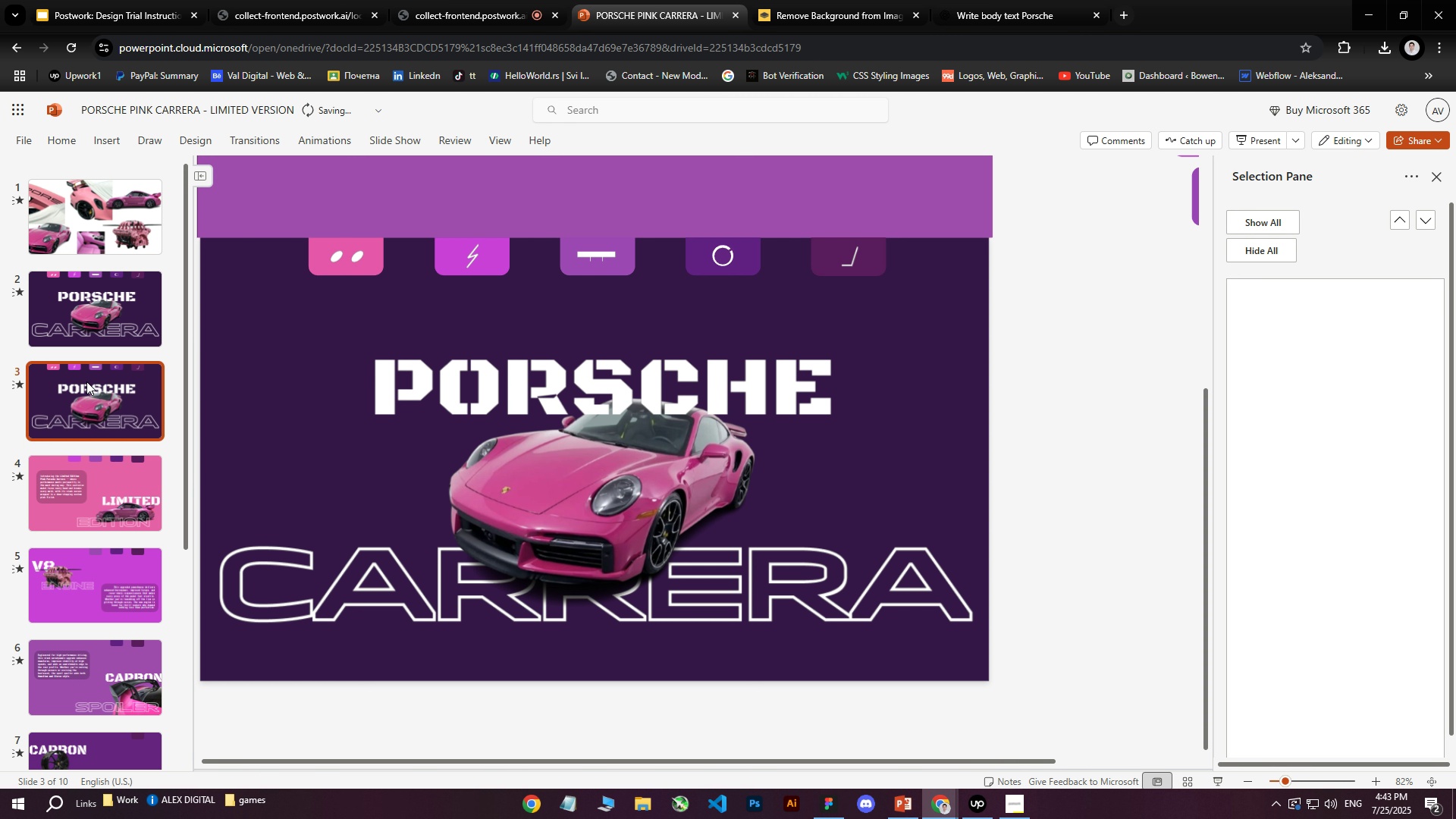 
left_click_drag(start_coordinate=[86, 384], to_coordinate=[90, 723])
 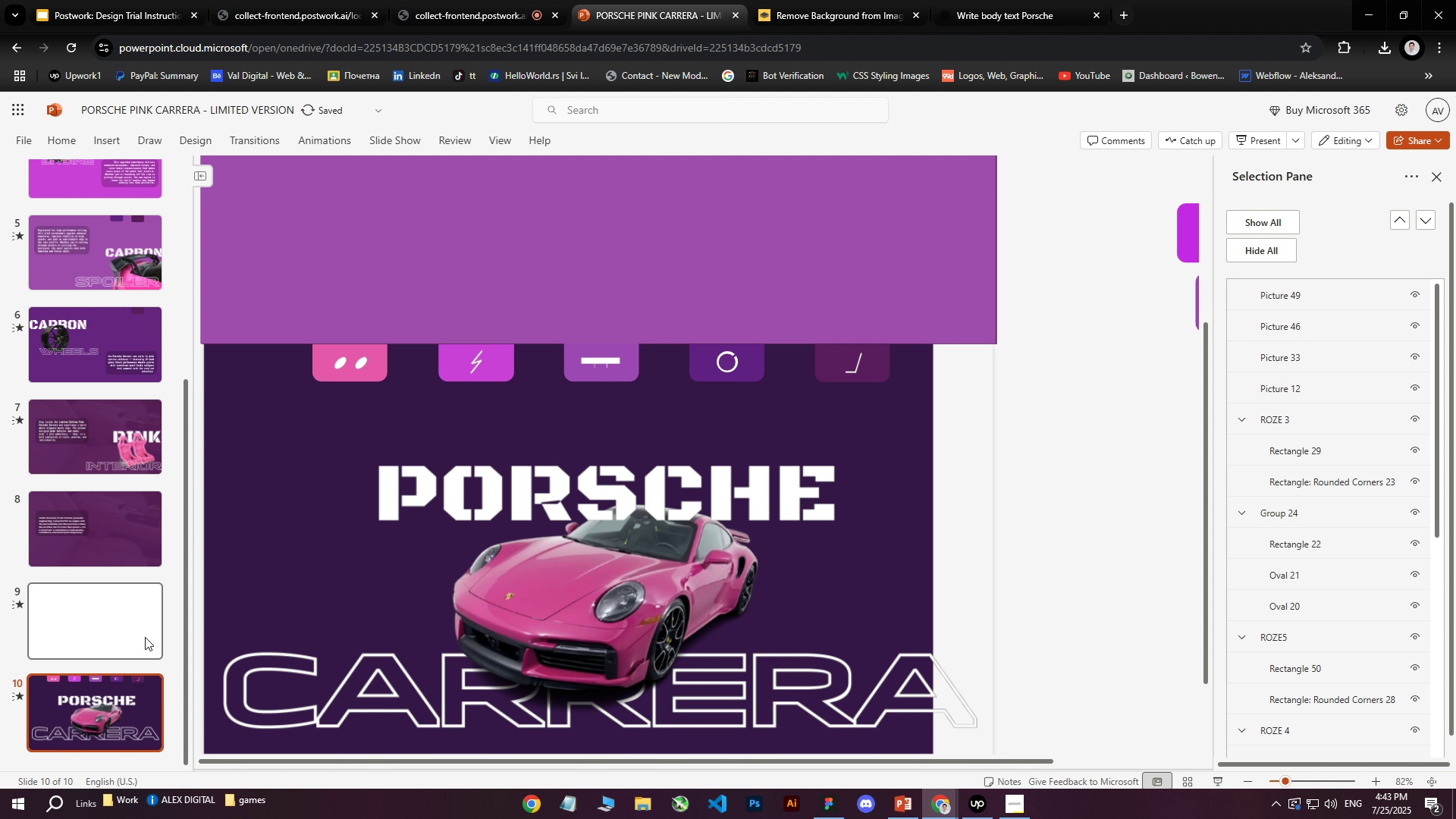 
scroll: coordinate [936, 426], scroll_direction: down, amount: 12.0
 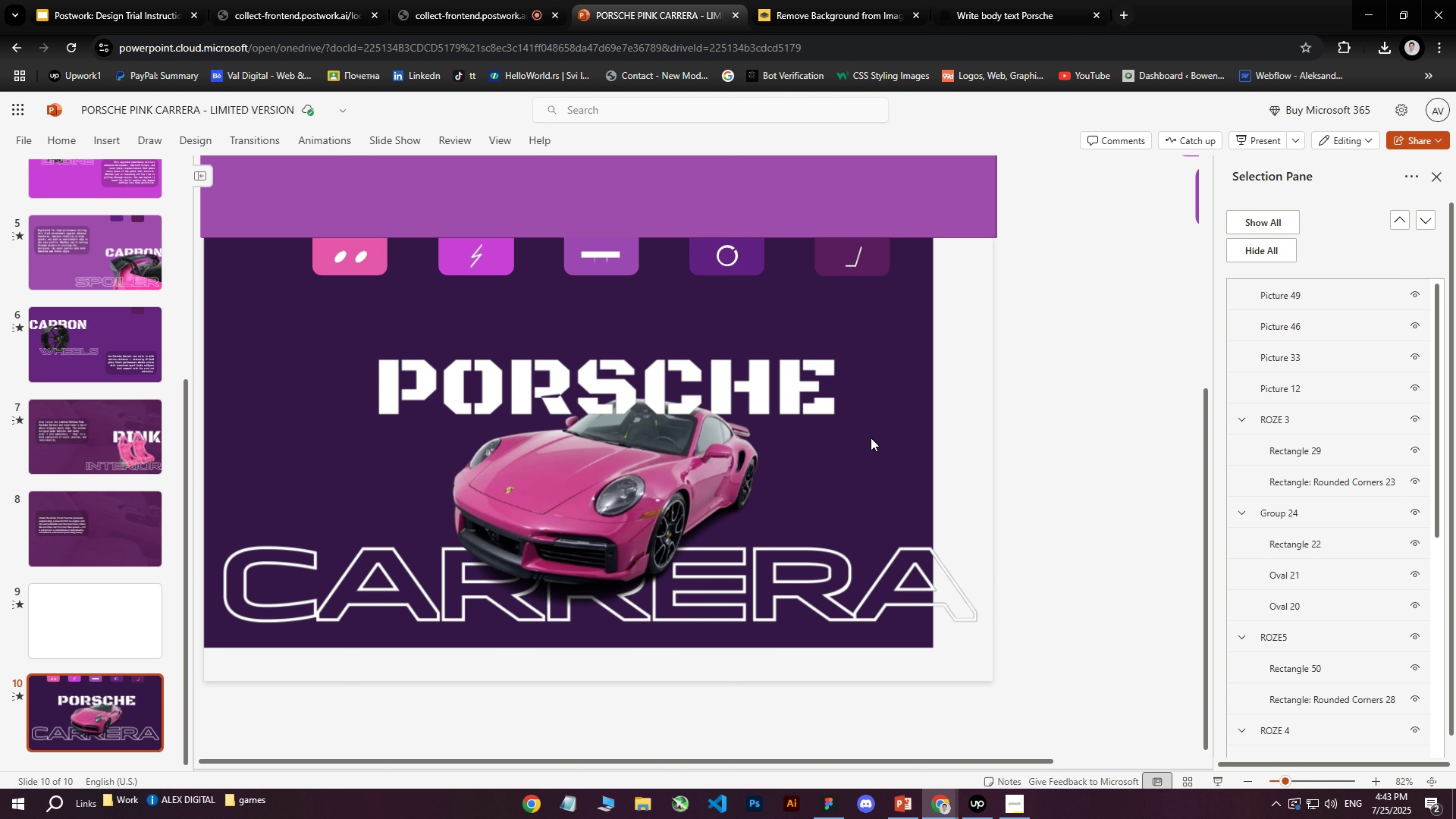 
wait(6.31)
 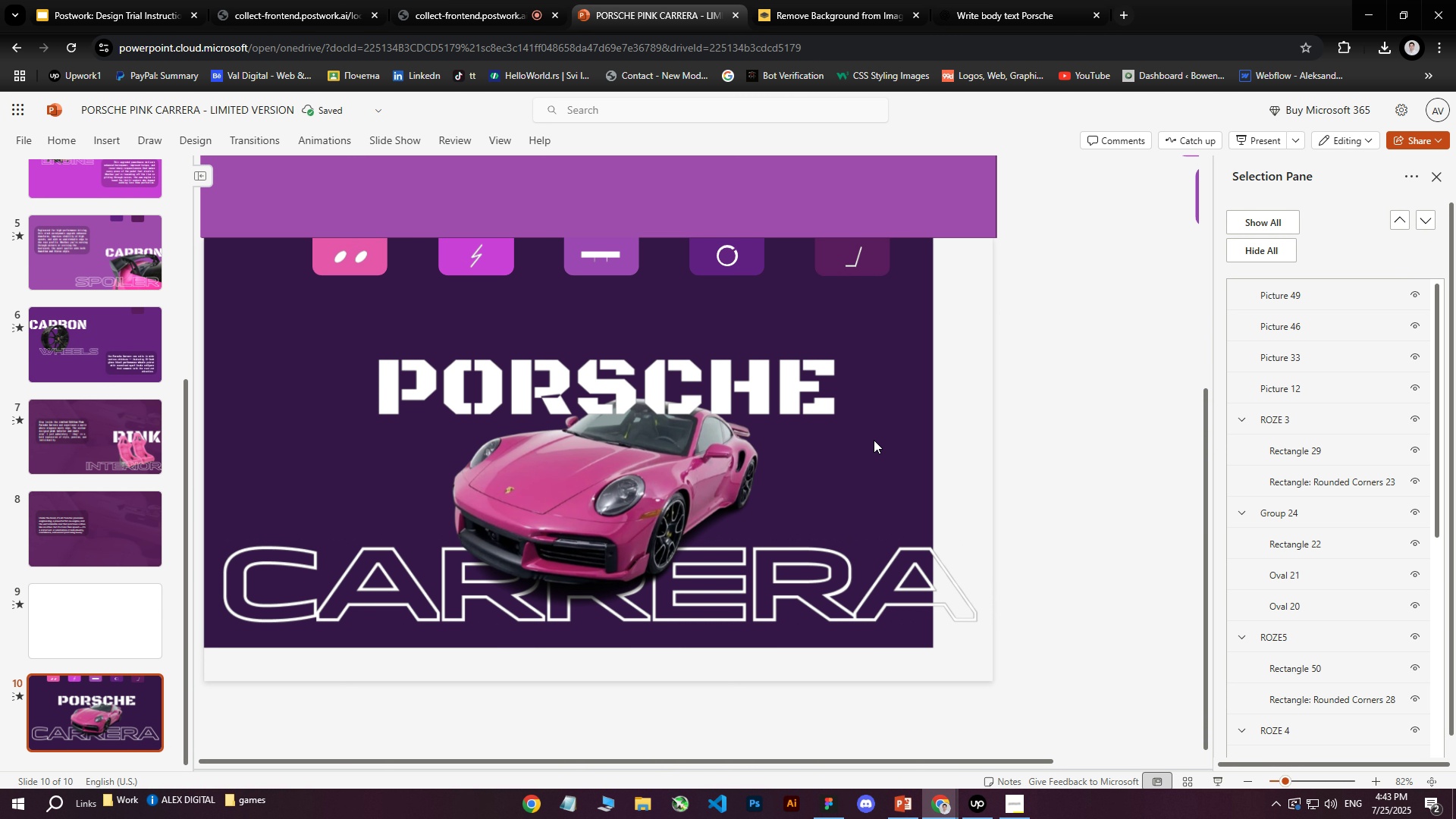 
hold_key(key=ControlLeft, duration=0.73)
scroll: coordinate [987, 370], scroll_direction: down, amount: 2.0
 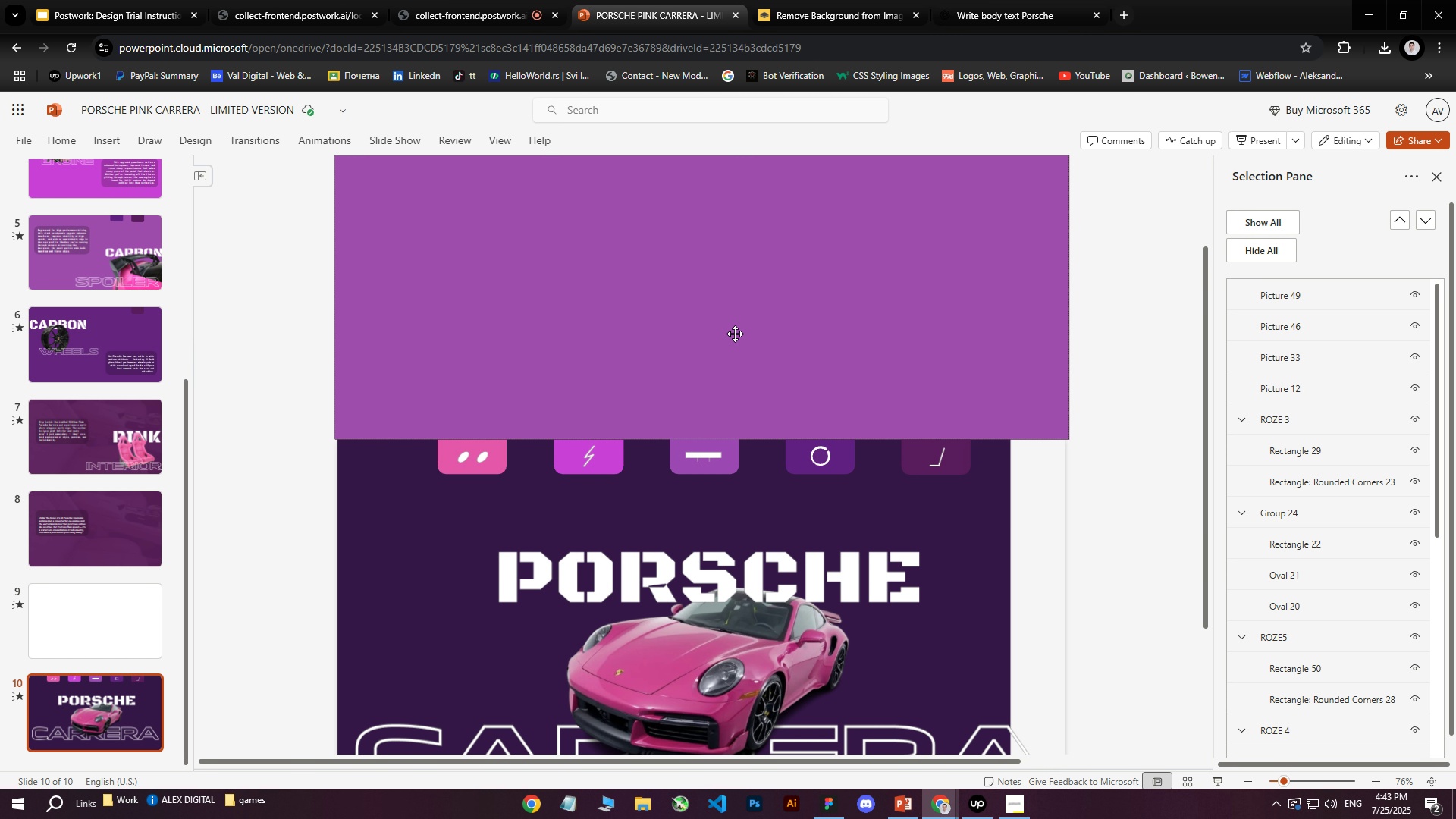 
left_click([701, 329])
 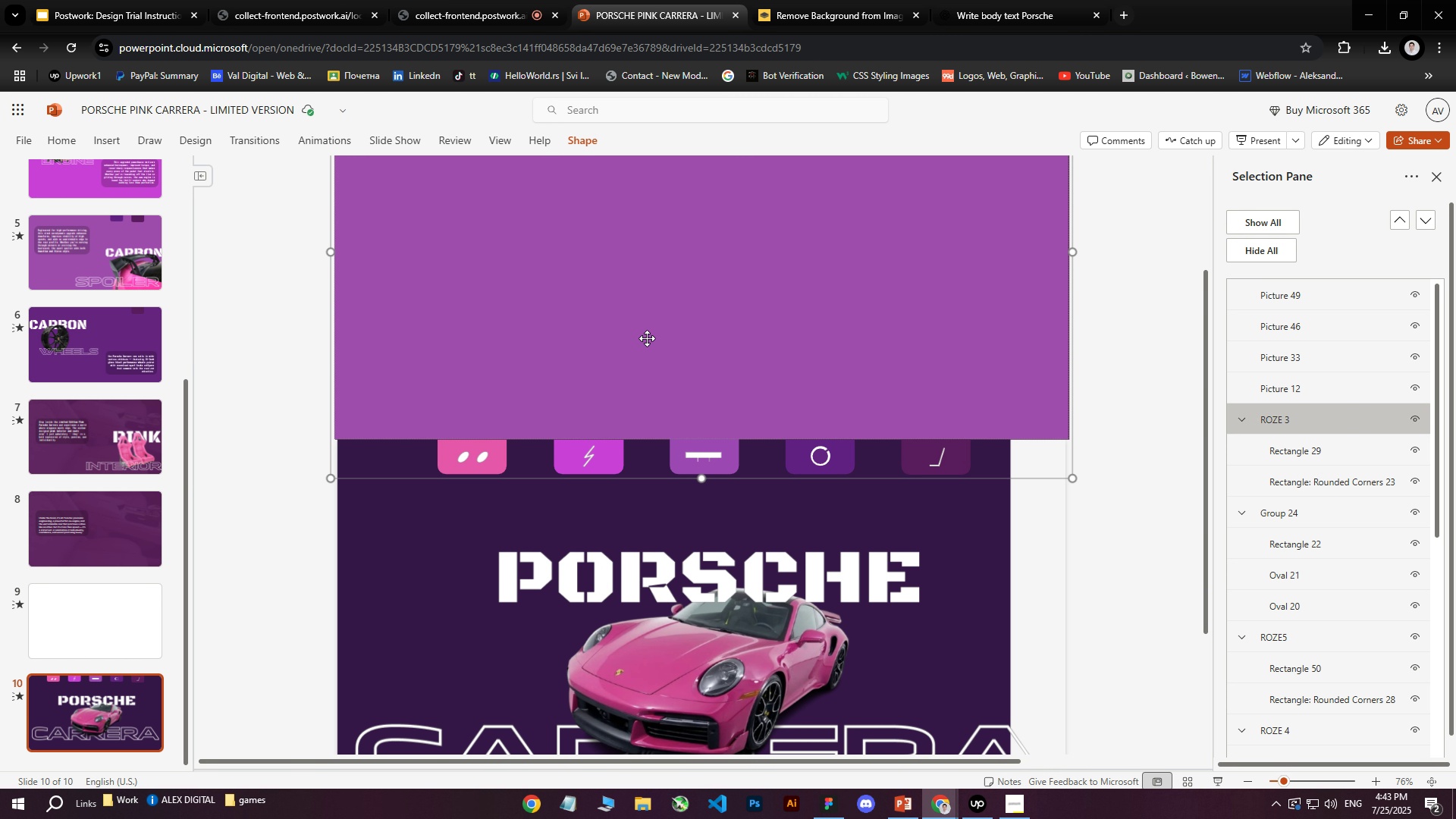 
left_click_drag(start_coordinate=[706, 333], to_coordinate=[692, 336])
 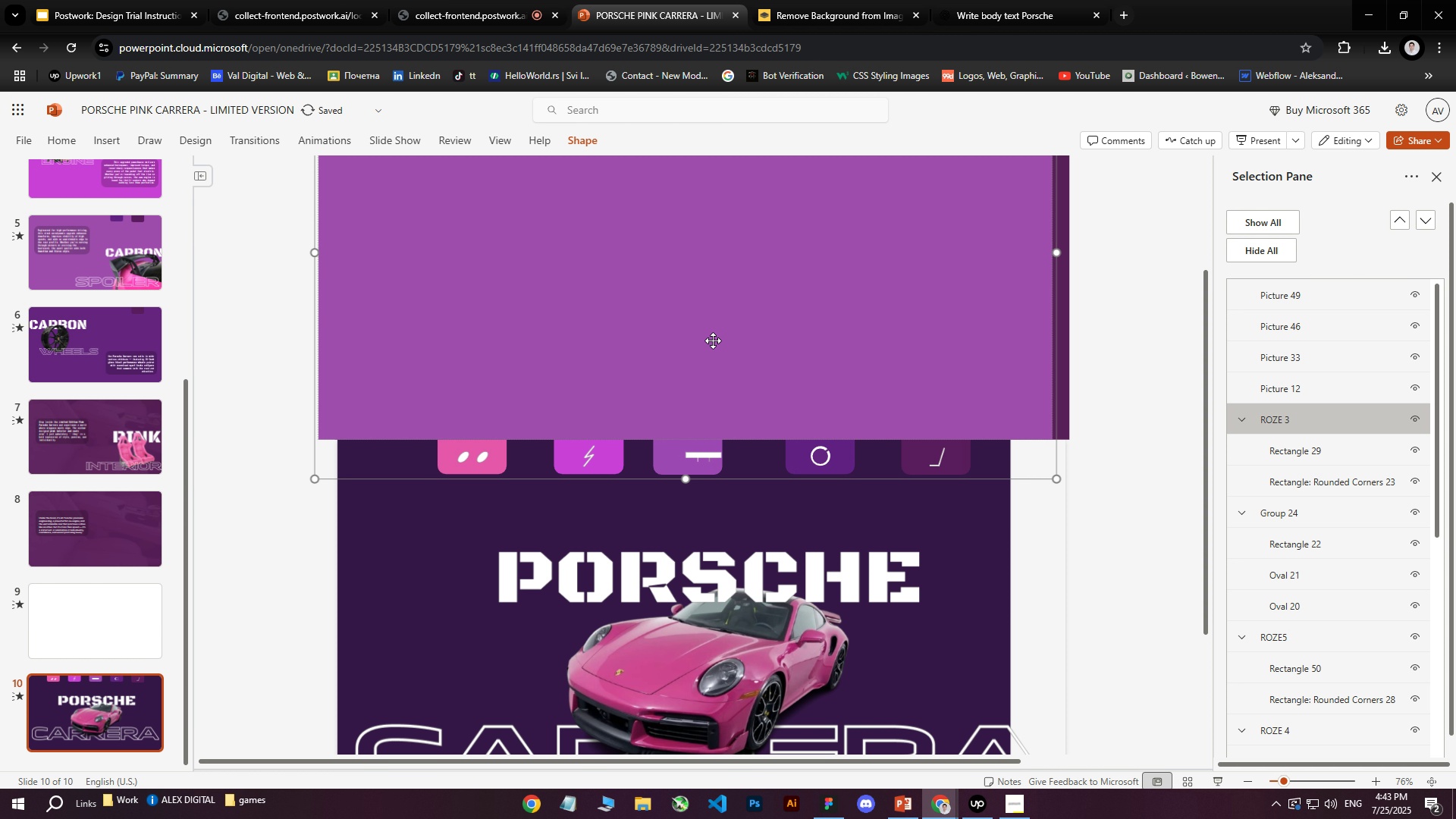 
hold_key(key=ControlLeft, duration=0.83)
scroll: coordinate [833, 544], scroll_direction: down, amount: 4.0
 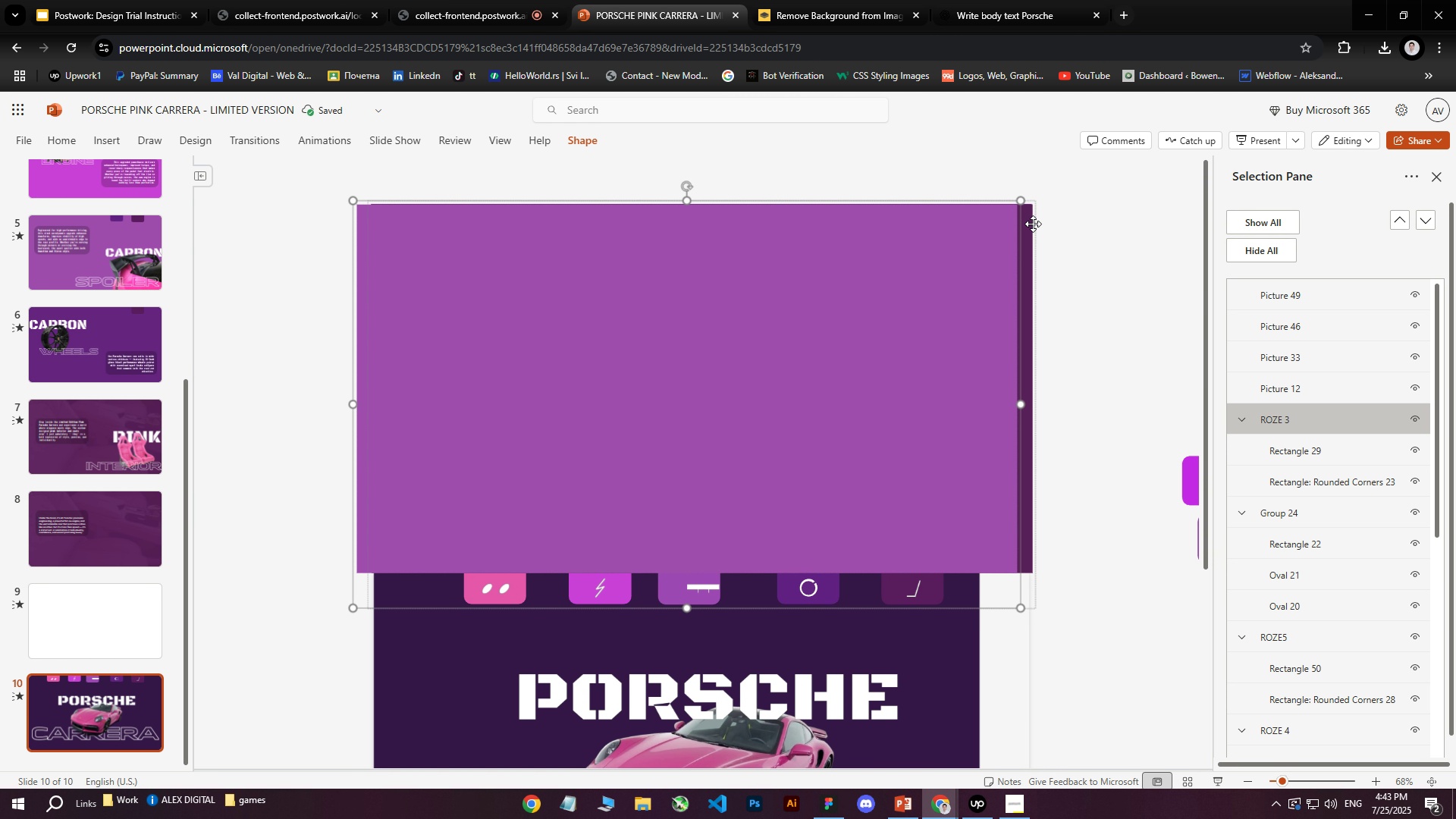 
hold_key(key=ControlLeft, duration=1.17)
scroll: coordinate [1046, 465], scroll_direction: down, amount: 13.0
 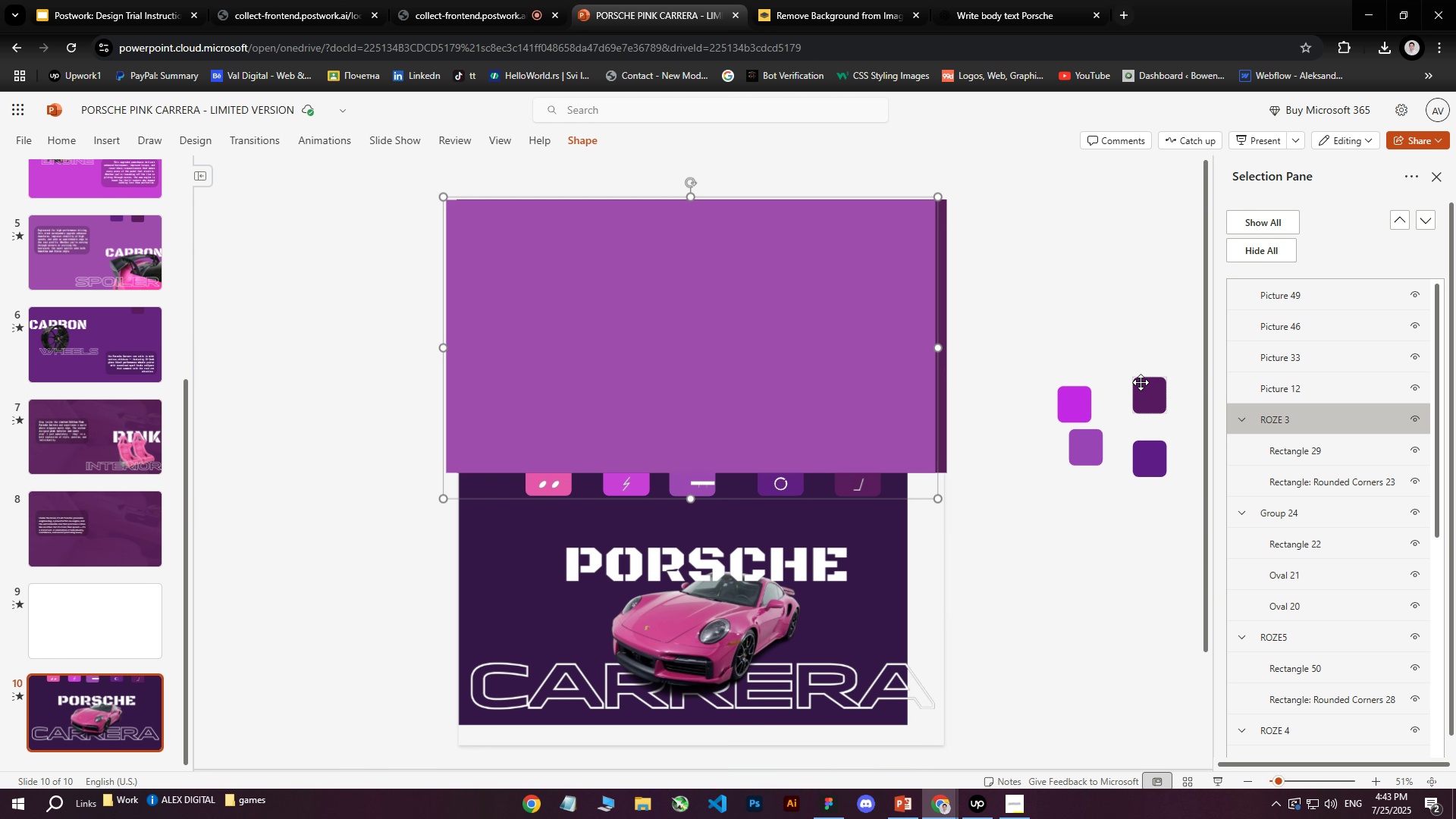 
left_click_drag(start_coordinate=[1139, 337], to_coordinate=[1165, 516])
 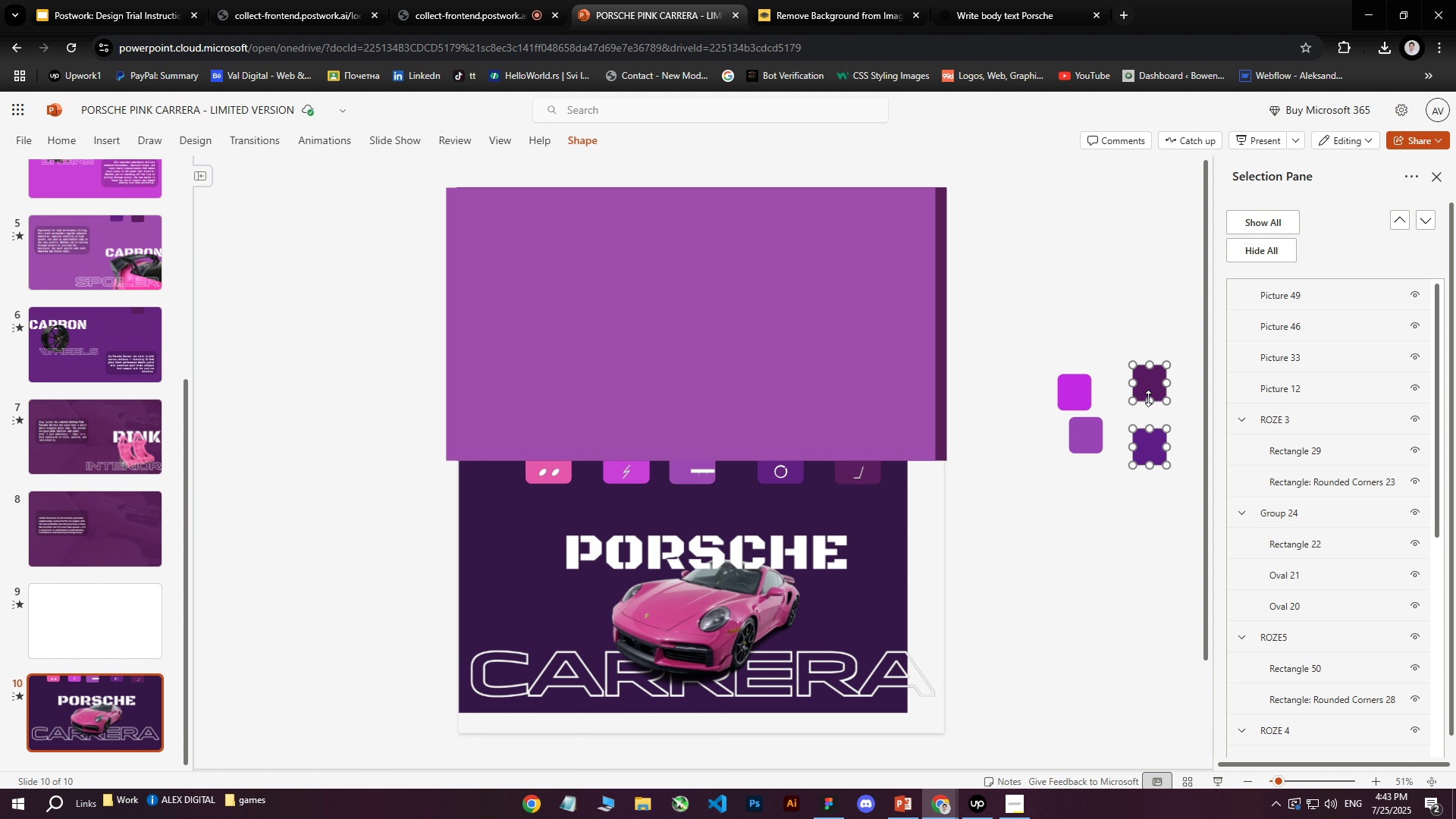 
left_click_drag(start_coordinate=[1148, 388], to_coordinate=[1029, 429])
 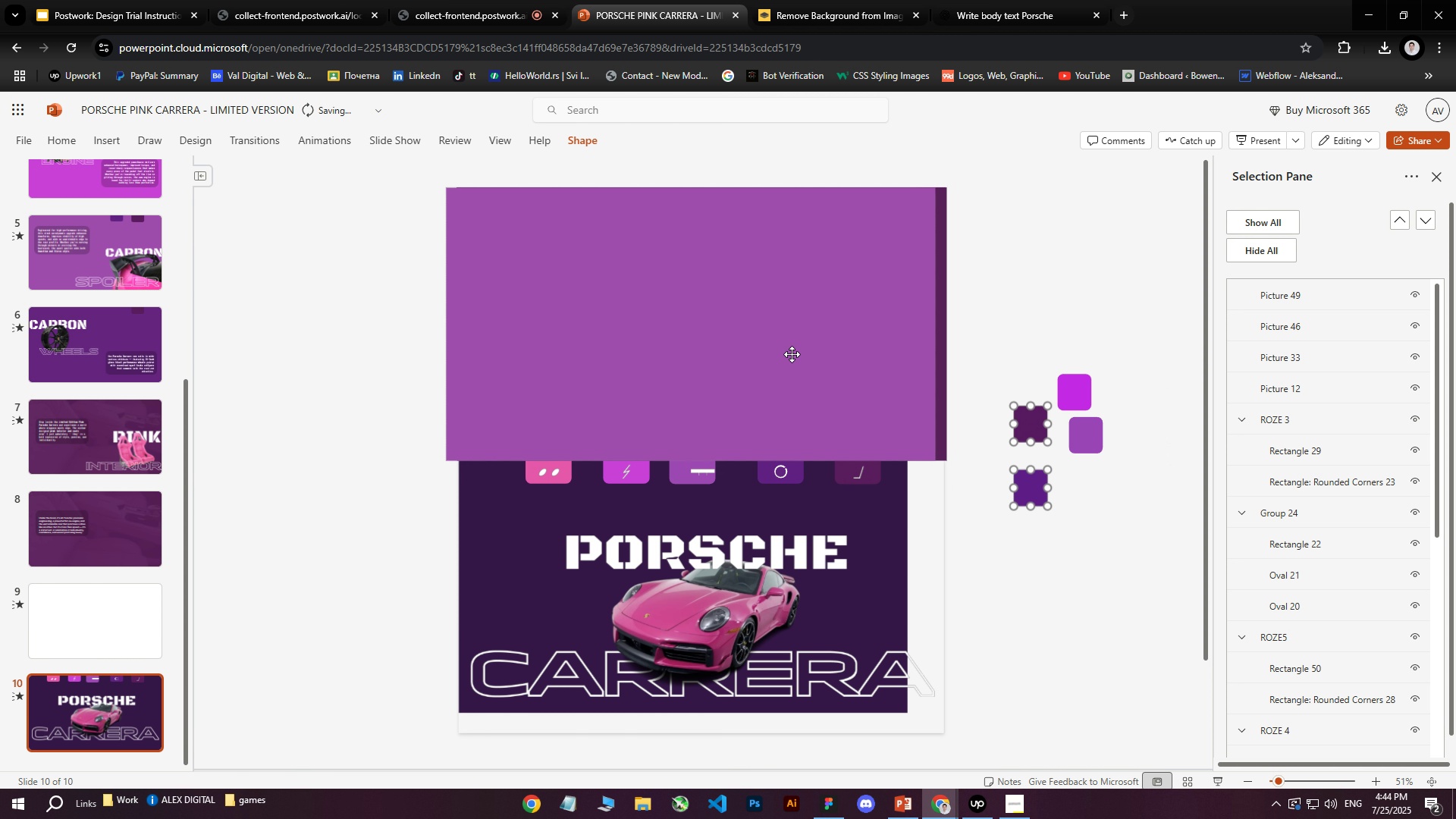 
left_click([792, 354])
 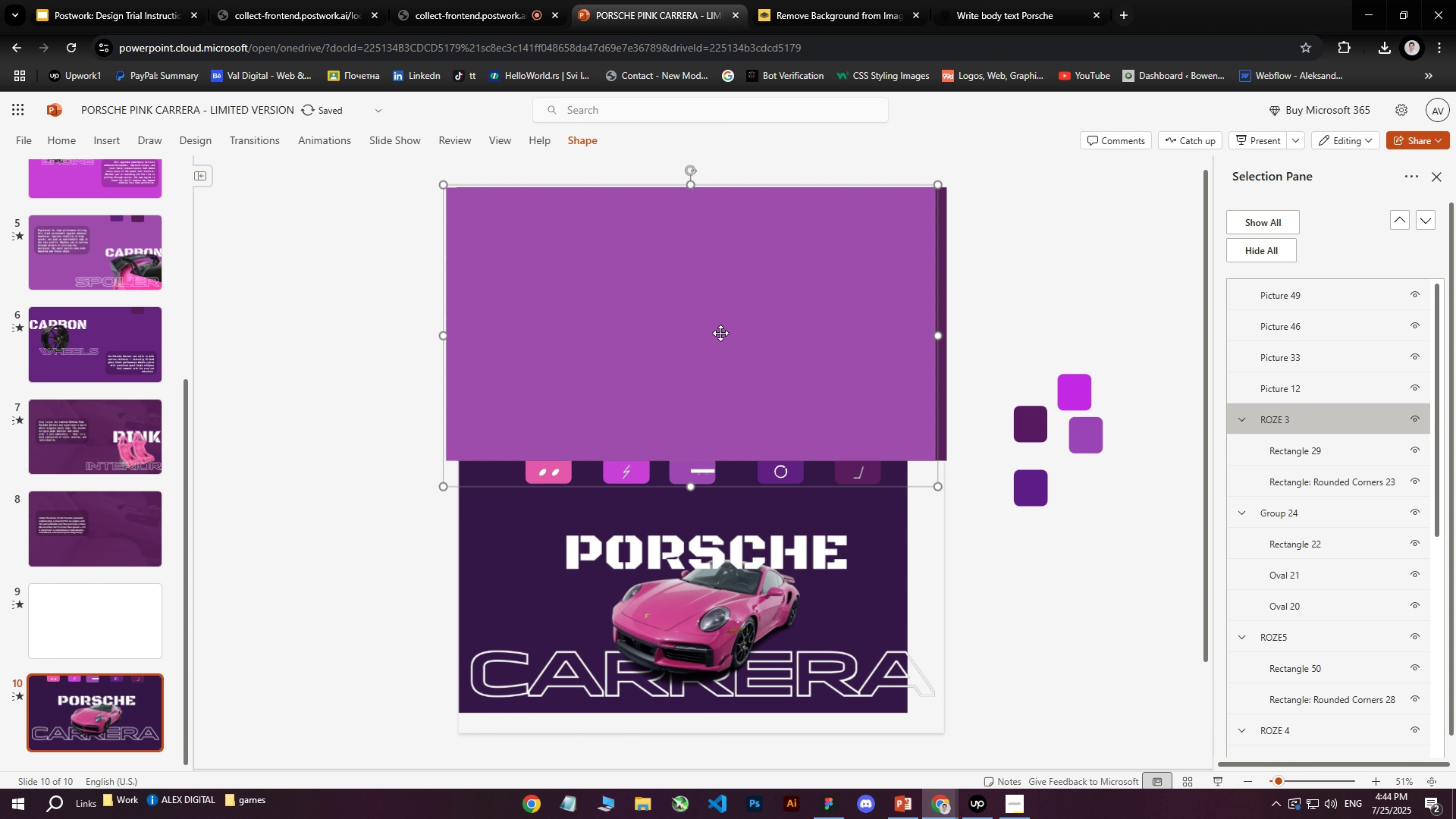 
left_click_drag(start_coordinate=[700, 328], to_coordinate=[732, 330])
 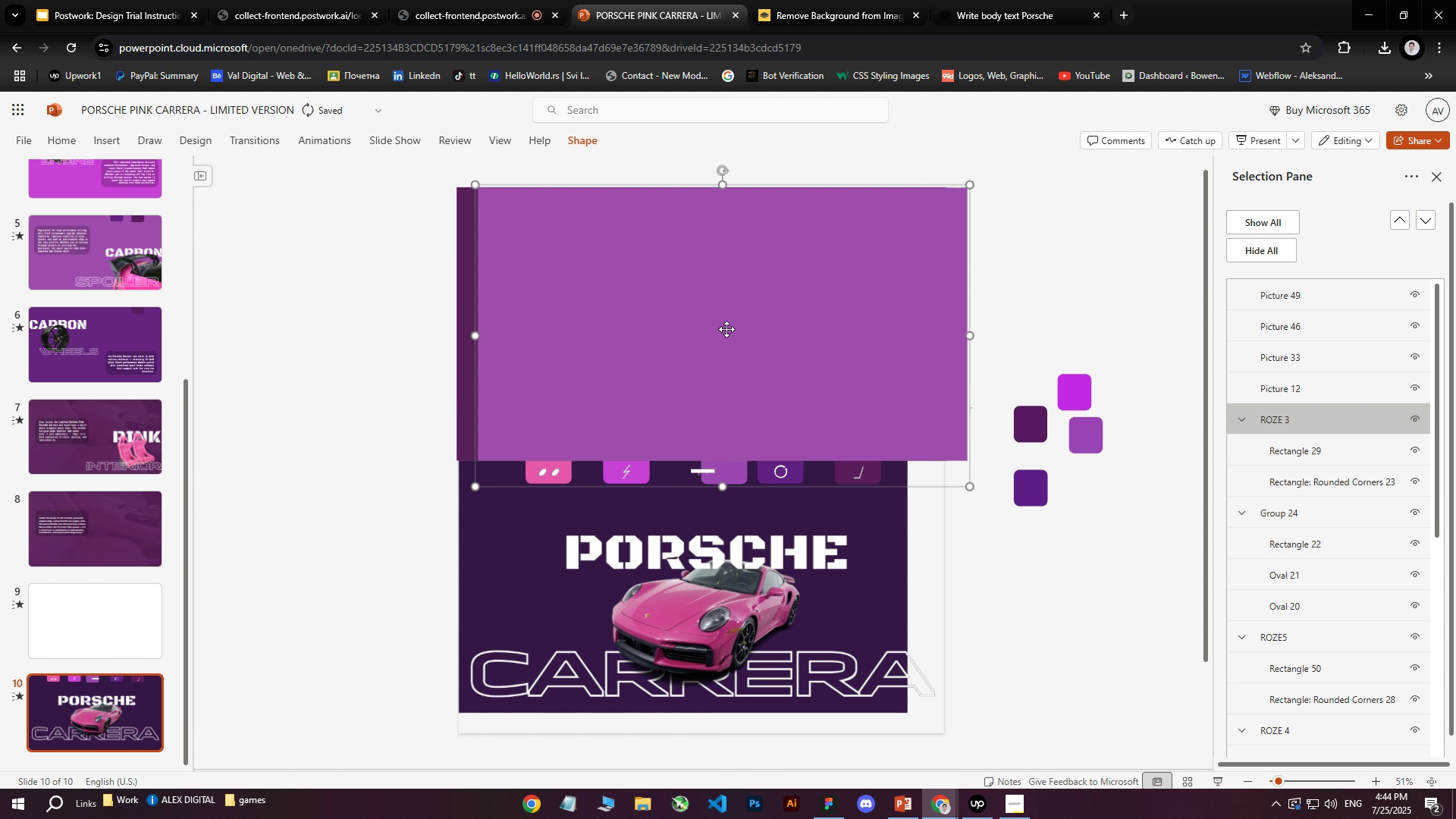 
key(Delete)
 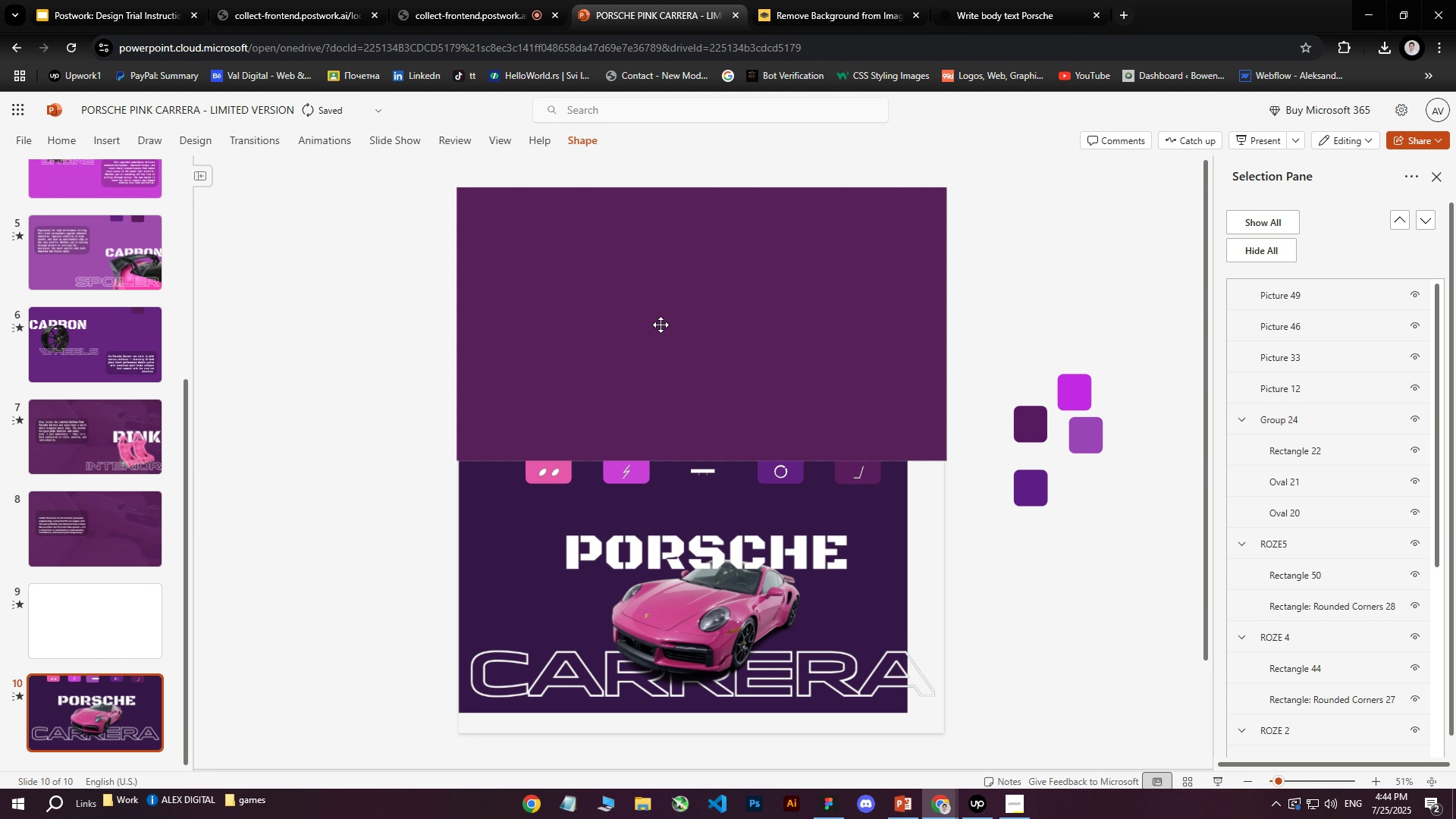 
left_click([661, 325])
 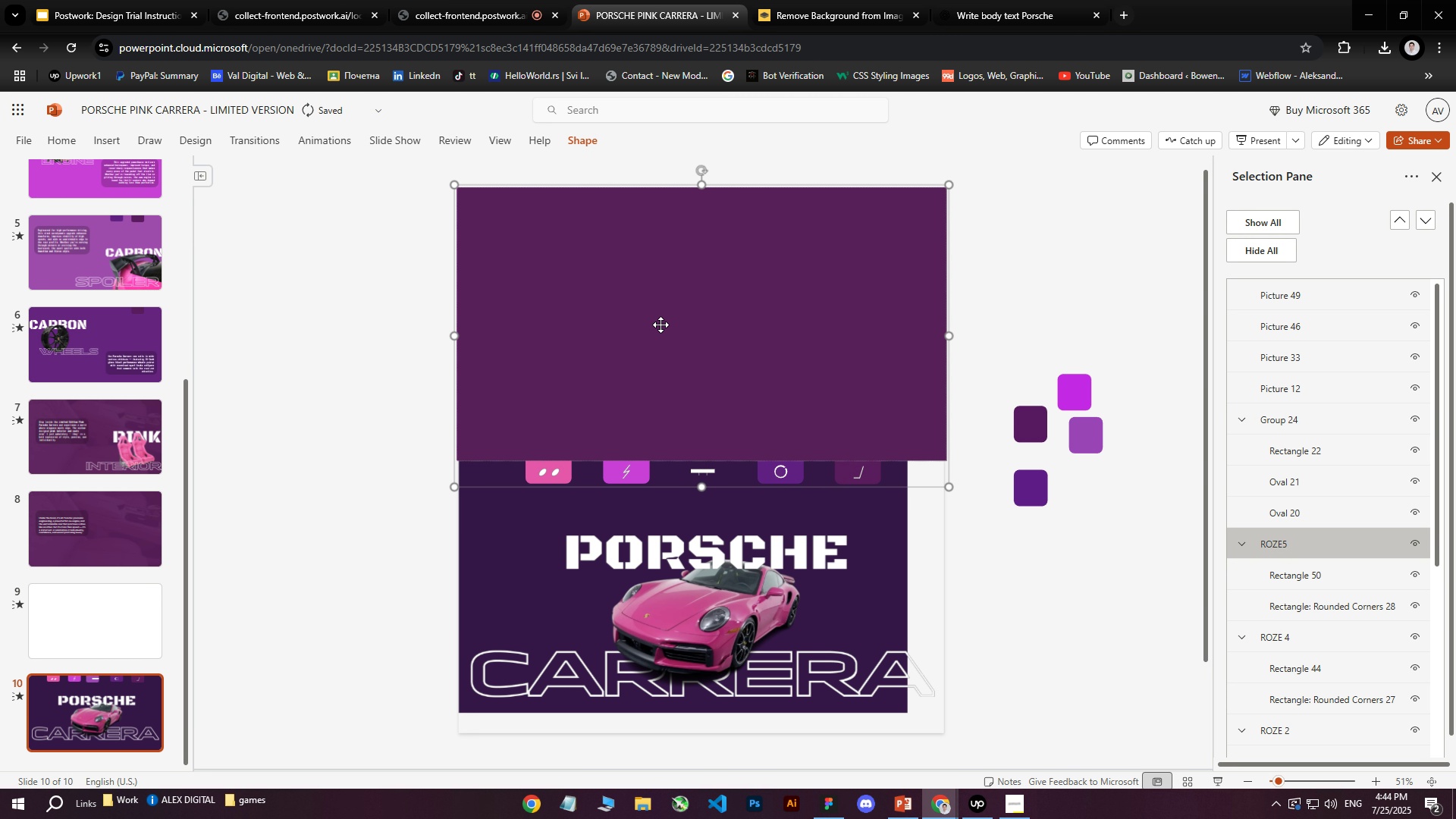 
key(Delete)
 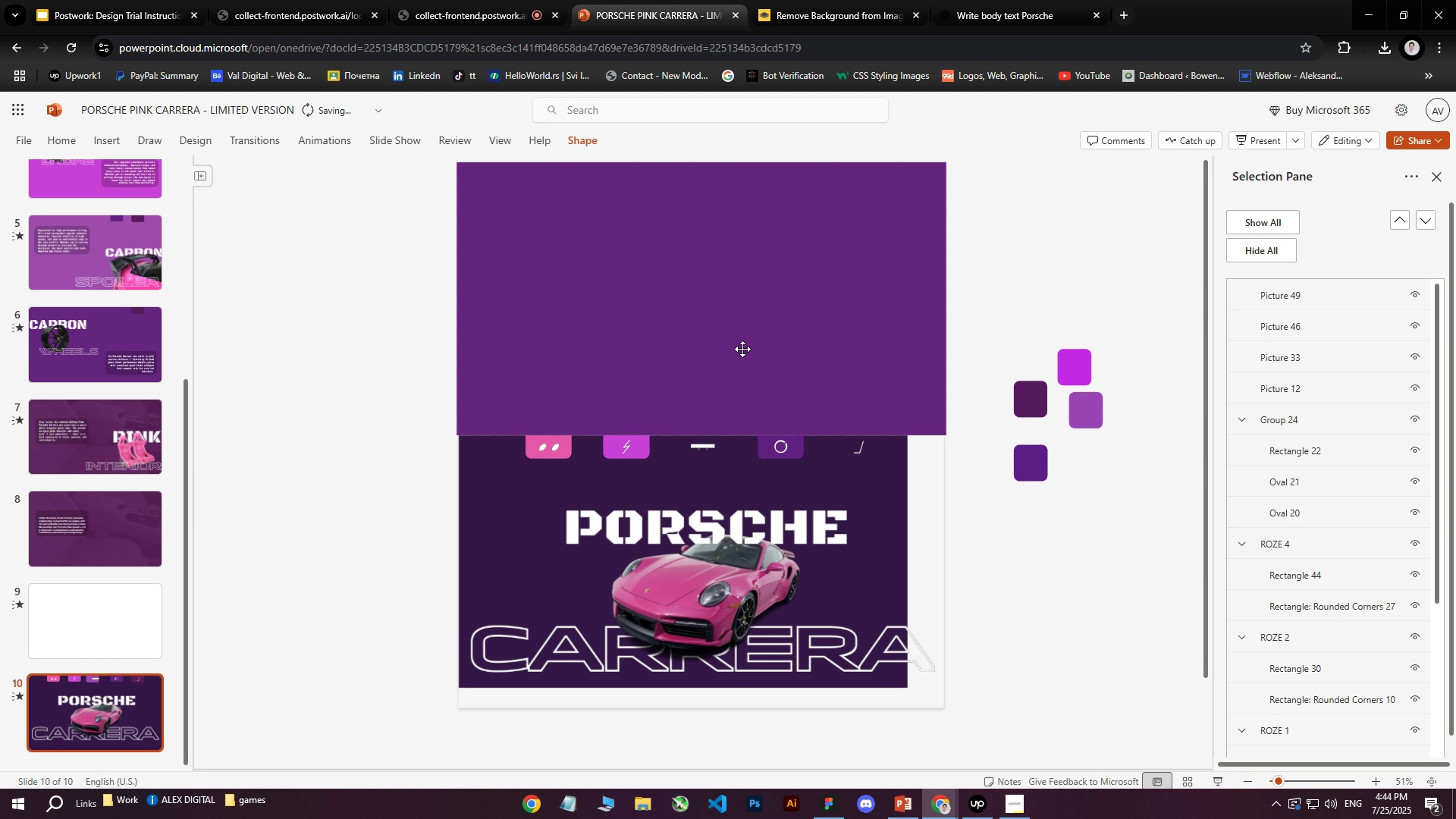 
left_click([753, 350])
 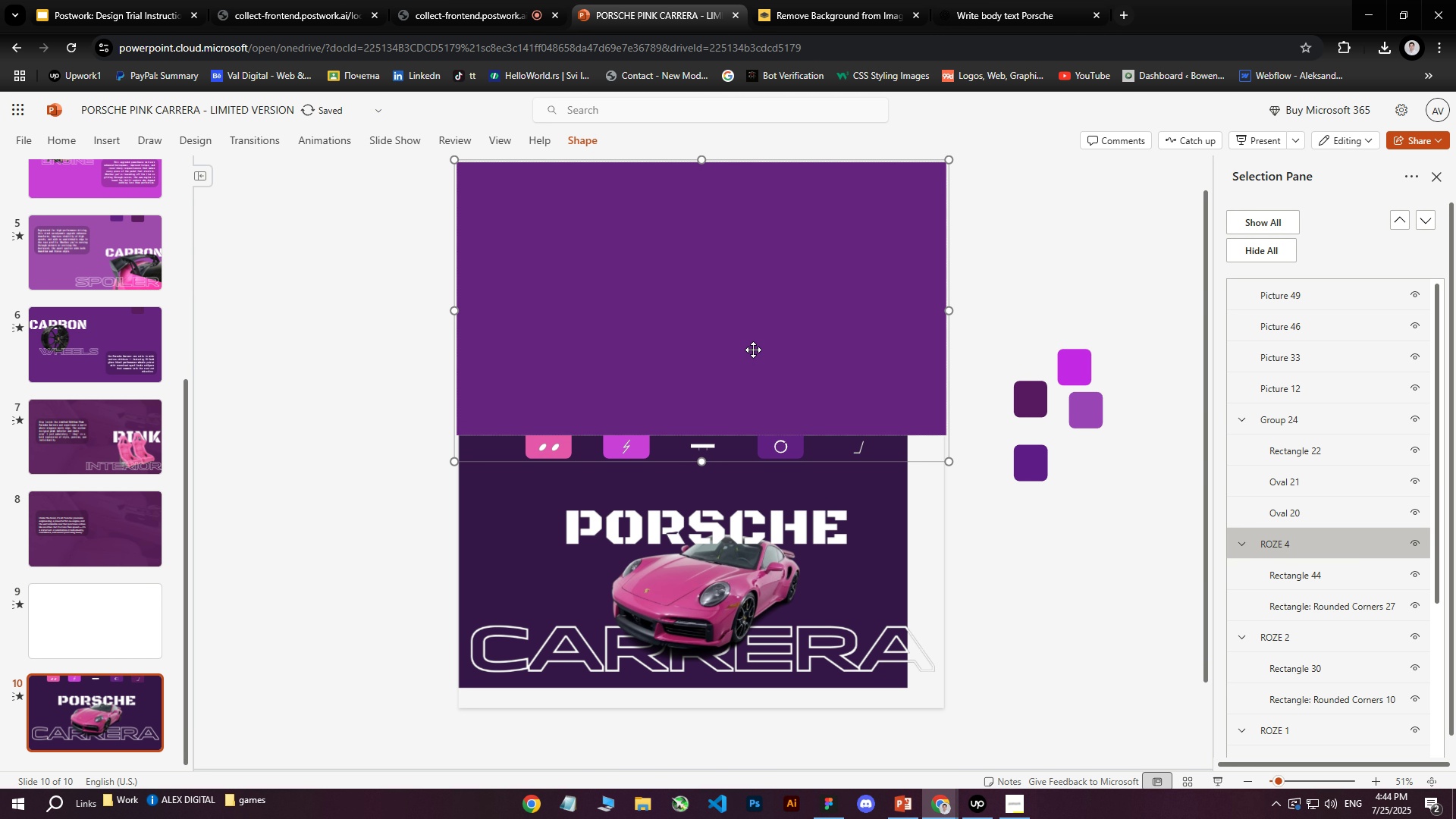 
key(Delete)
 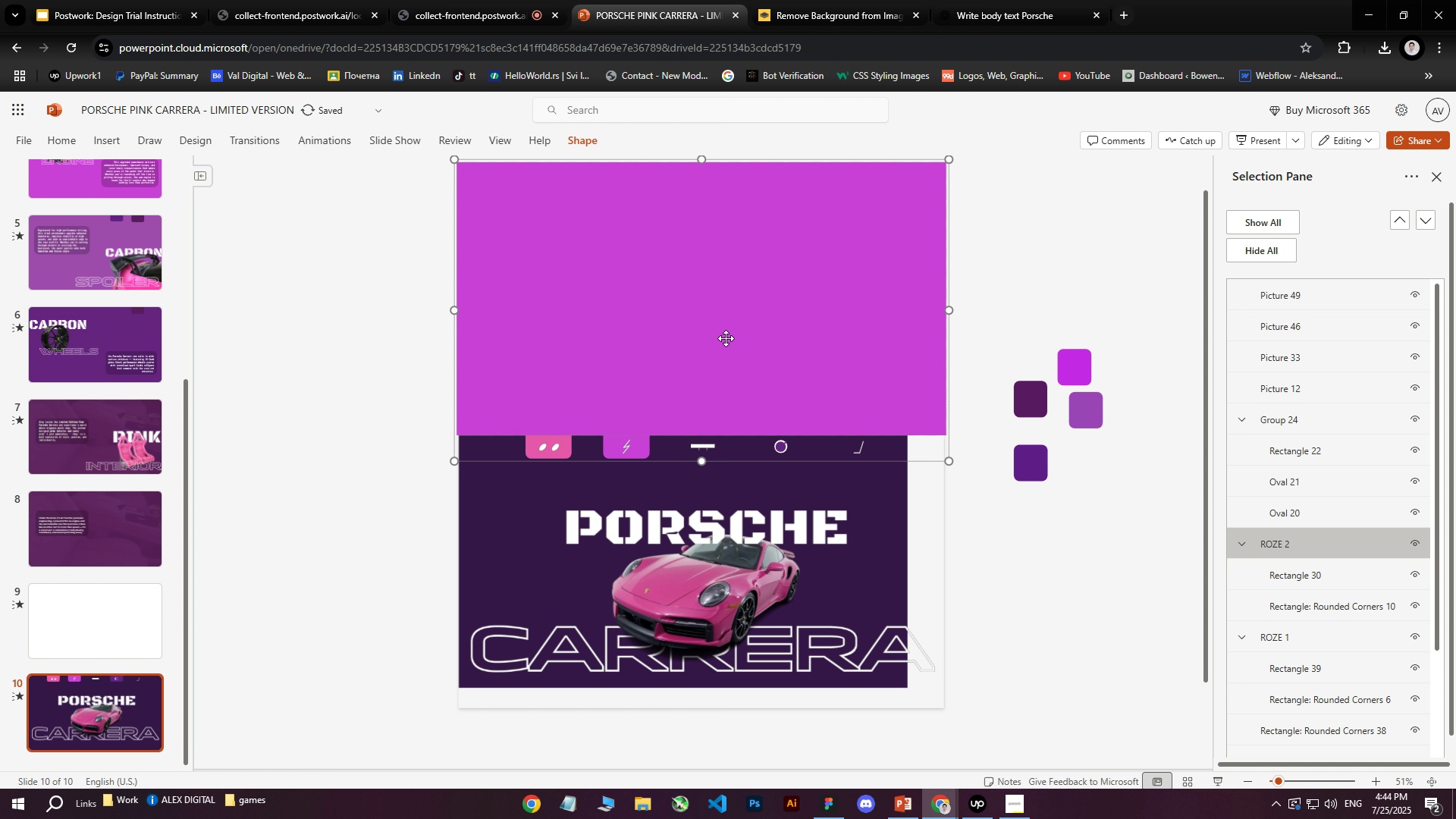 
left_click([726, 338])
 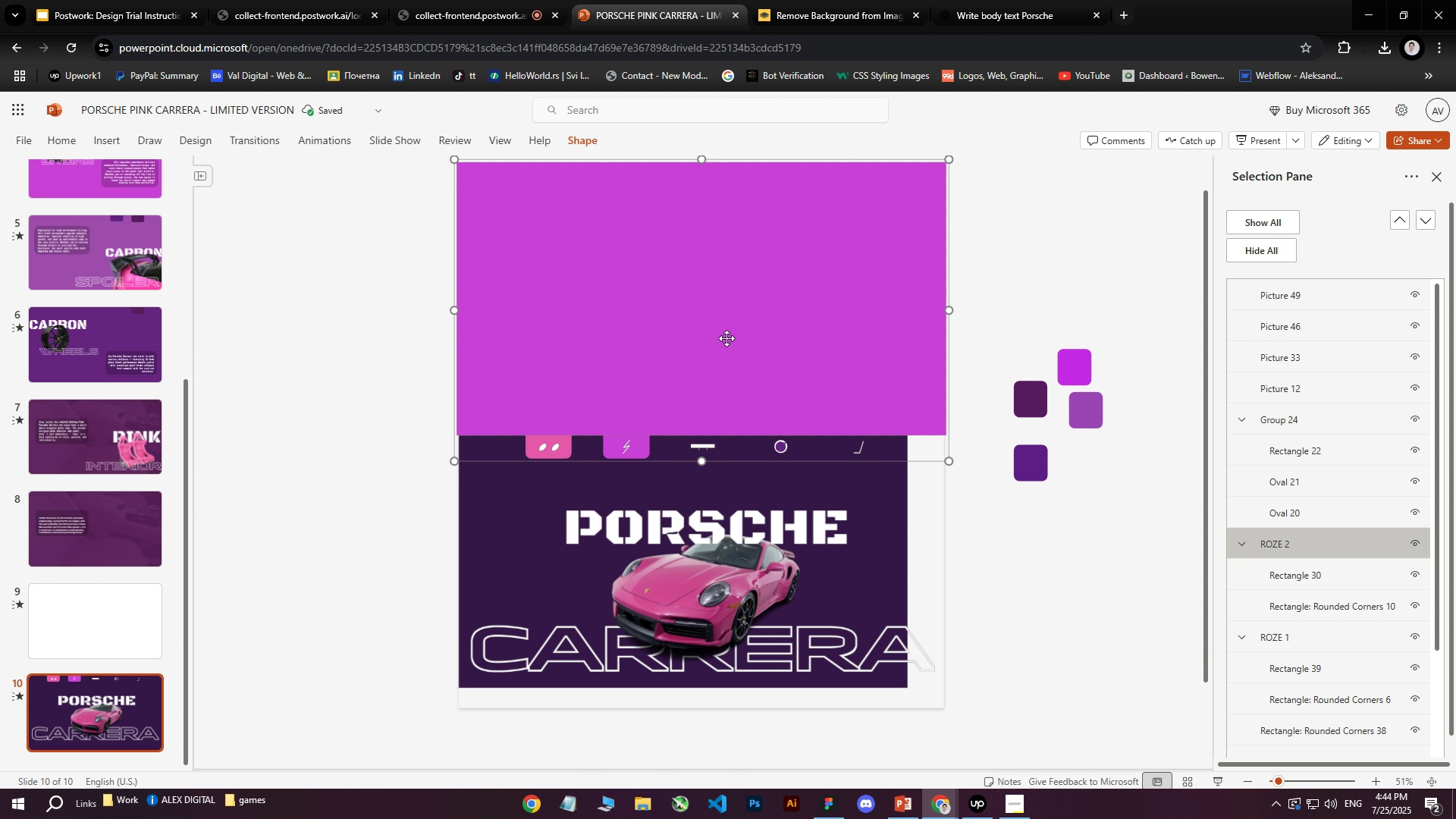 
left_click_drag(start_coordinate=[774, 341], to_coordinate=[984, 340])
 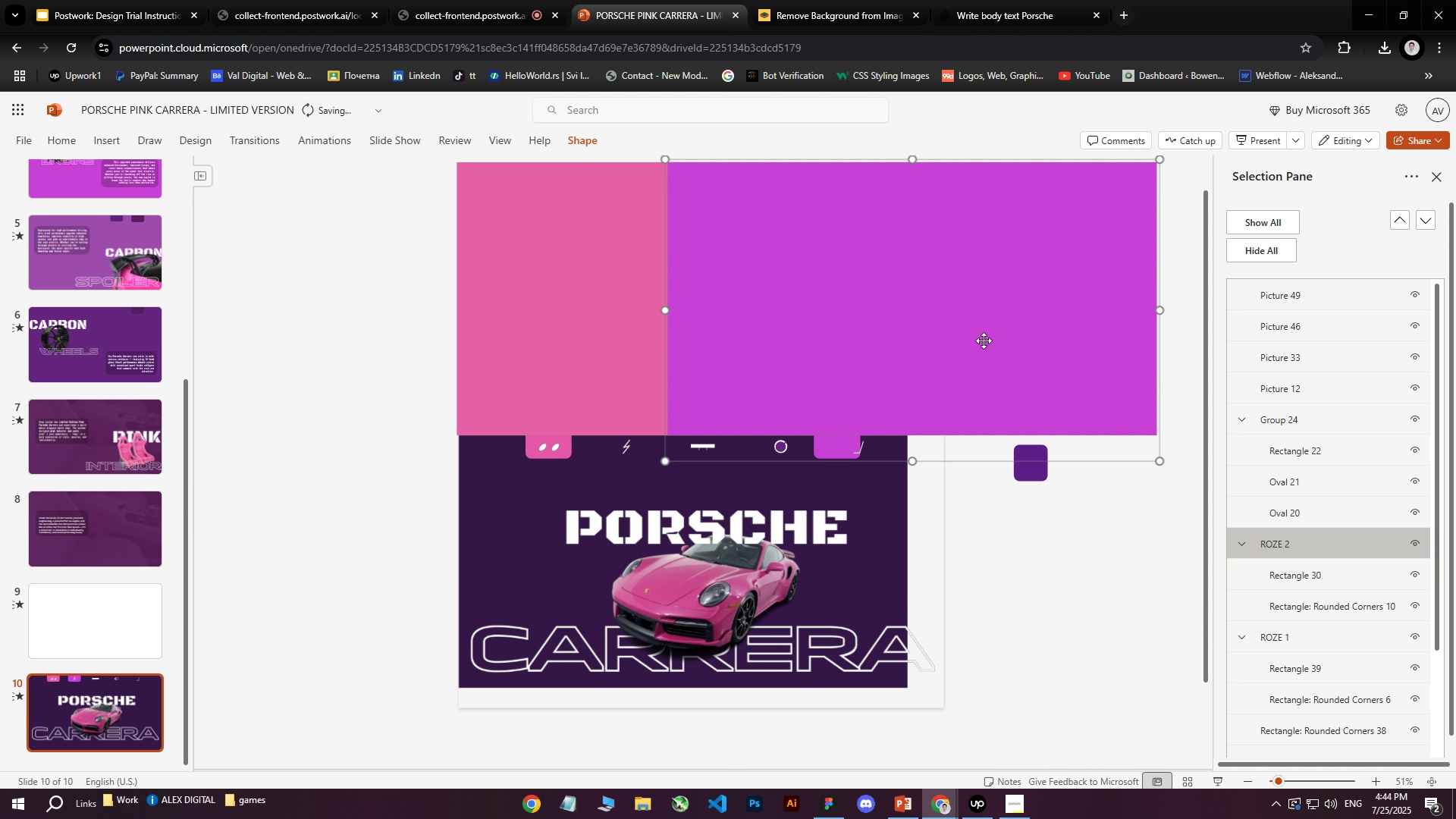 
key(Delete)
 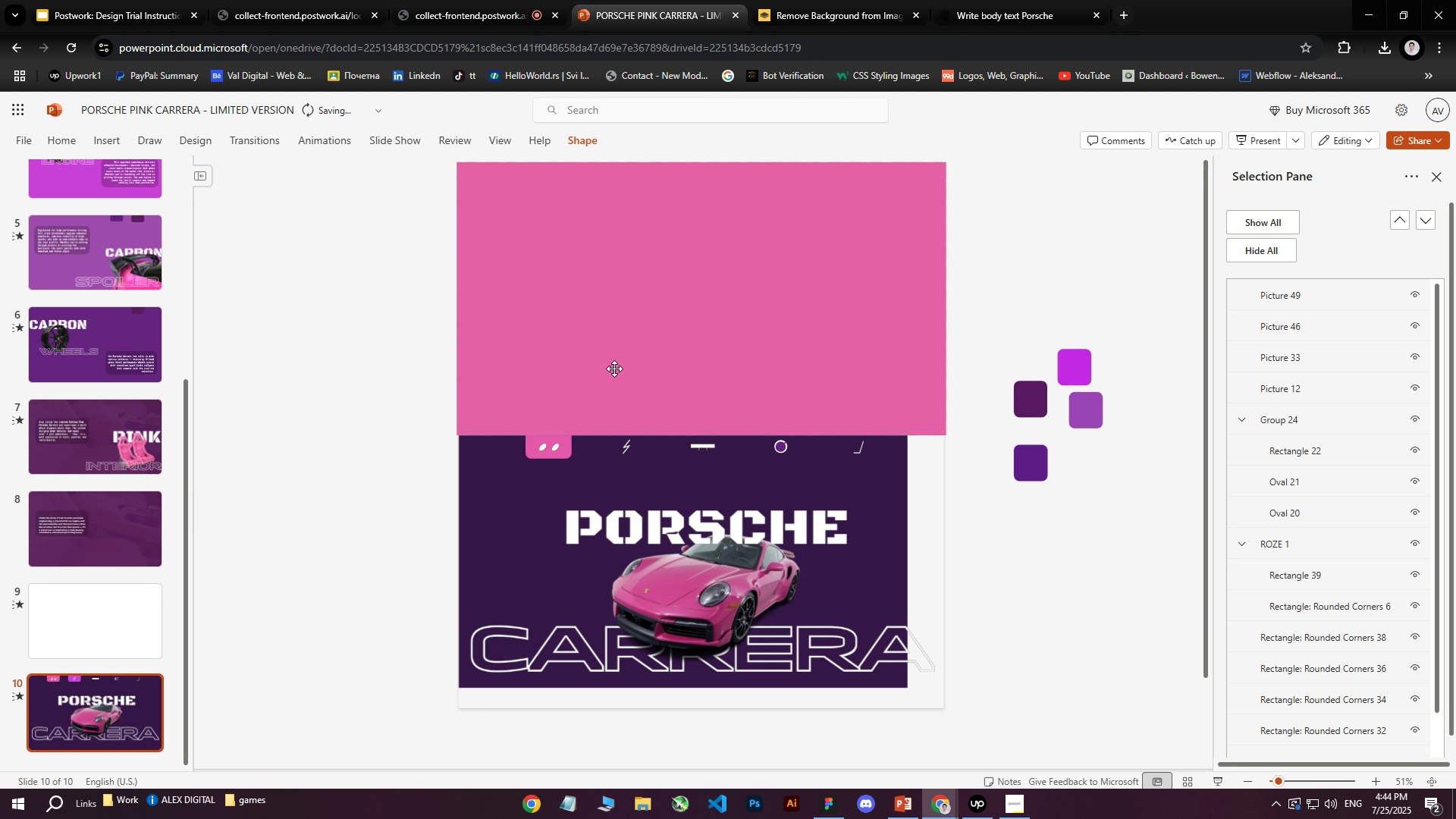 
left_click([613, 367])
 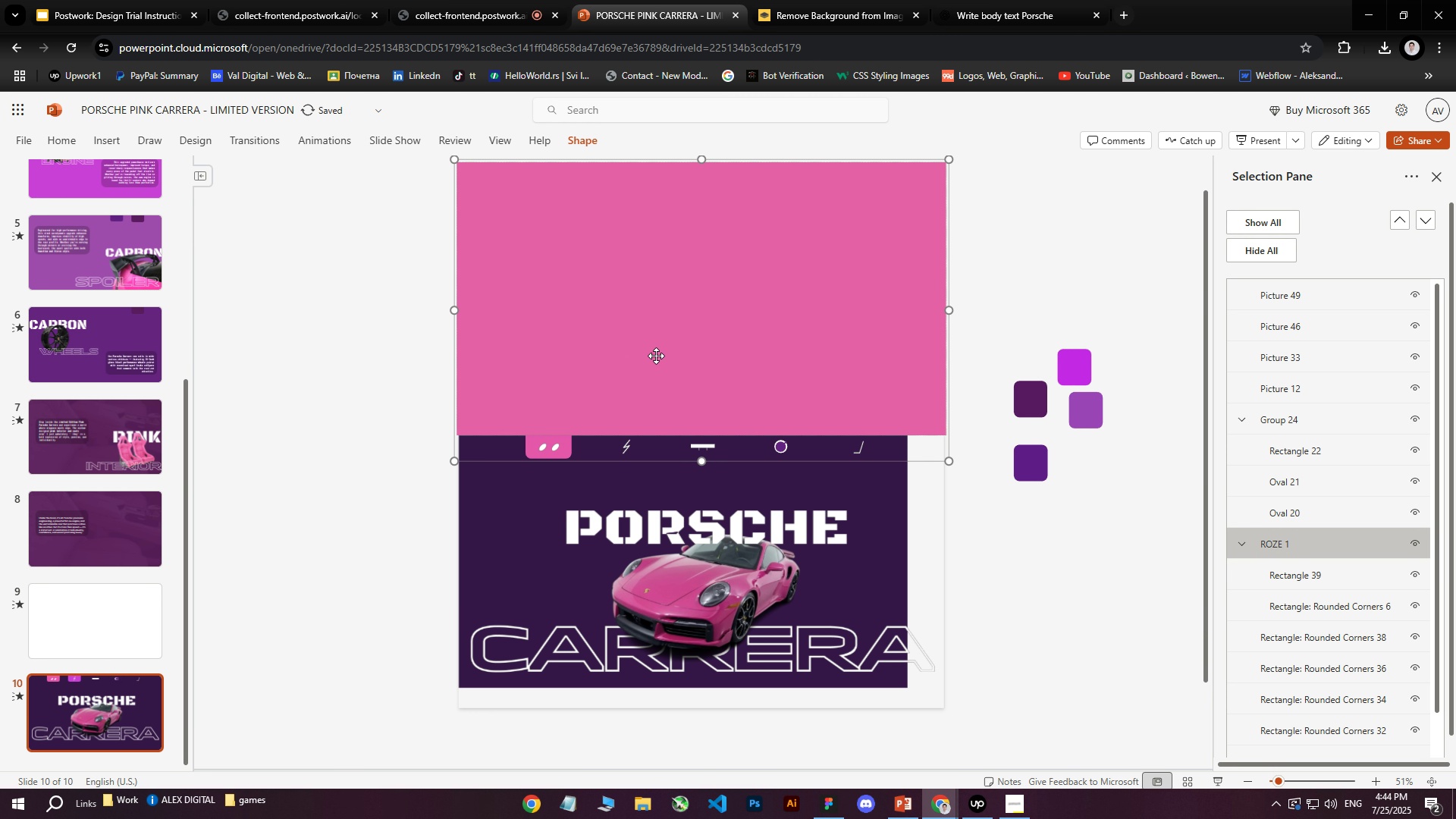 
left_click_drag(start_coordinate=[665, 333], to_coordinate=[626, 338])
 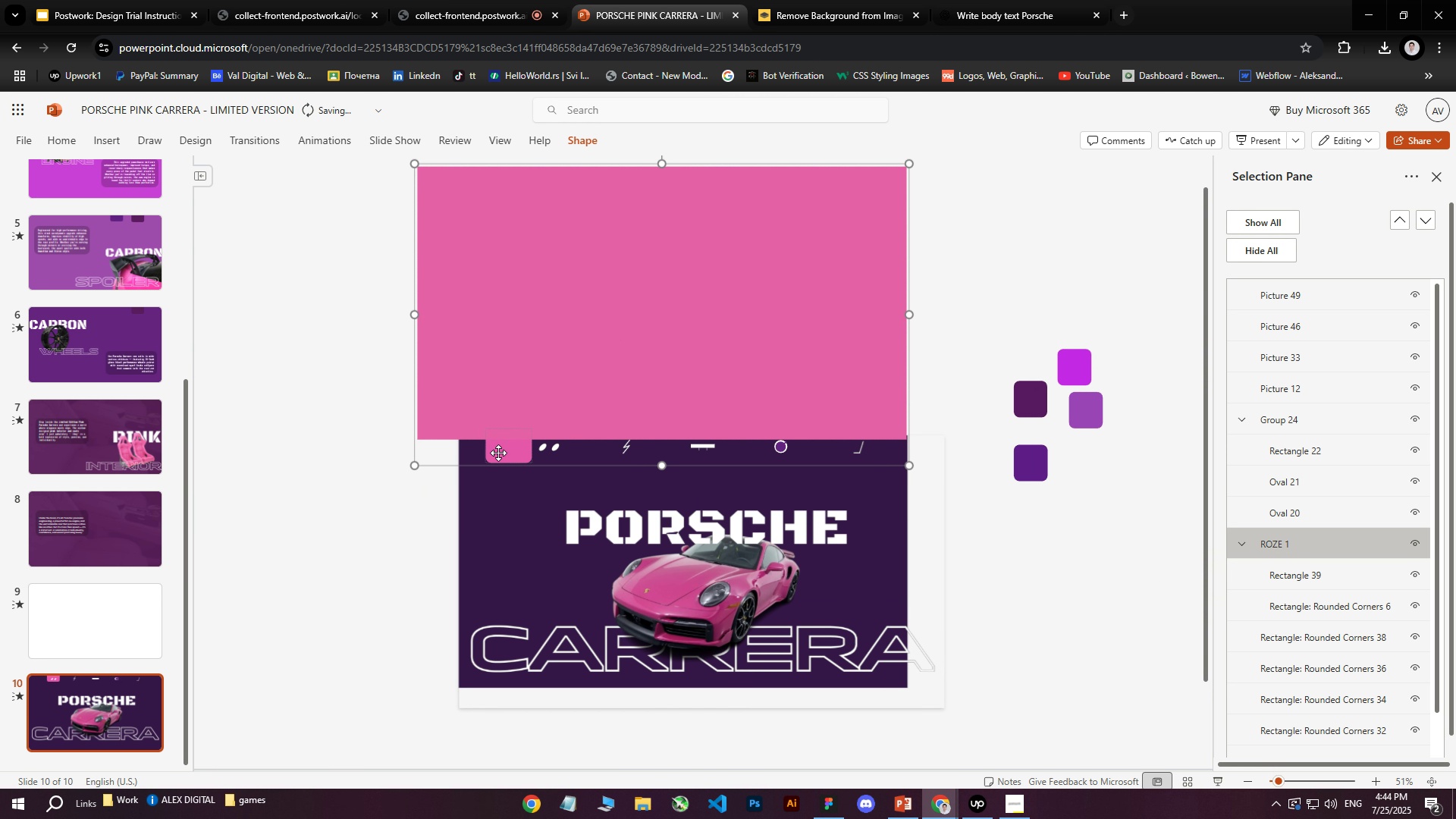 
left_click([498, 453])
 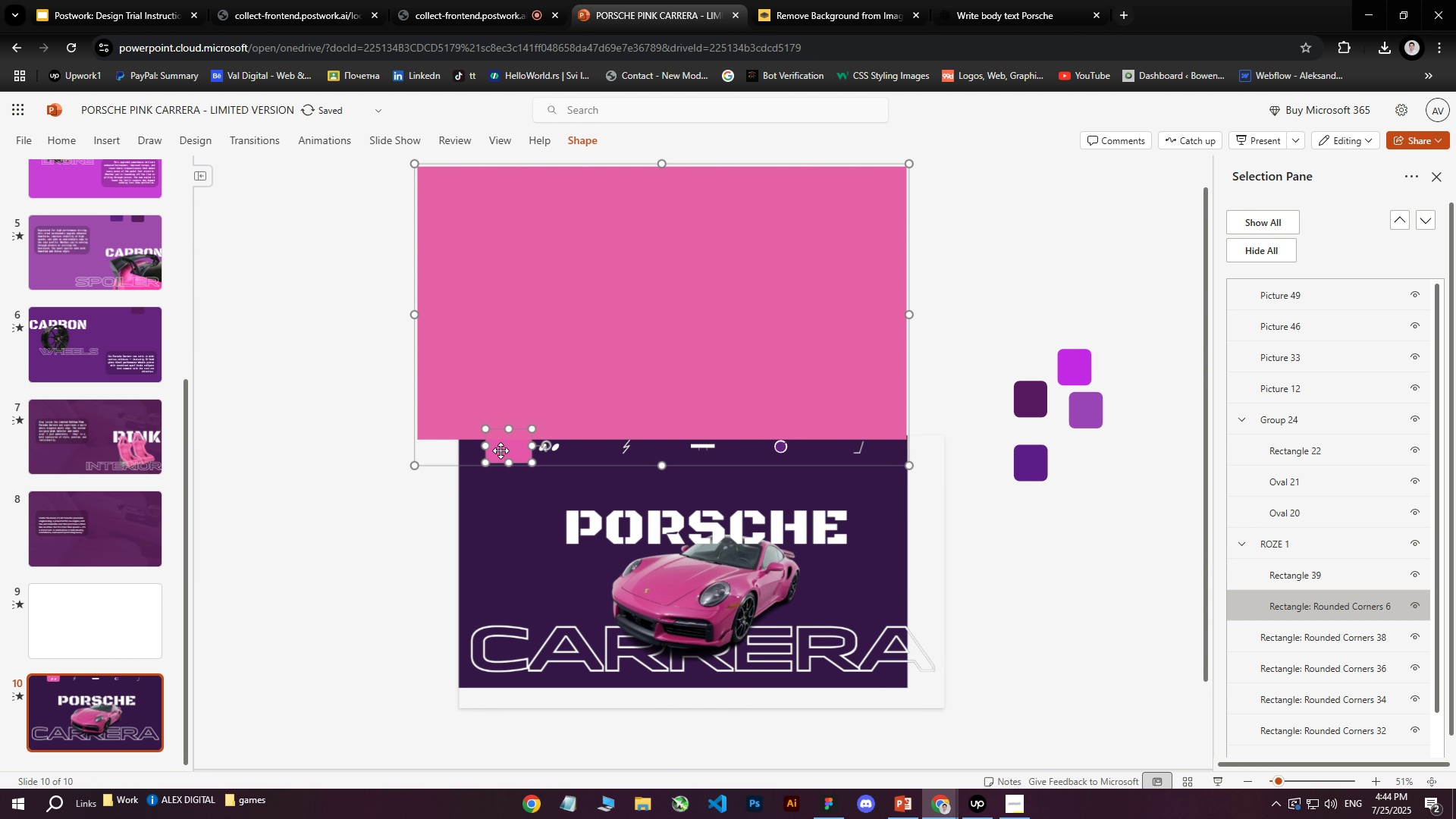 
left_click_drag(start_coordinate=[504, 445], to_coordinate=[1081, 475])
 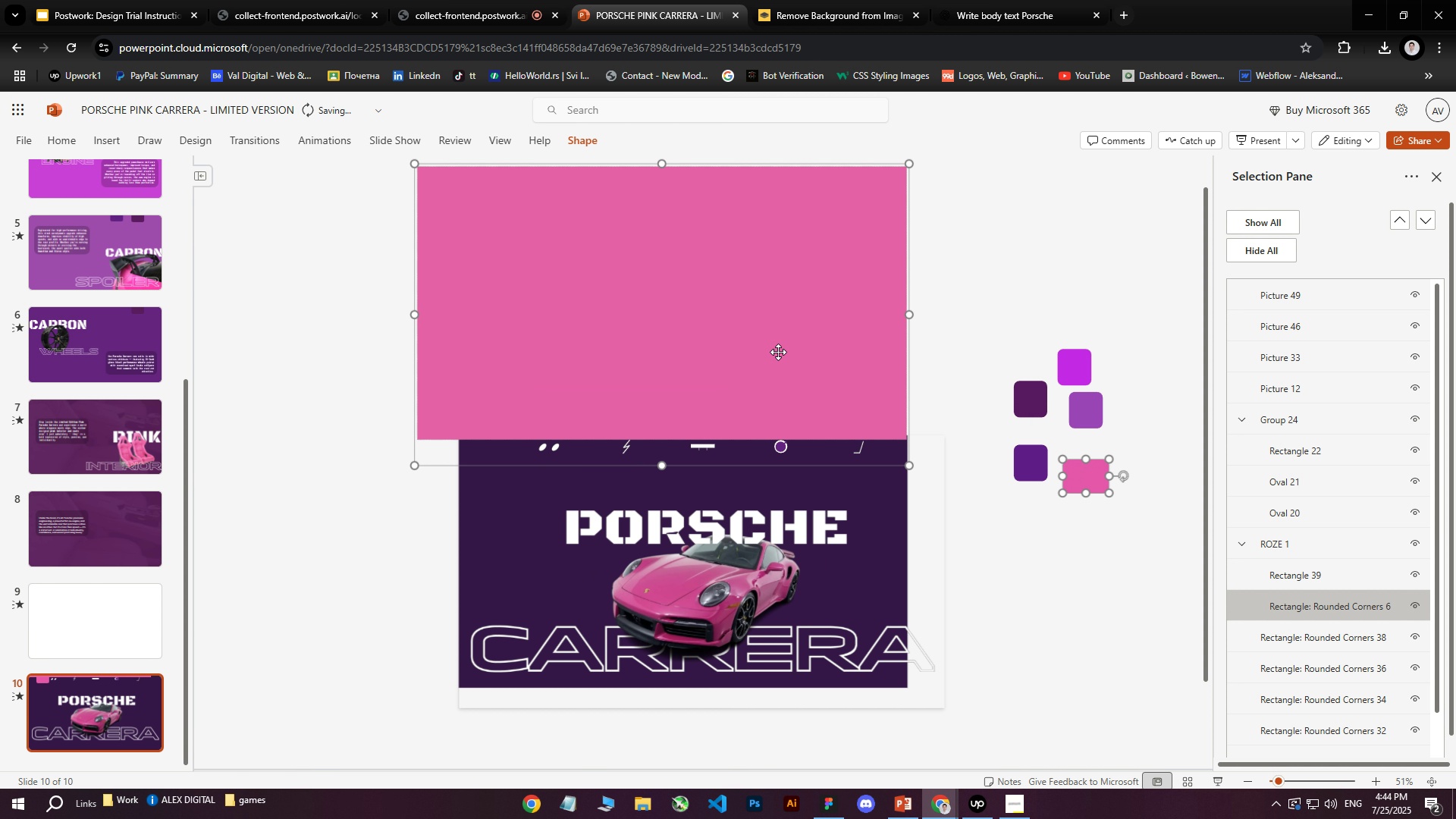 
left_click([731, 331])
 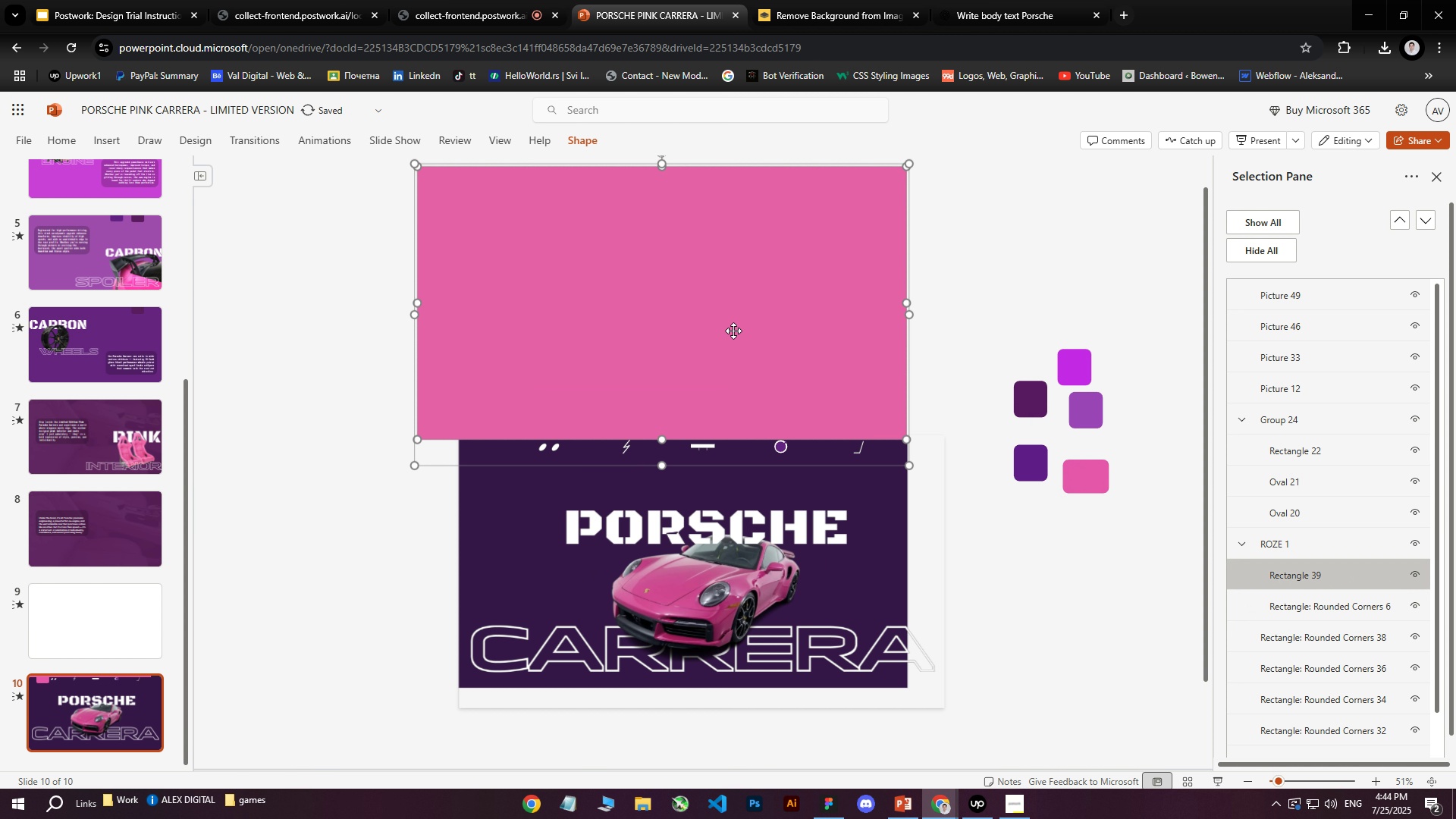 
key(Delete)
 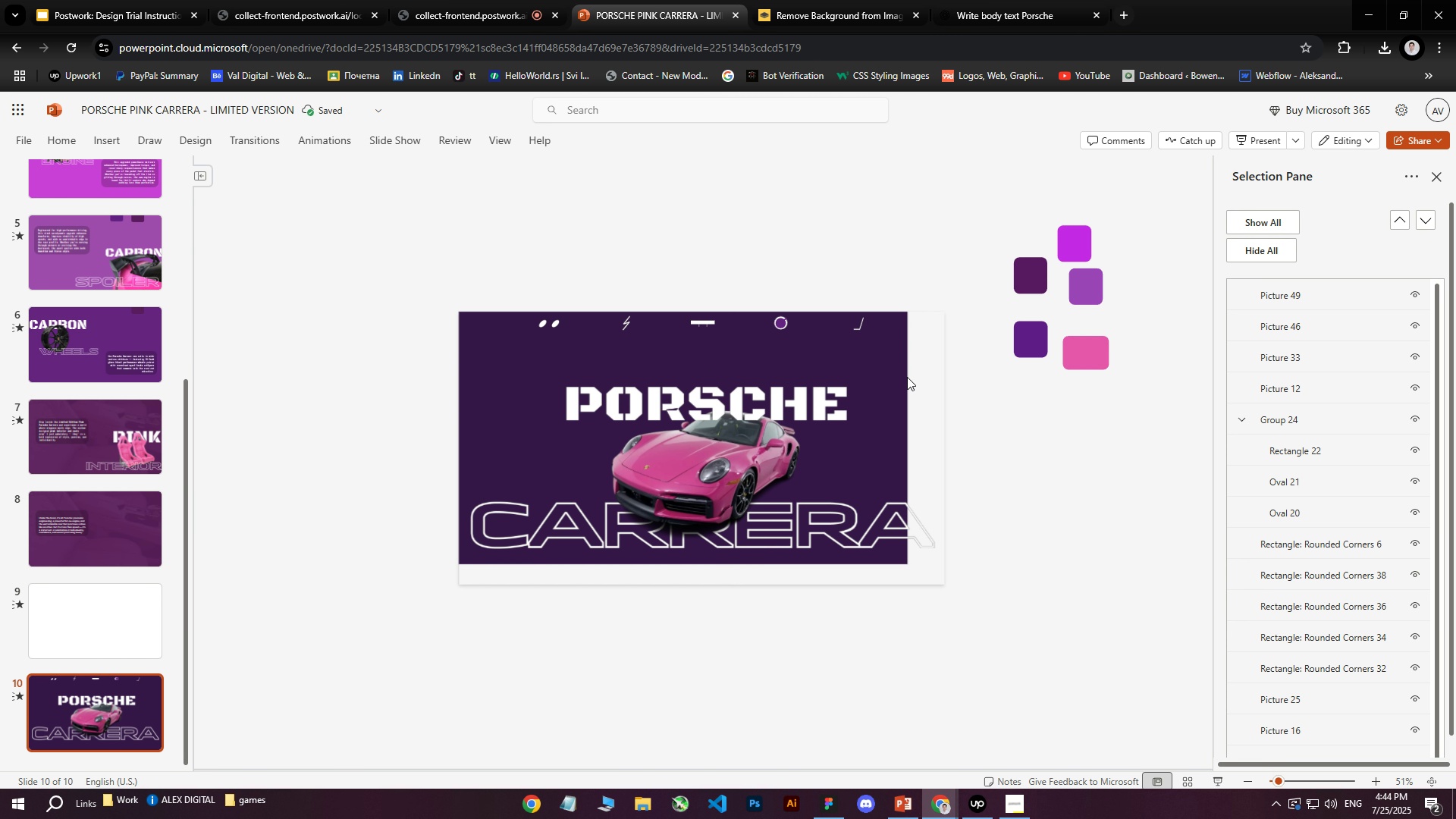 
left_click_drag(start_coordinate=[782, 324], to_coordinate=[993, 255])
 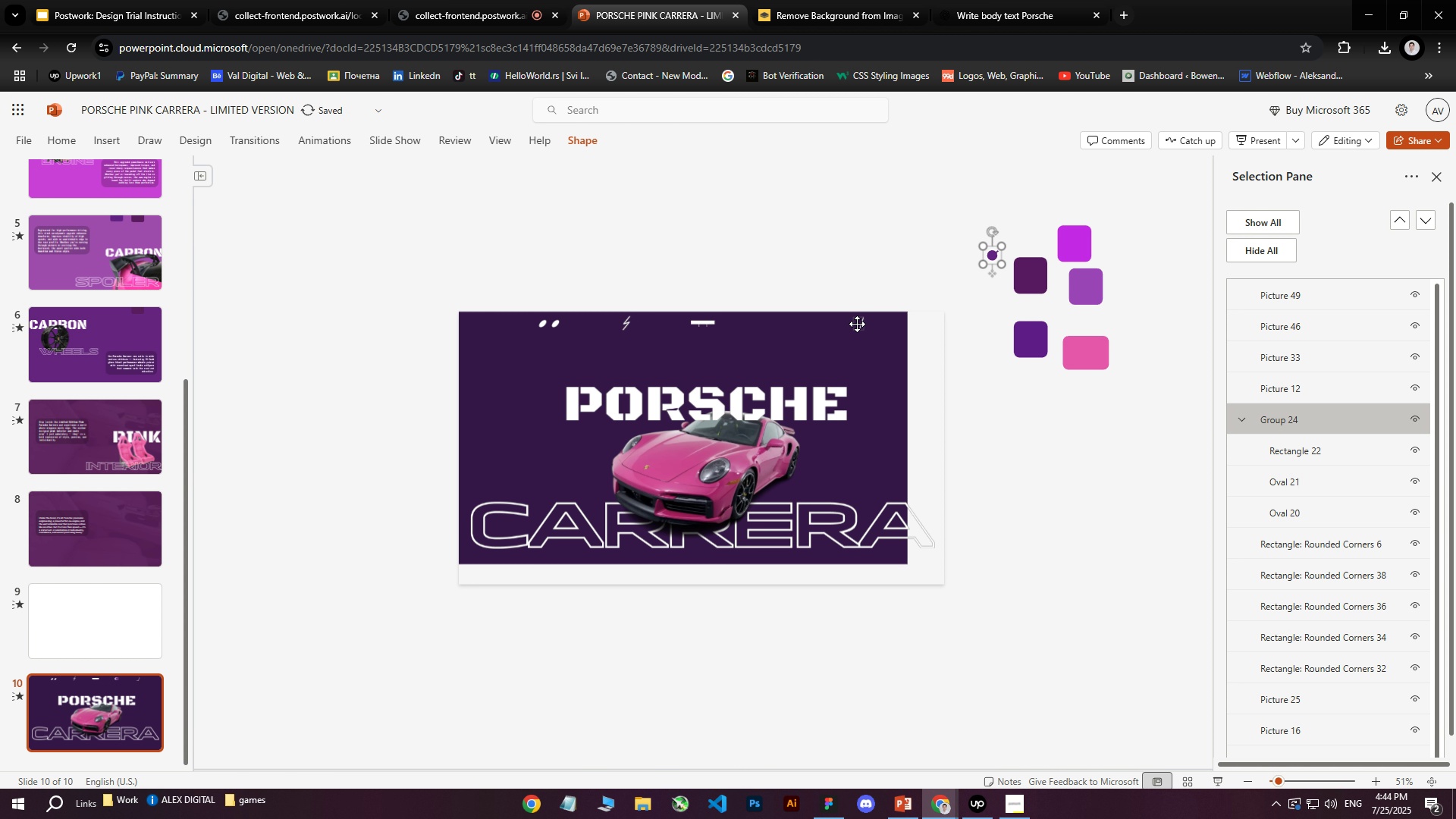 
left_click_drag(start_coordinate=[860, 325], to_coordinate=[964, 243])
 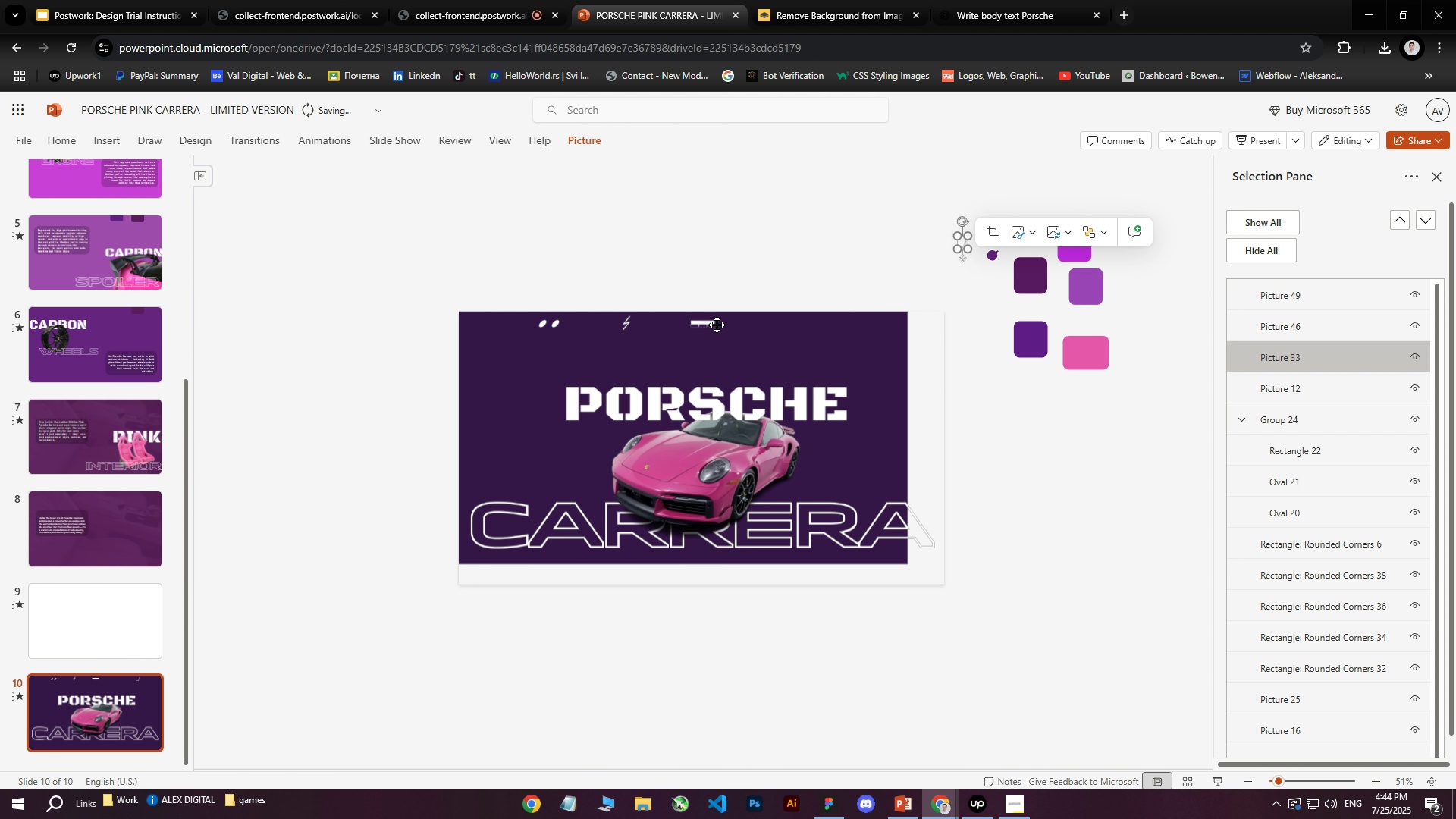 
left_click_drag(start_coordinate=[715, 323], to_coordinate=[969, 278])
 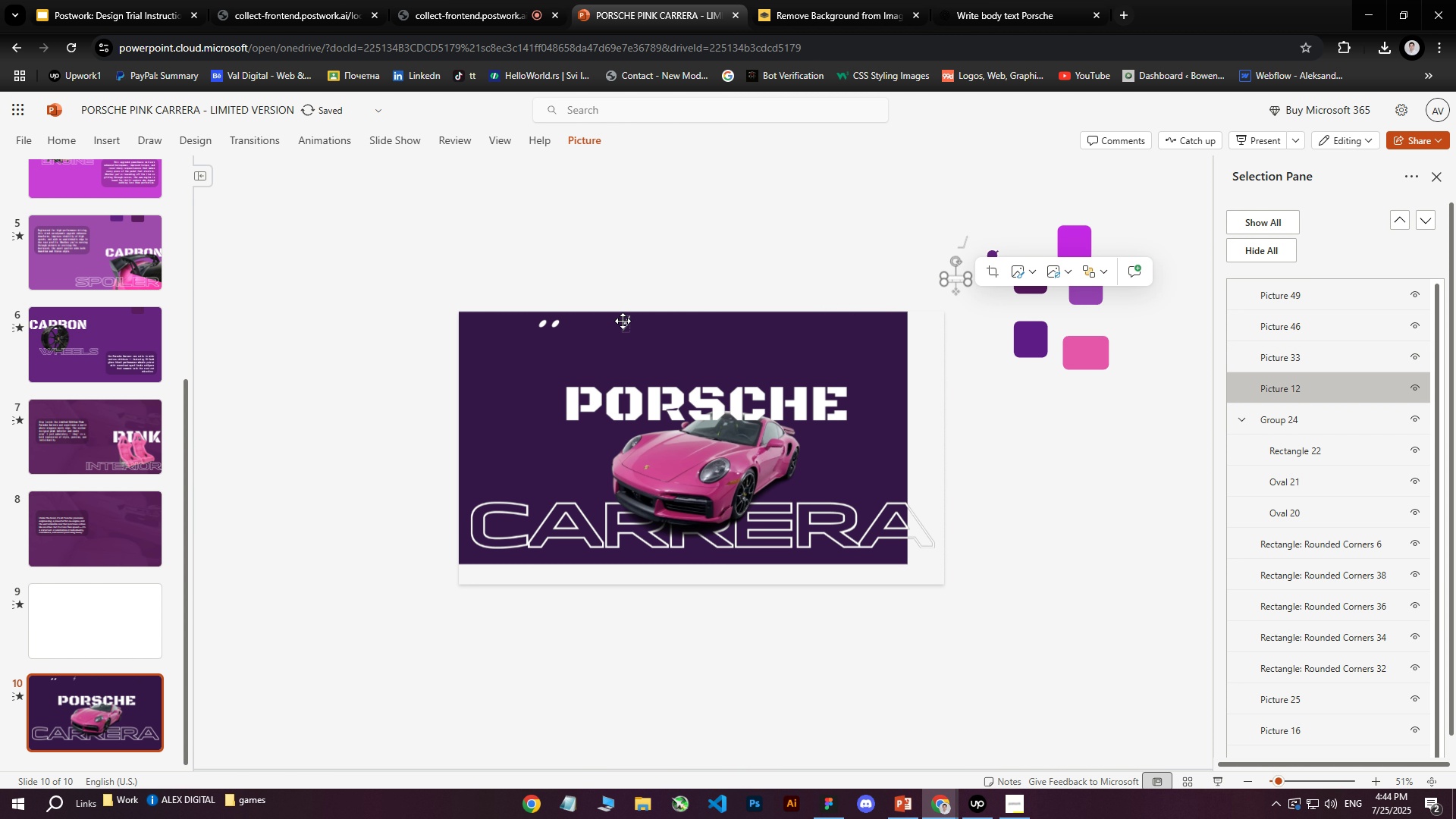 
left_click_drag(start_coordinate=[626, 322], to_coordinate=[962, 289])
 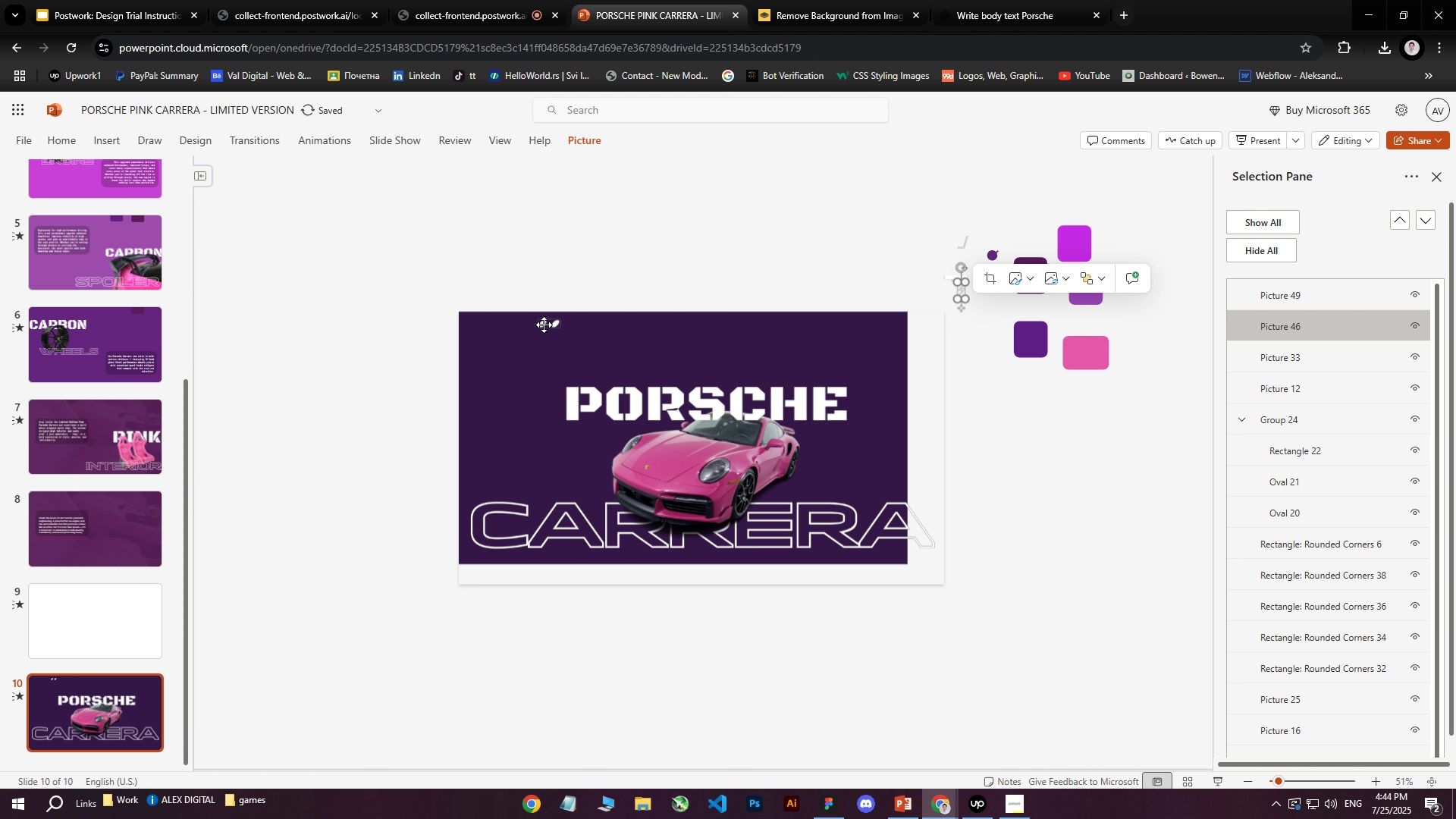 
left_click_drag(start_coordinate=[543, 323], to_coordinate=[975, 308])
 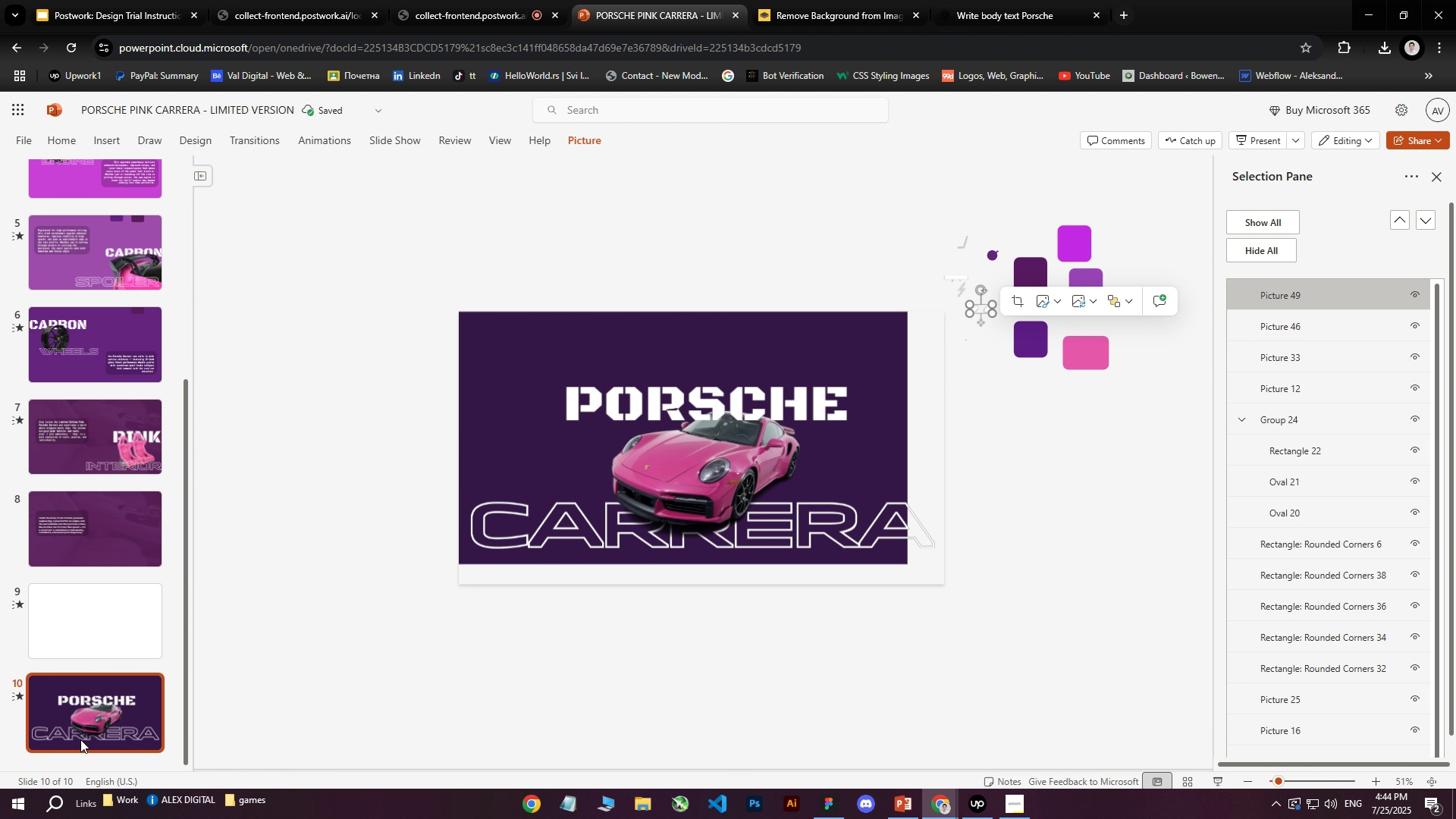 
right_click([86, 726])
 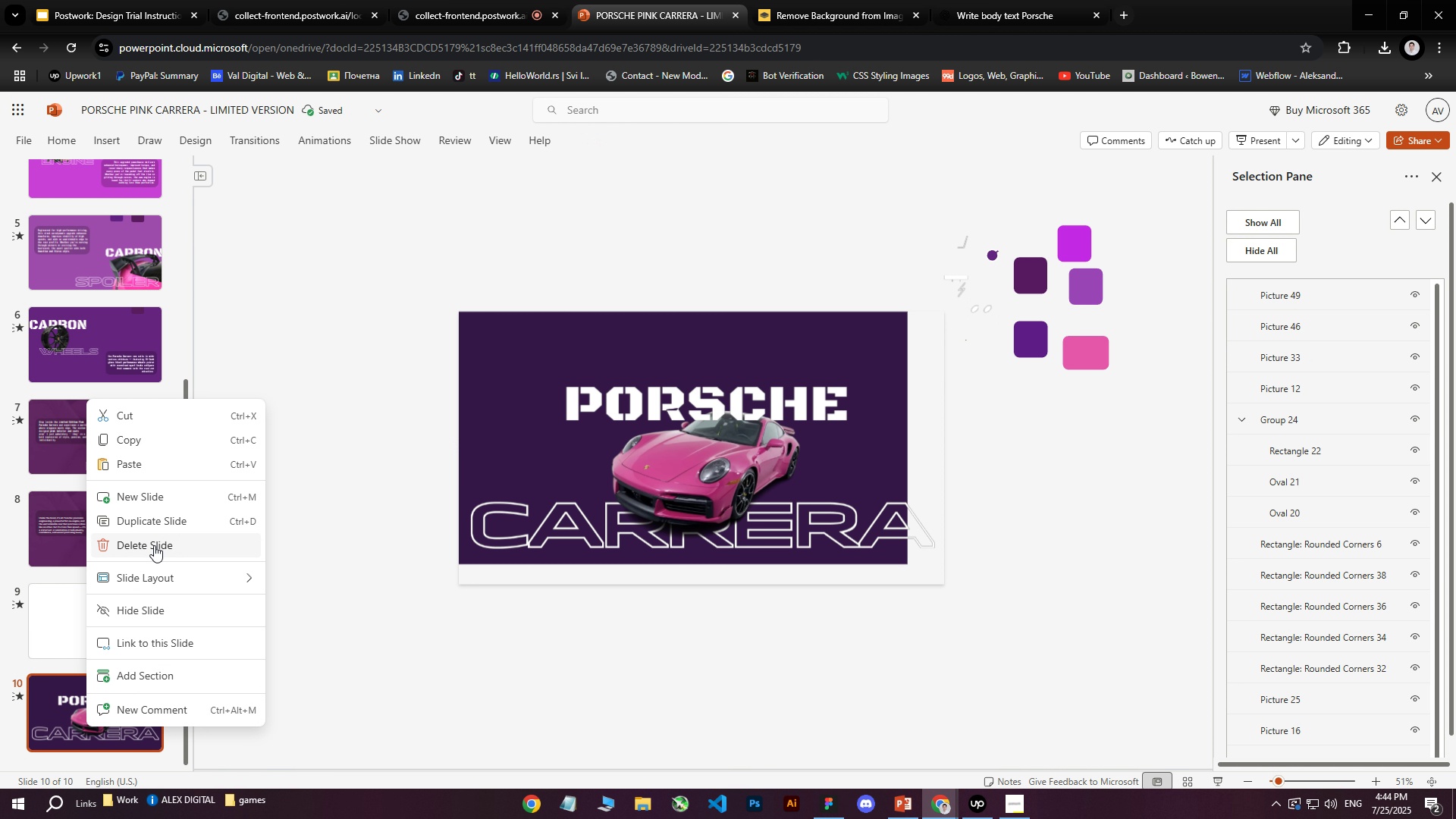 
left_click([158, 524])
 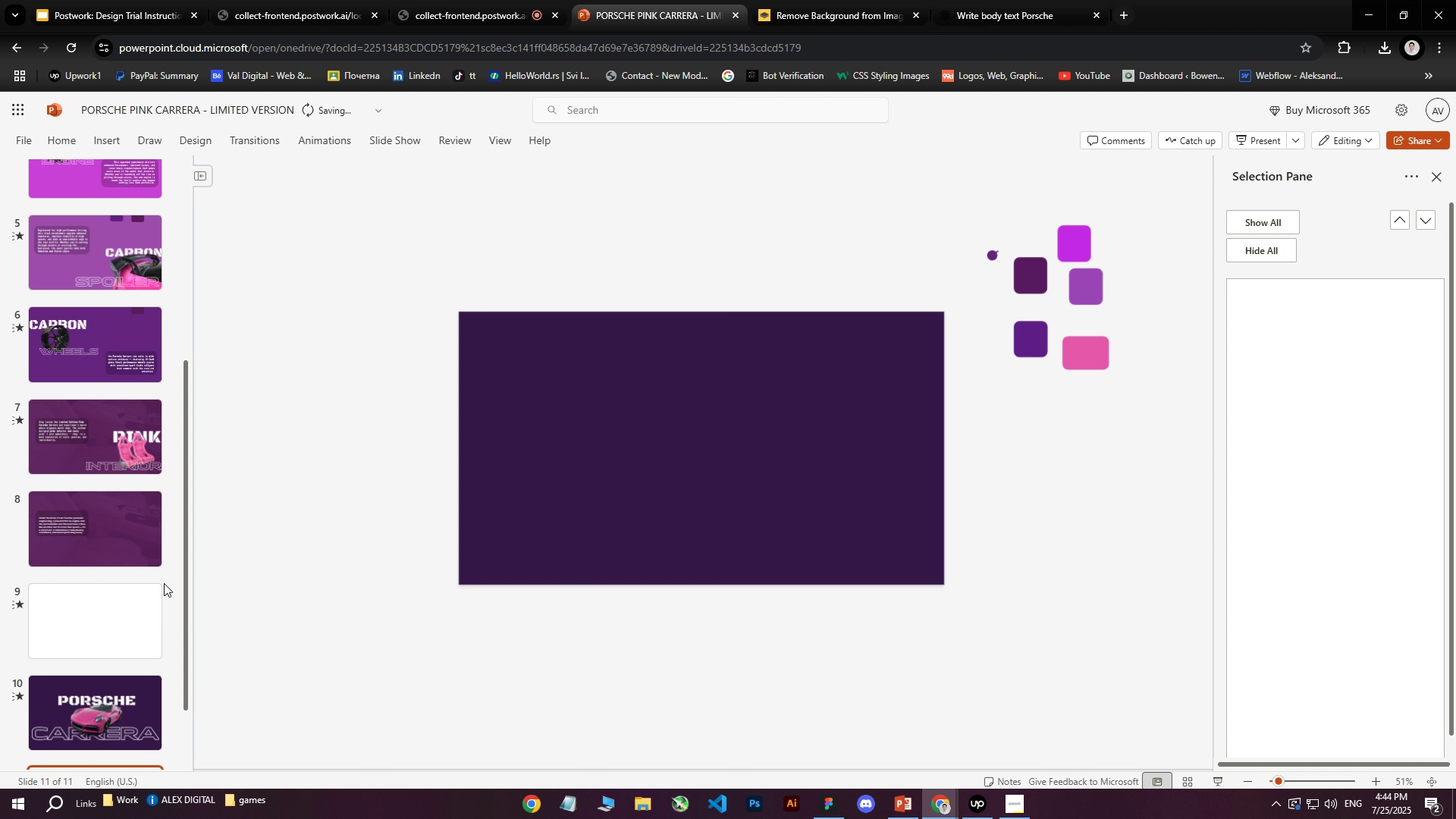 
scroll: coordinate [183, 589], scroll_direction: down, amount: 5.0
 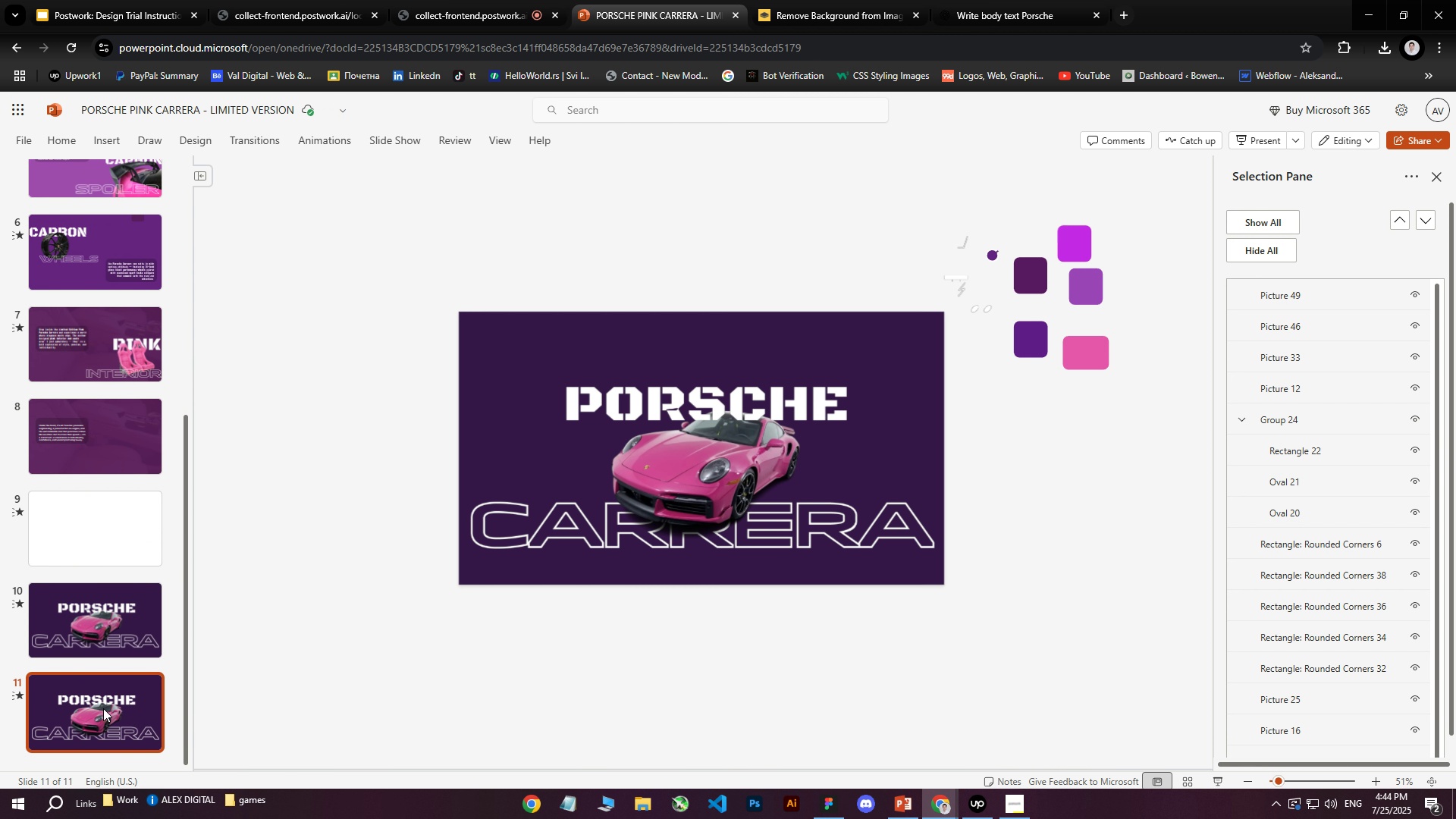 
left_click([102, 709])
 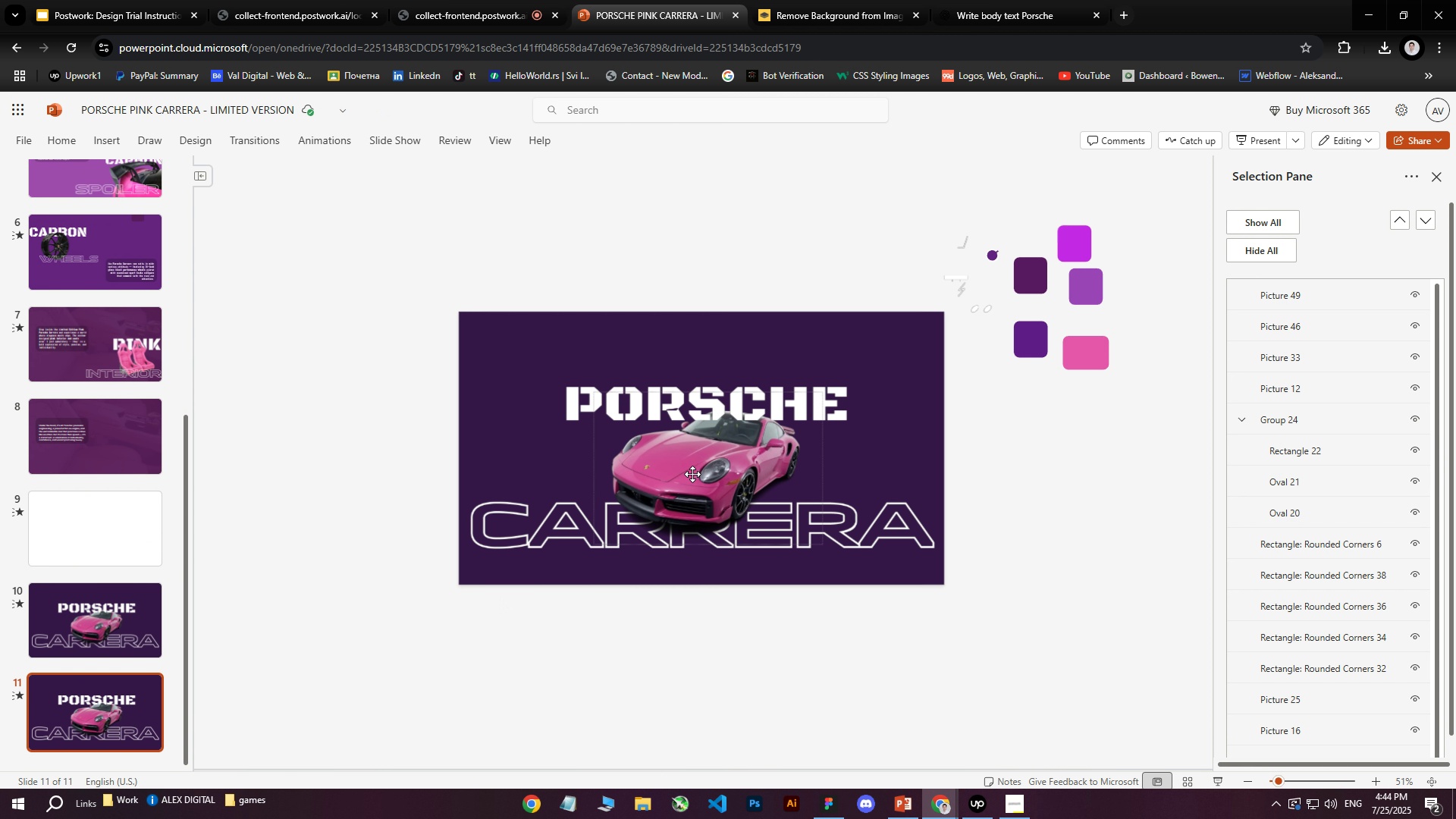 
wait(6.9)
 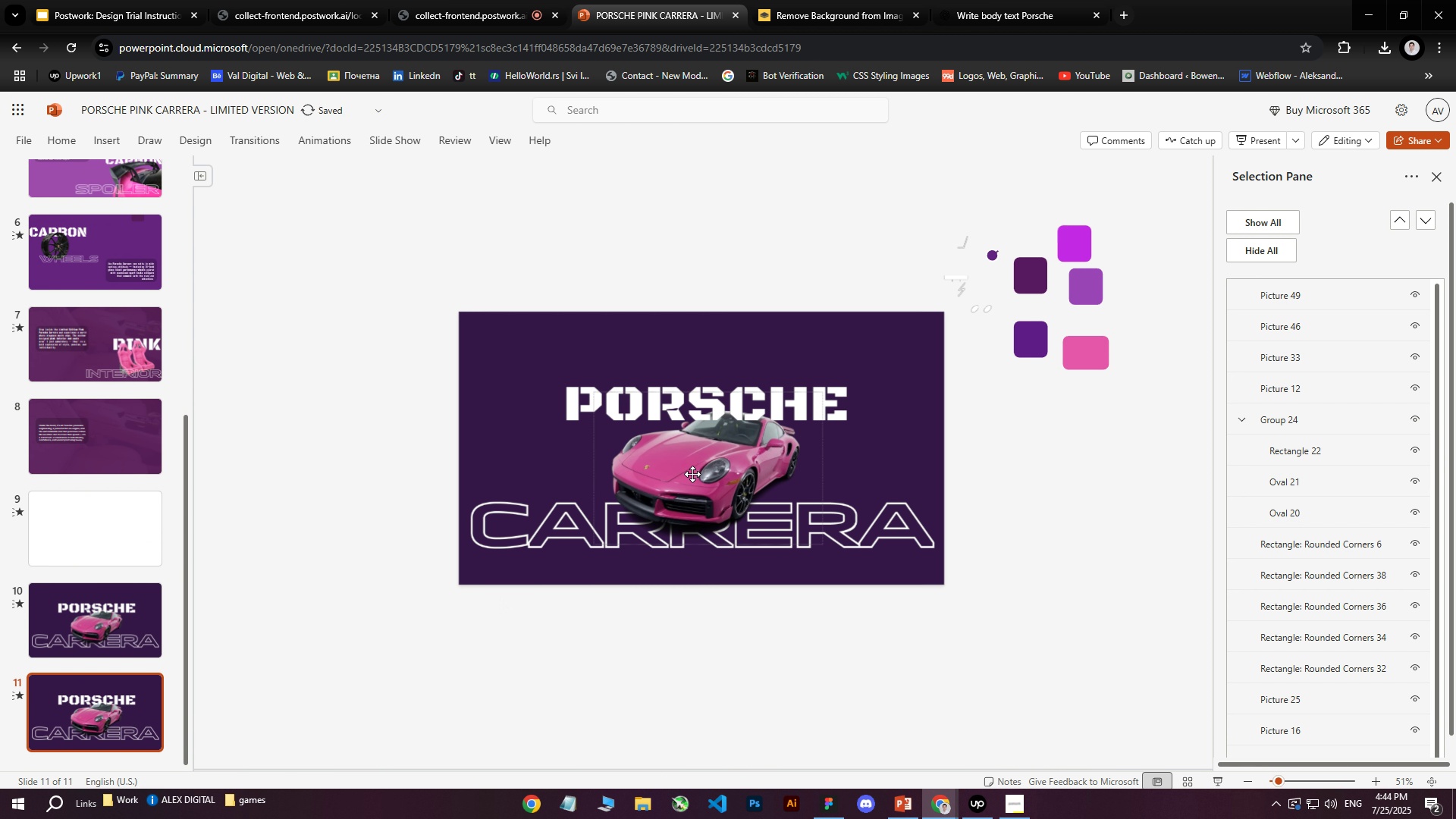 
left_click_drag(start_coordinate=[672, 481], to_coordinate=[671, 477])
 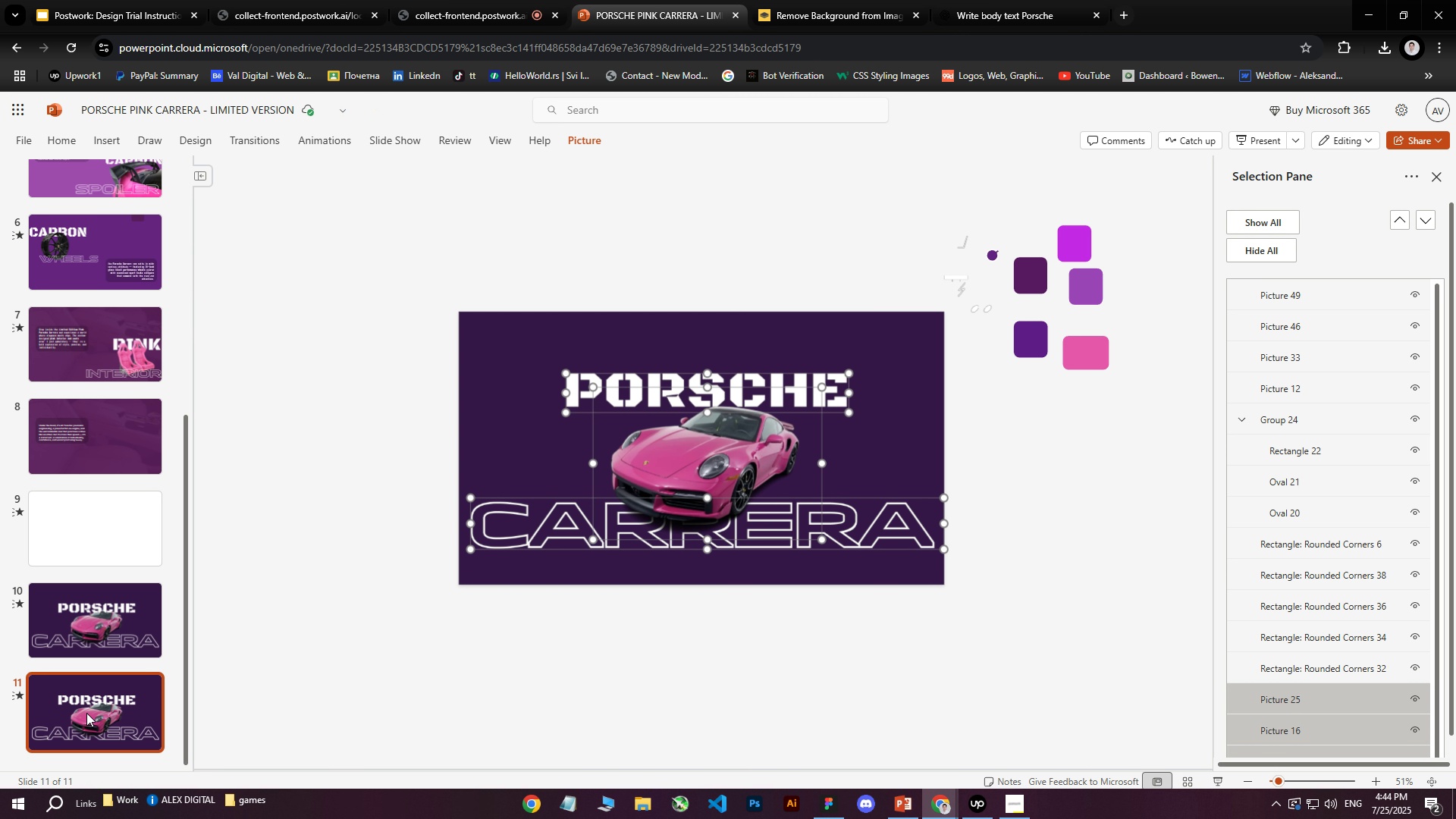 
wait(15.38)
 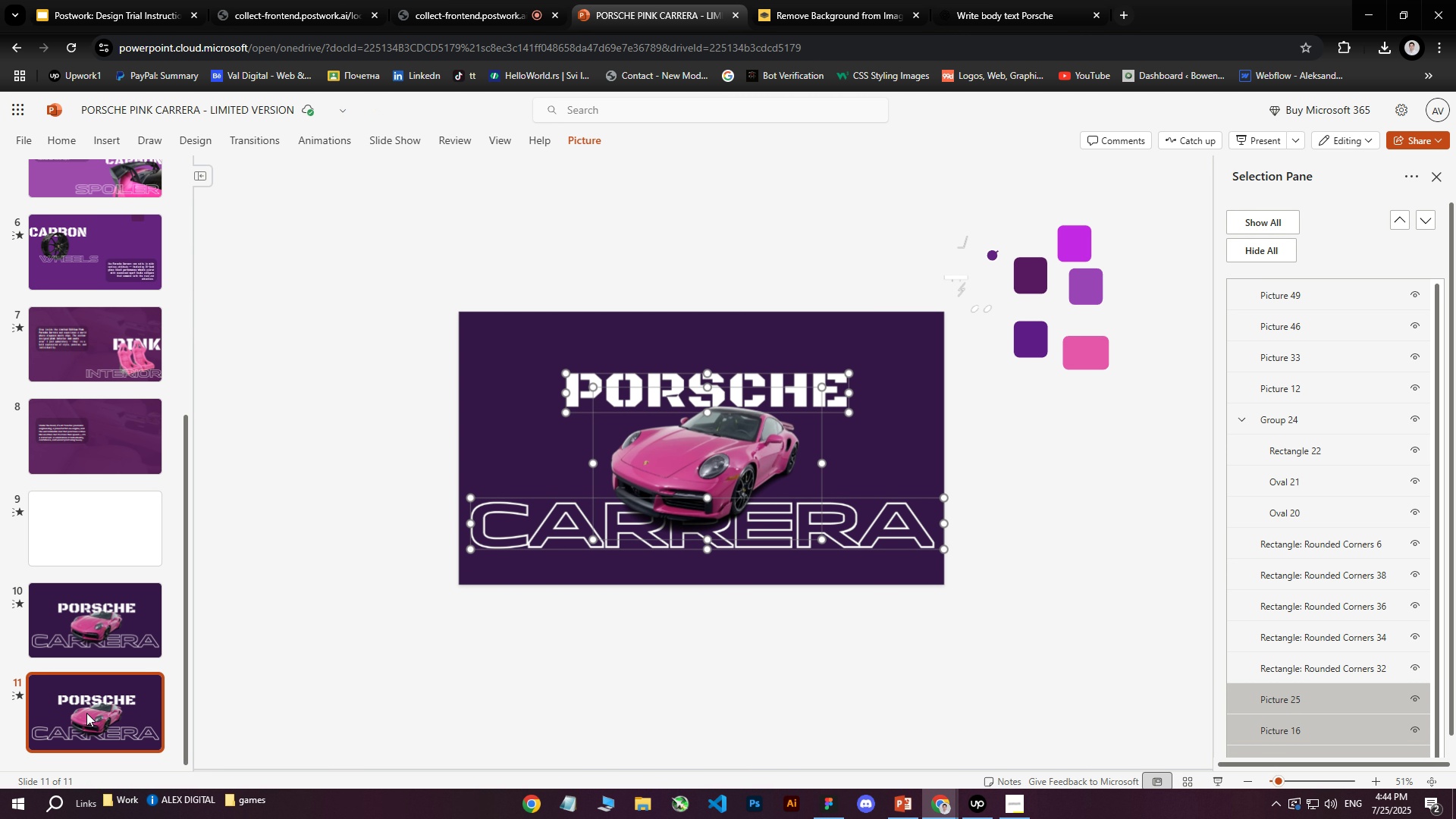 
left_click([631, 395])
 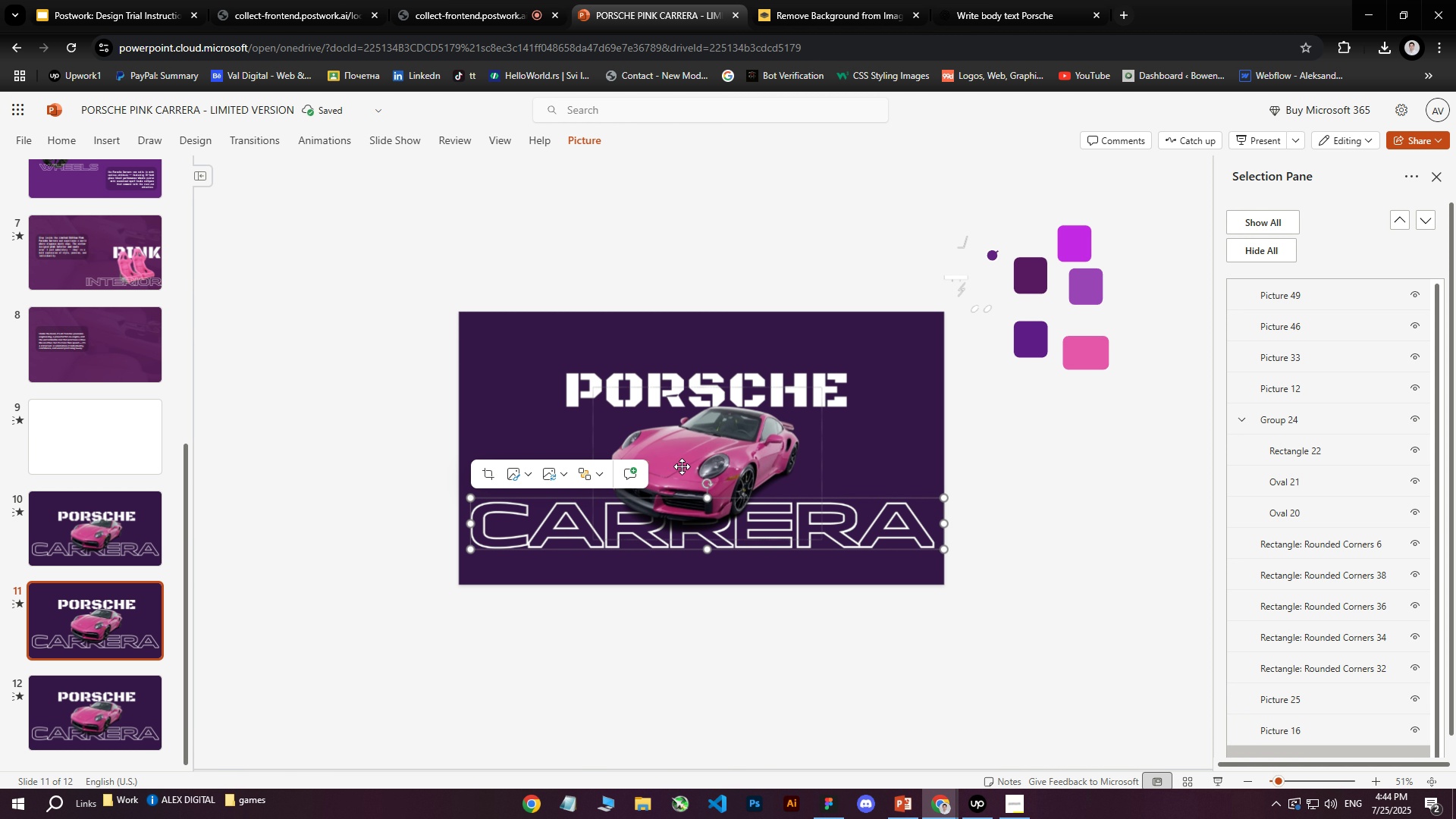 
left_click_drag(start_coordinate=[692, 397], to_coordinate=[695, 384])
 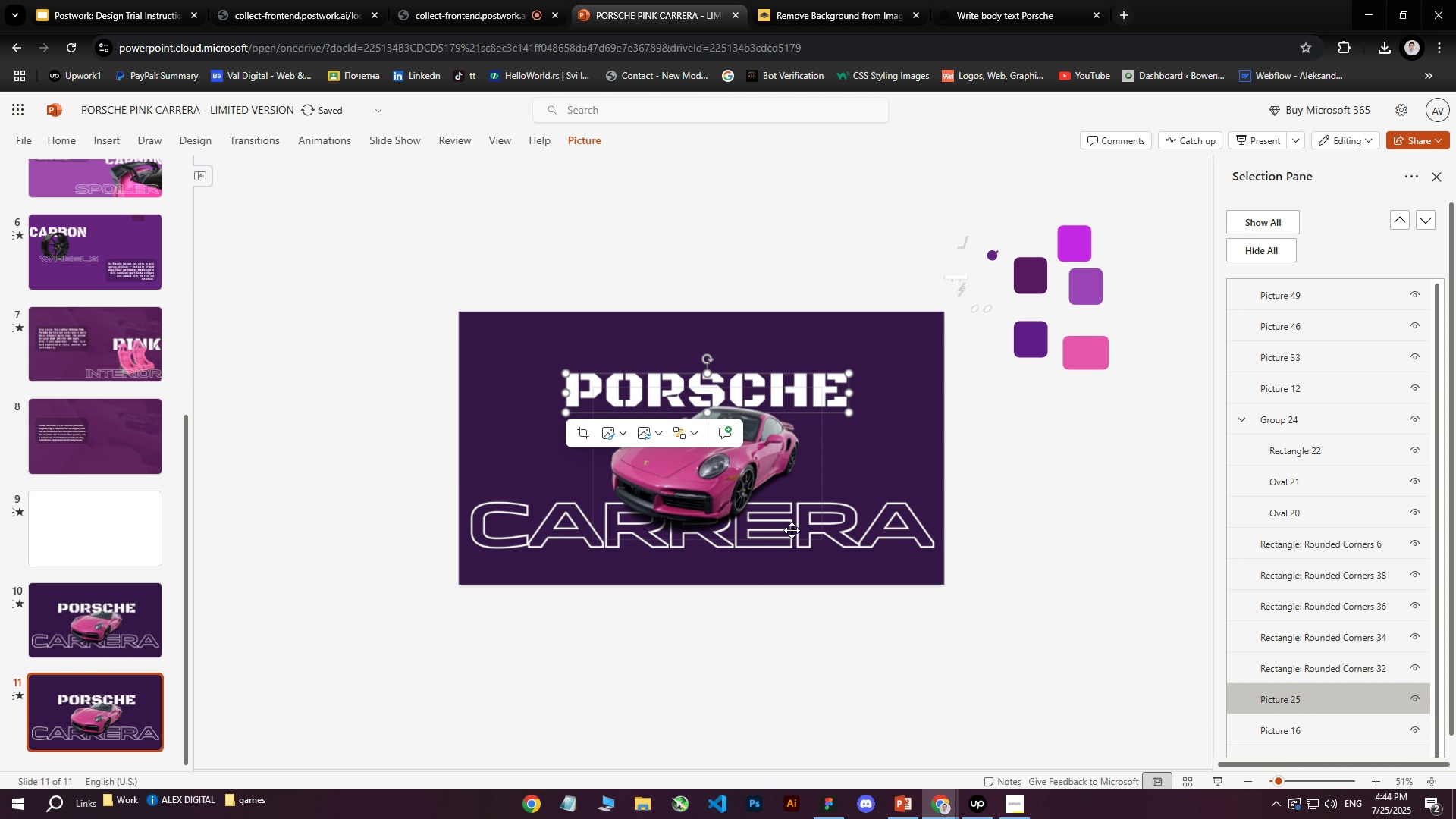 
left_click([792, 530])
 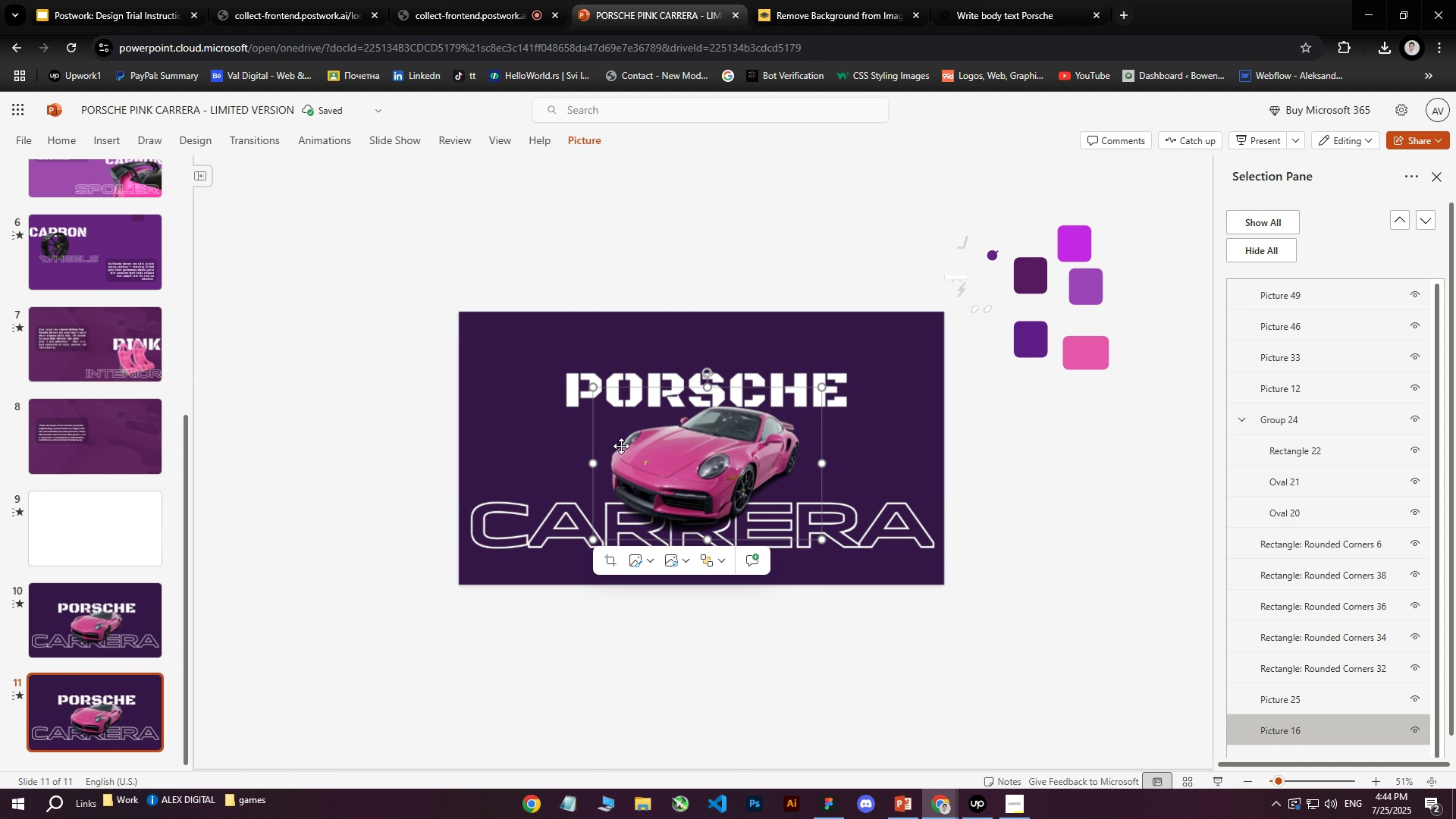 
left_click([384, 403])
 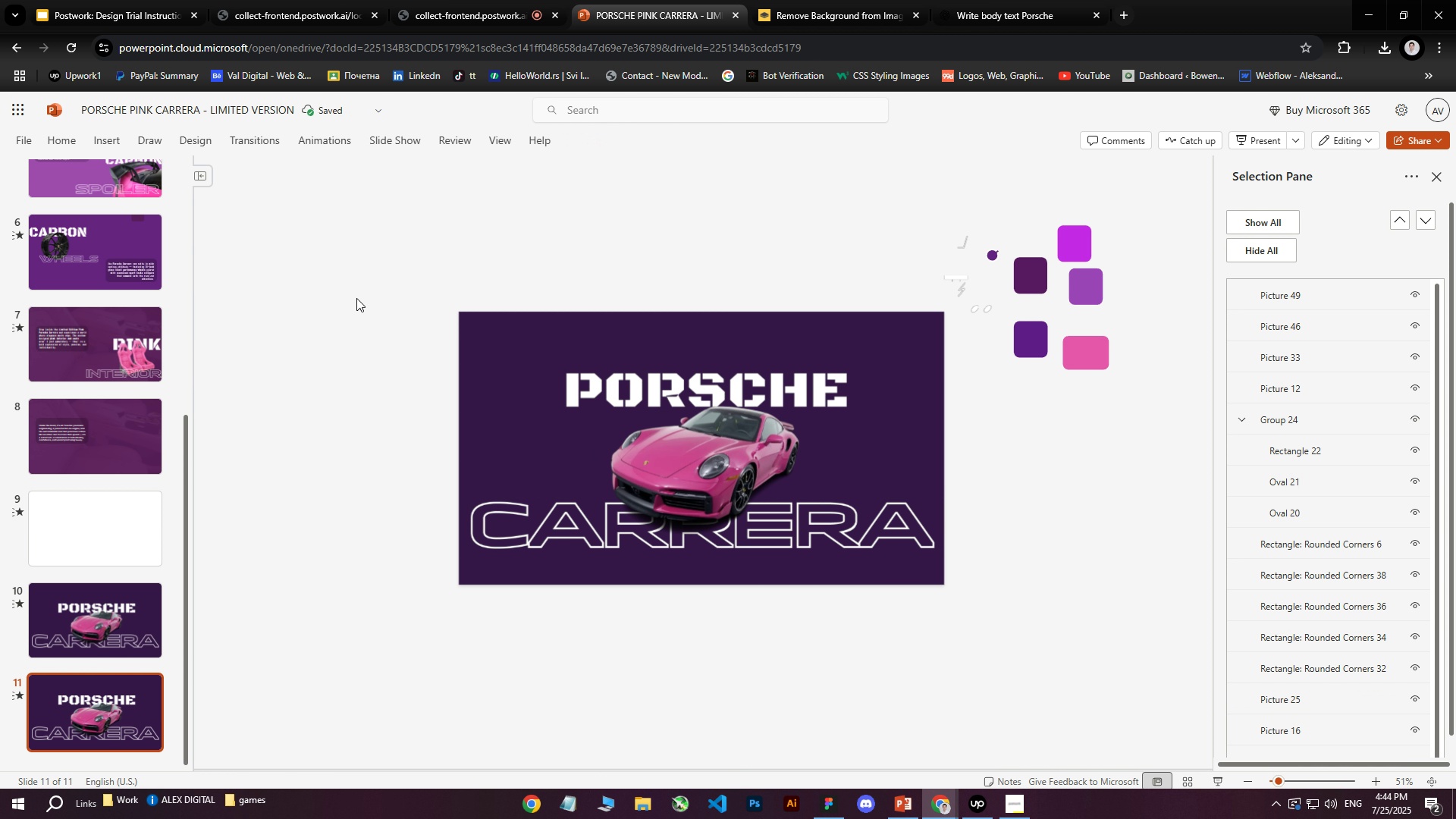 
left_click_drag(start_coordinate=[357, 267], to_coordinate=[877, 651])
 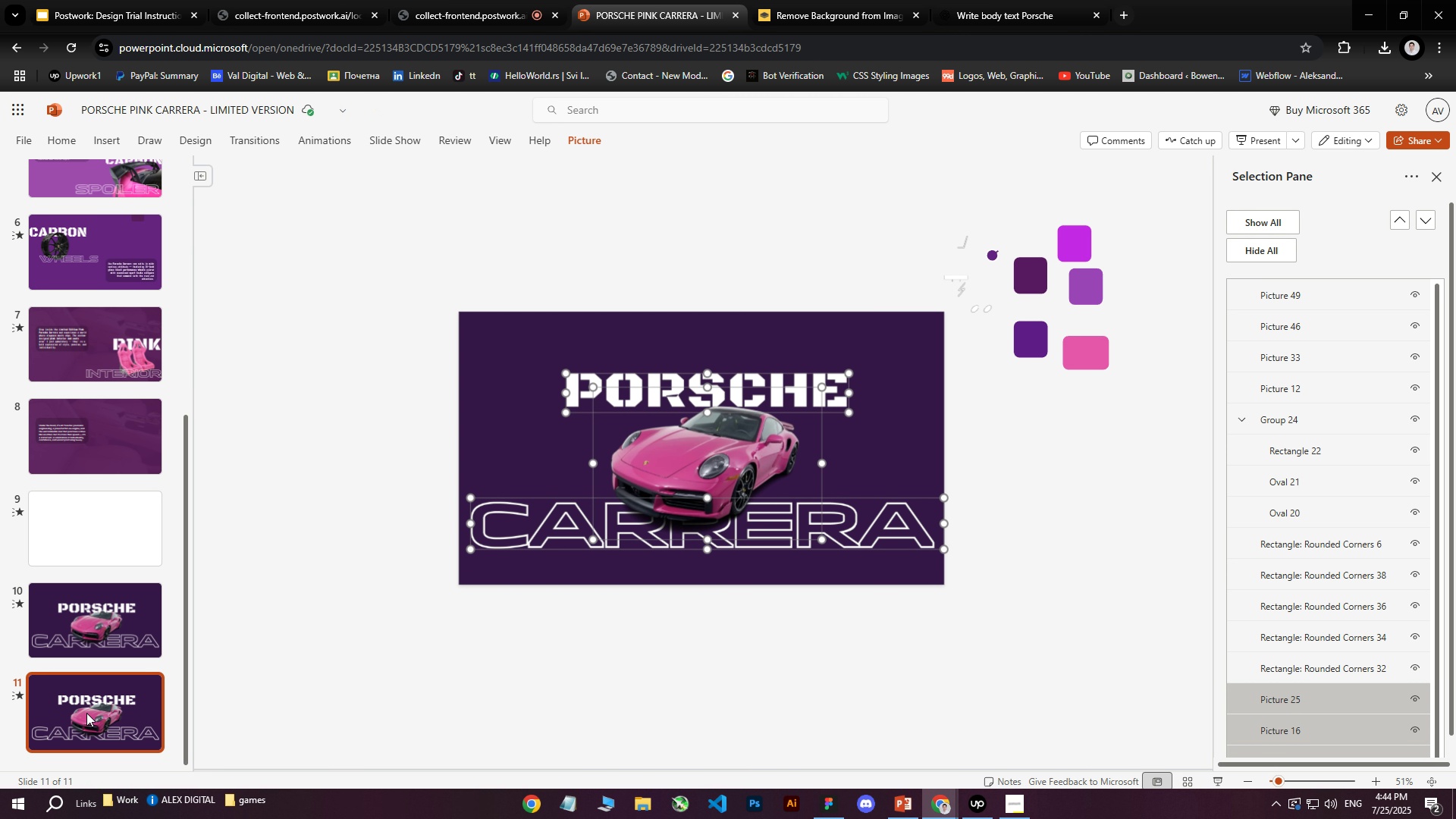 
right_click([86, 713])
 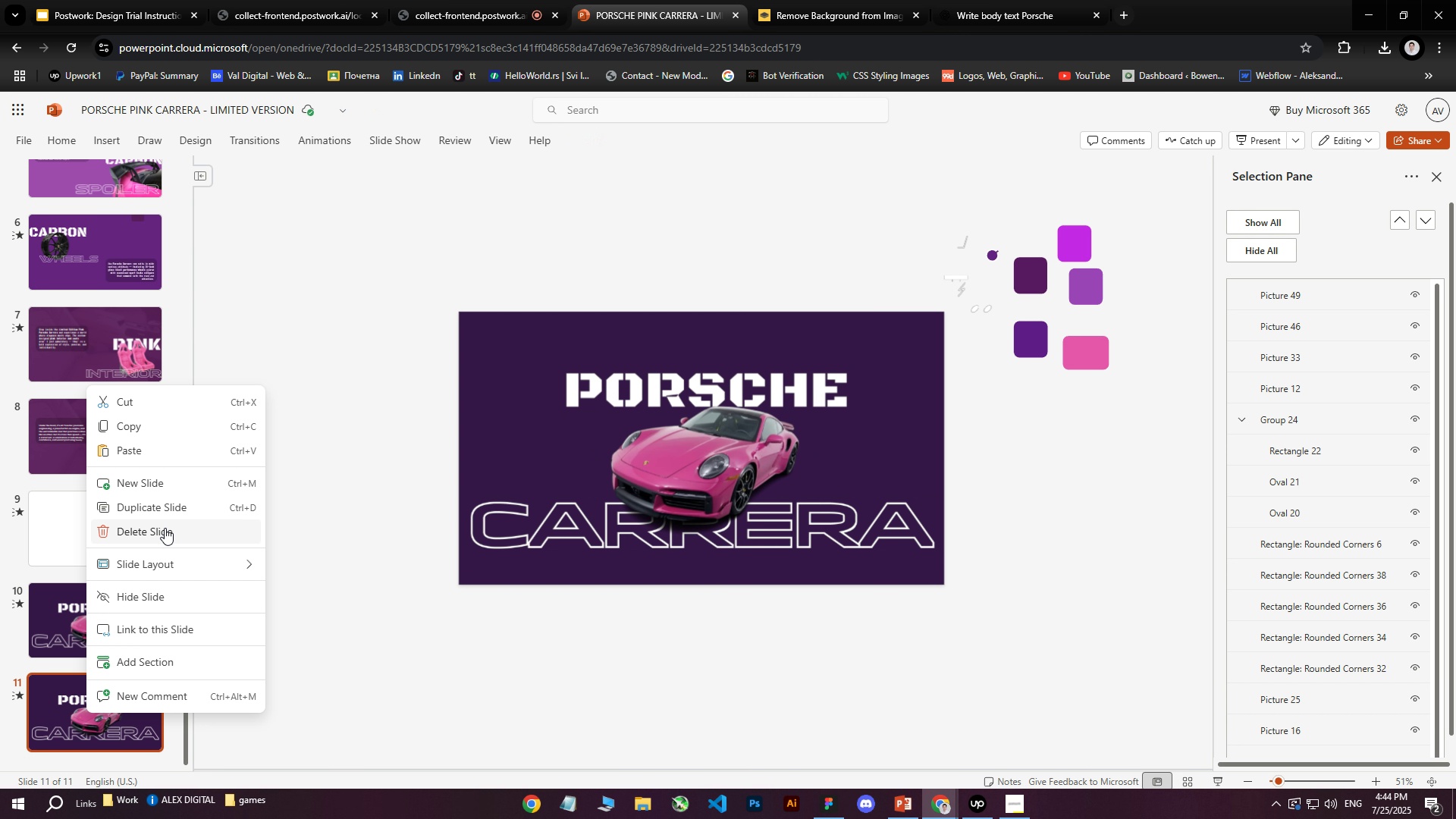 
left_click([158, 509])
 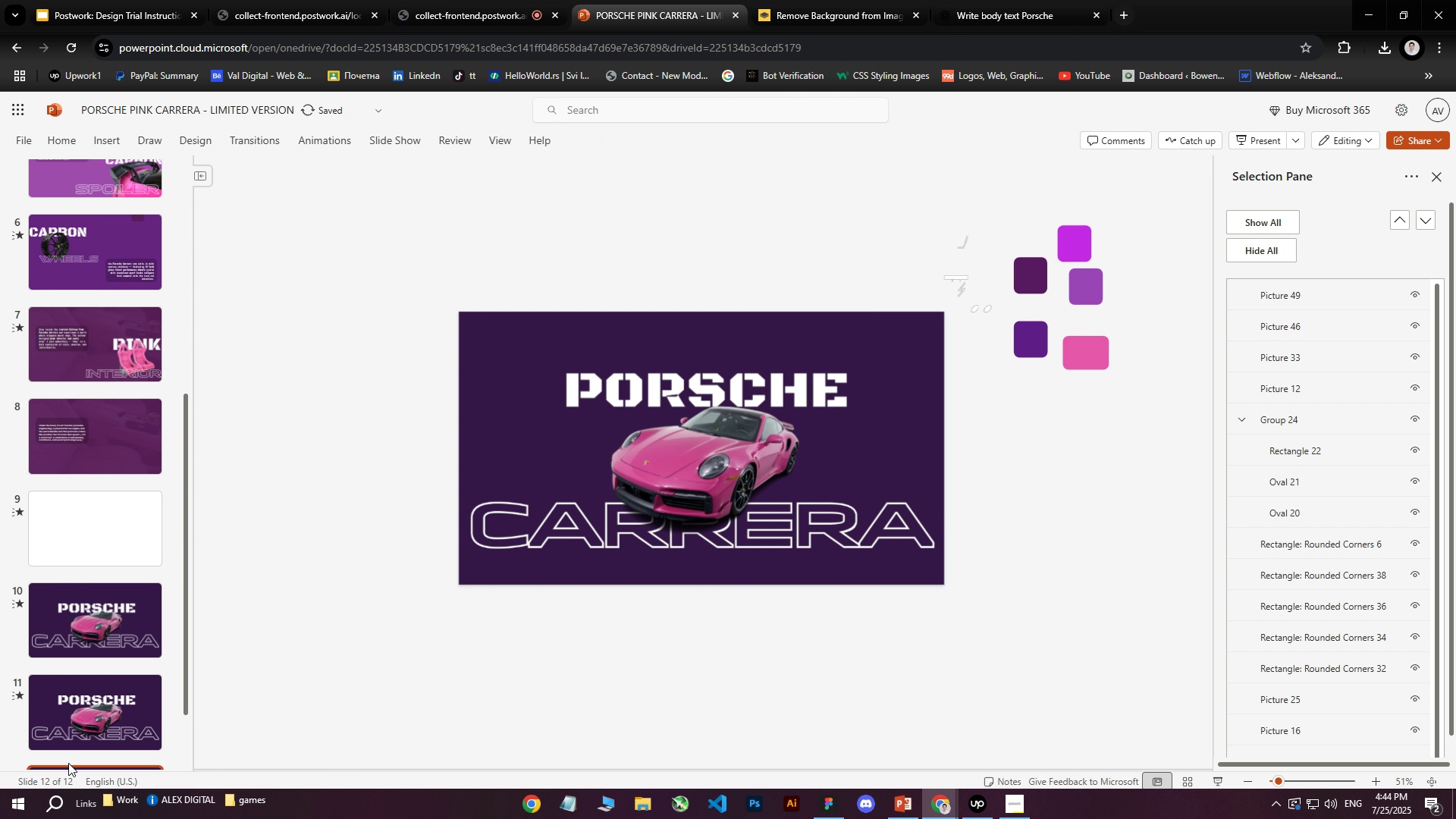 
scroll: coordinate [90, 730], scroll_direction: down, amount: 2.0
 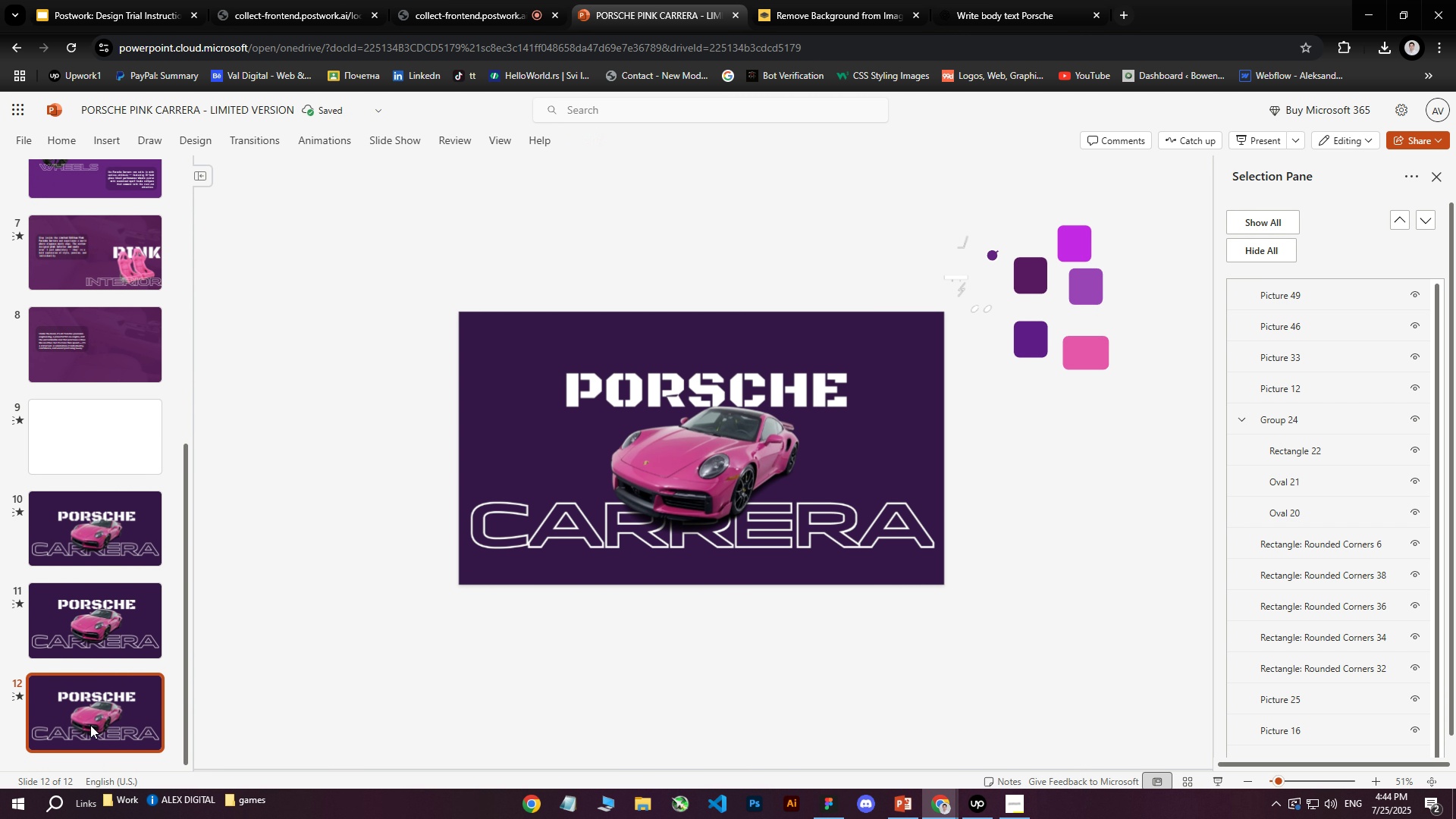 
left_click_drag(start_coordinate=[90, 721], to_coordinate=[101, 587])
 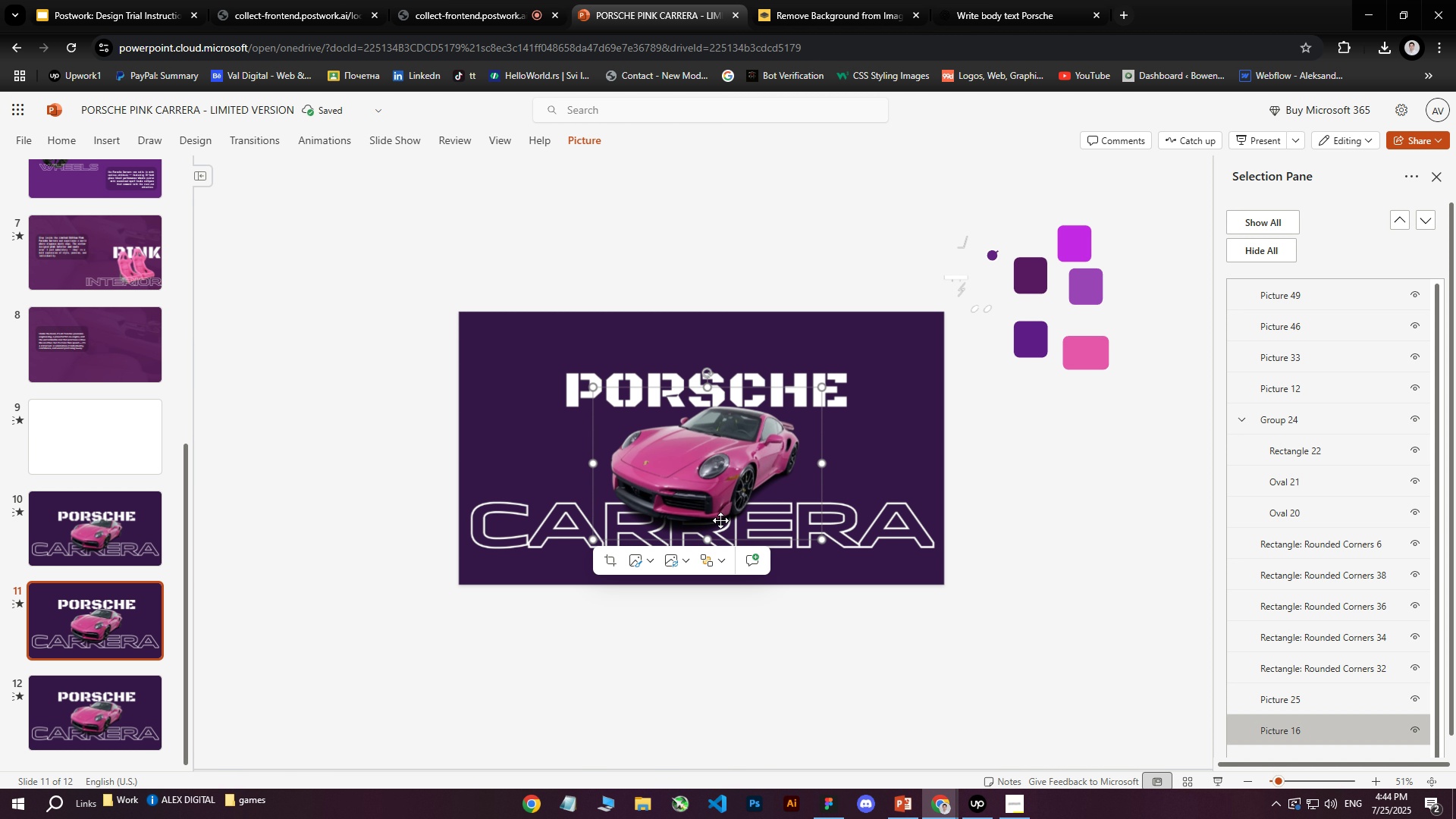 
double_click([573, 535])
 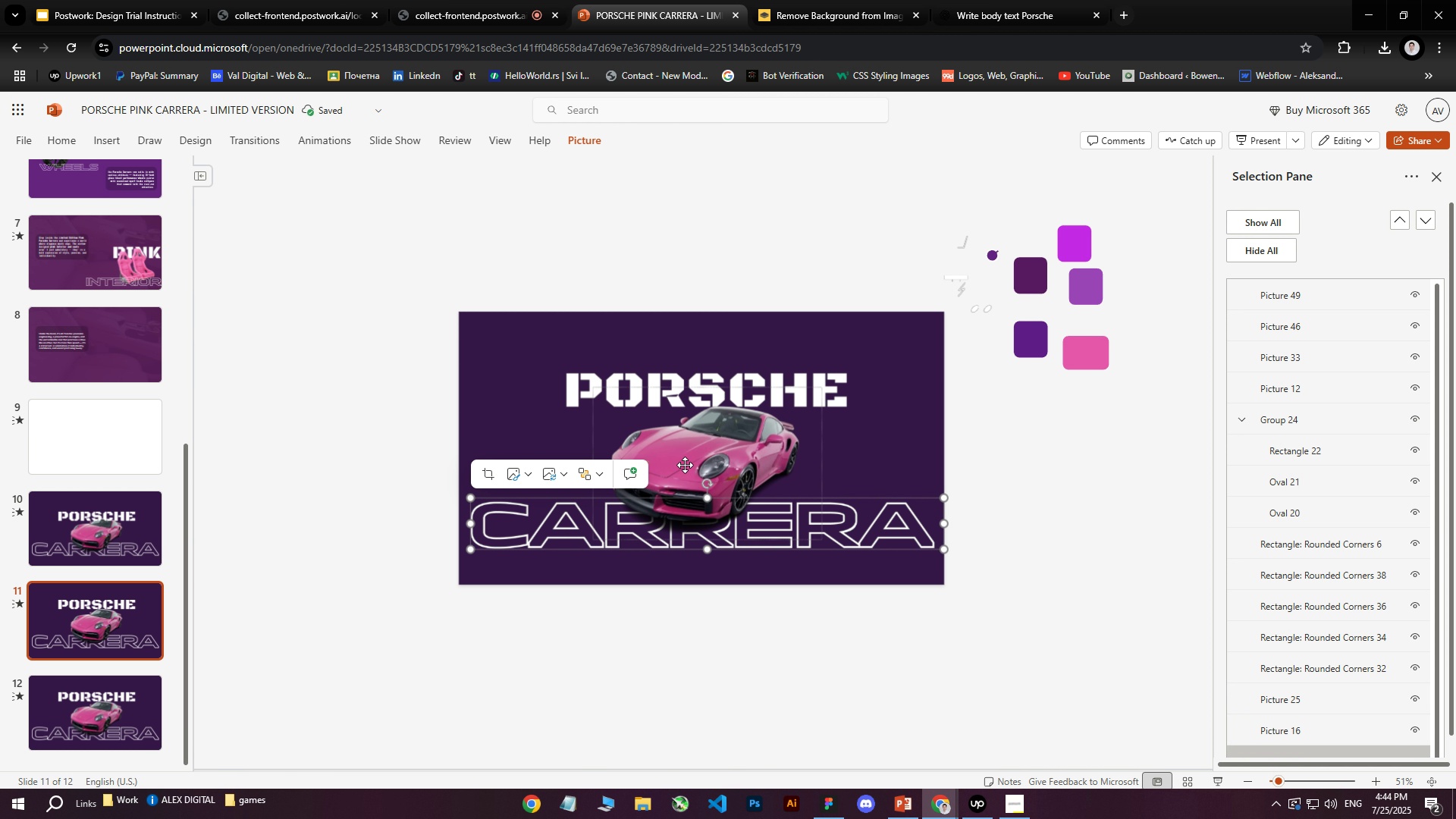 
triple_click([685, 465])
 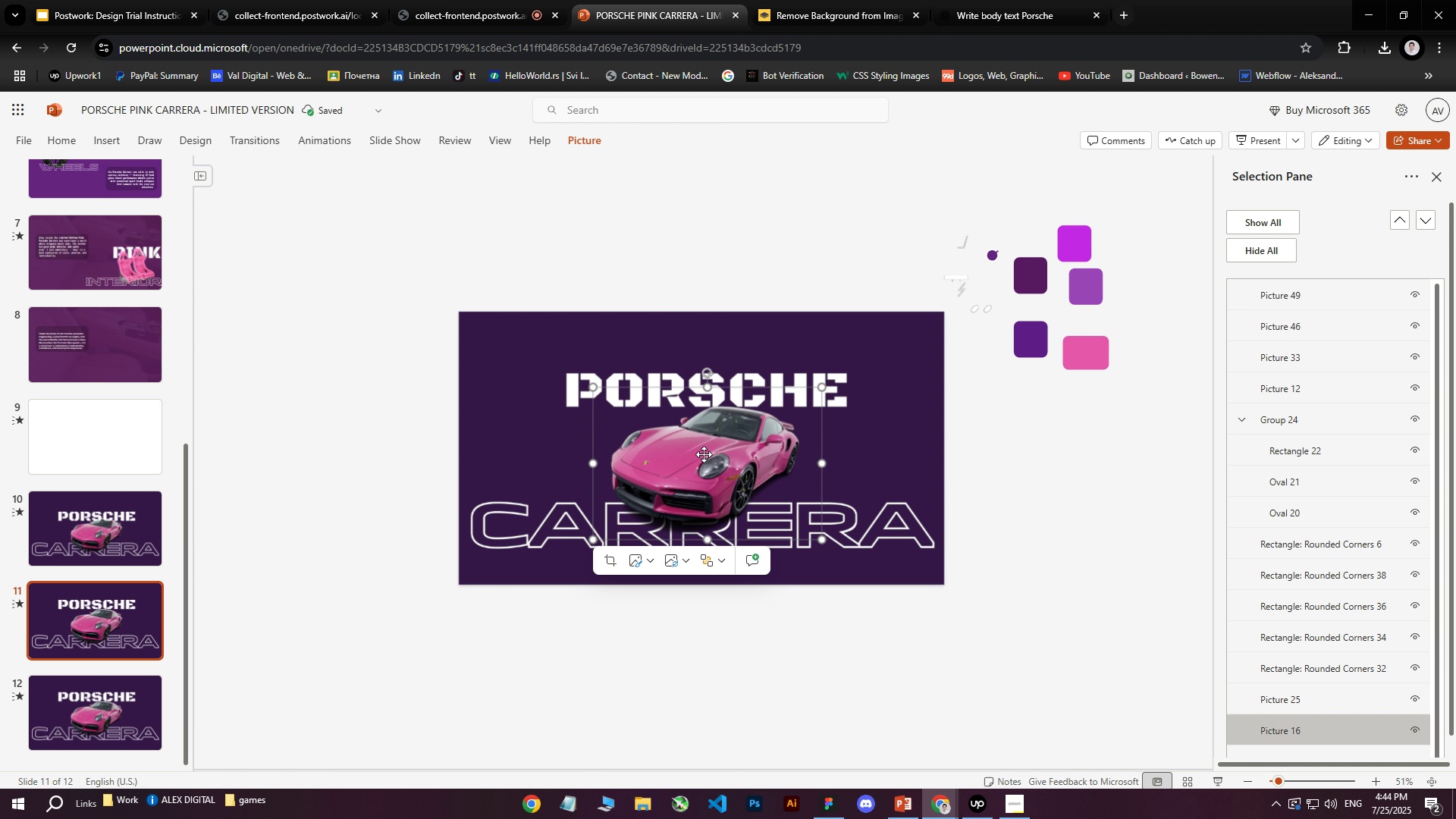 
left_click_drag(start_coordinate=[704, 454], to_coordinate=[676, 452])
 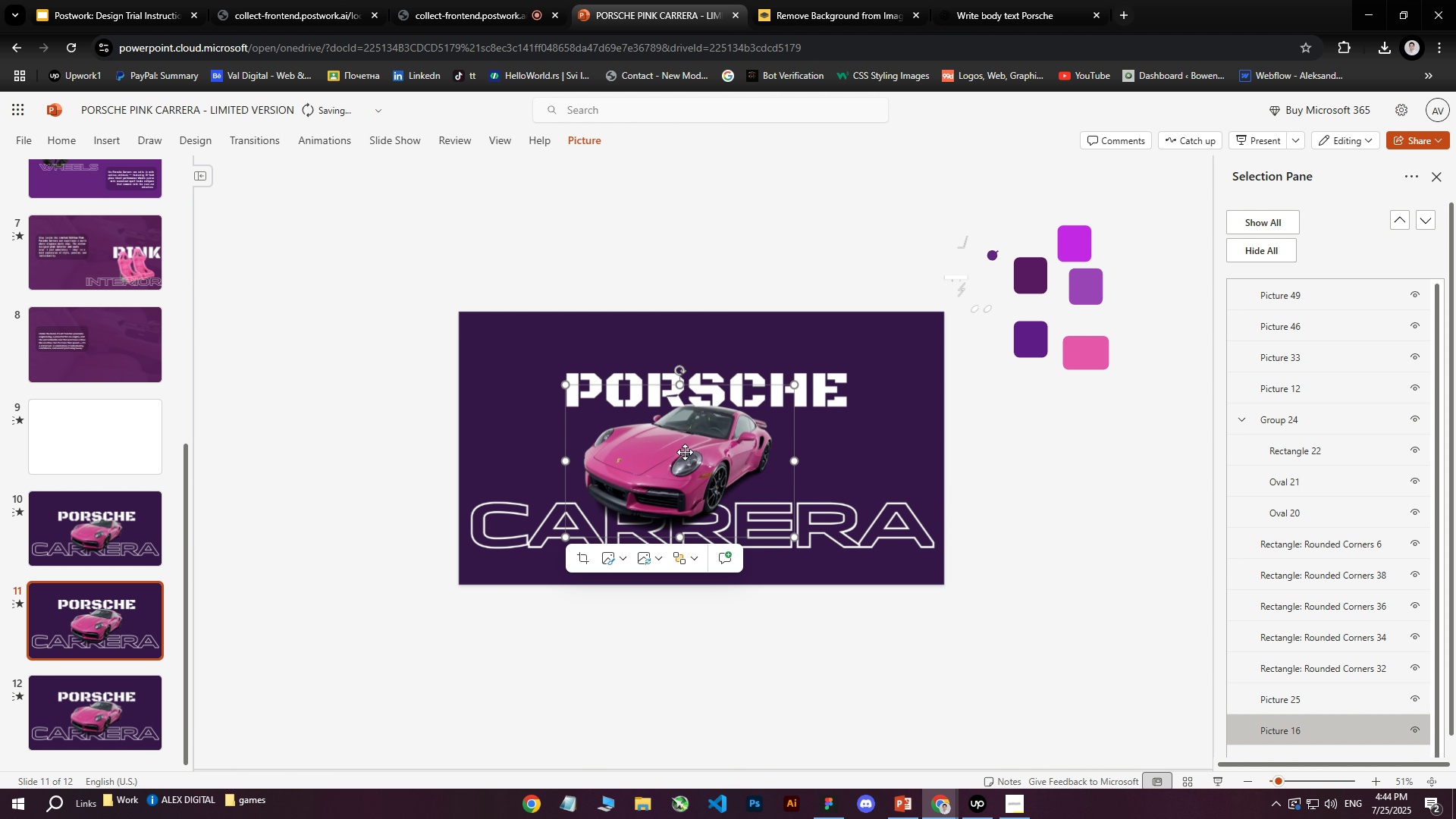 
left_click_drag(start_coordinate=[685, 452], to_coordinate=[1068, 494])
 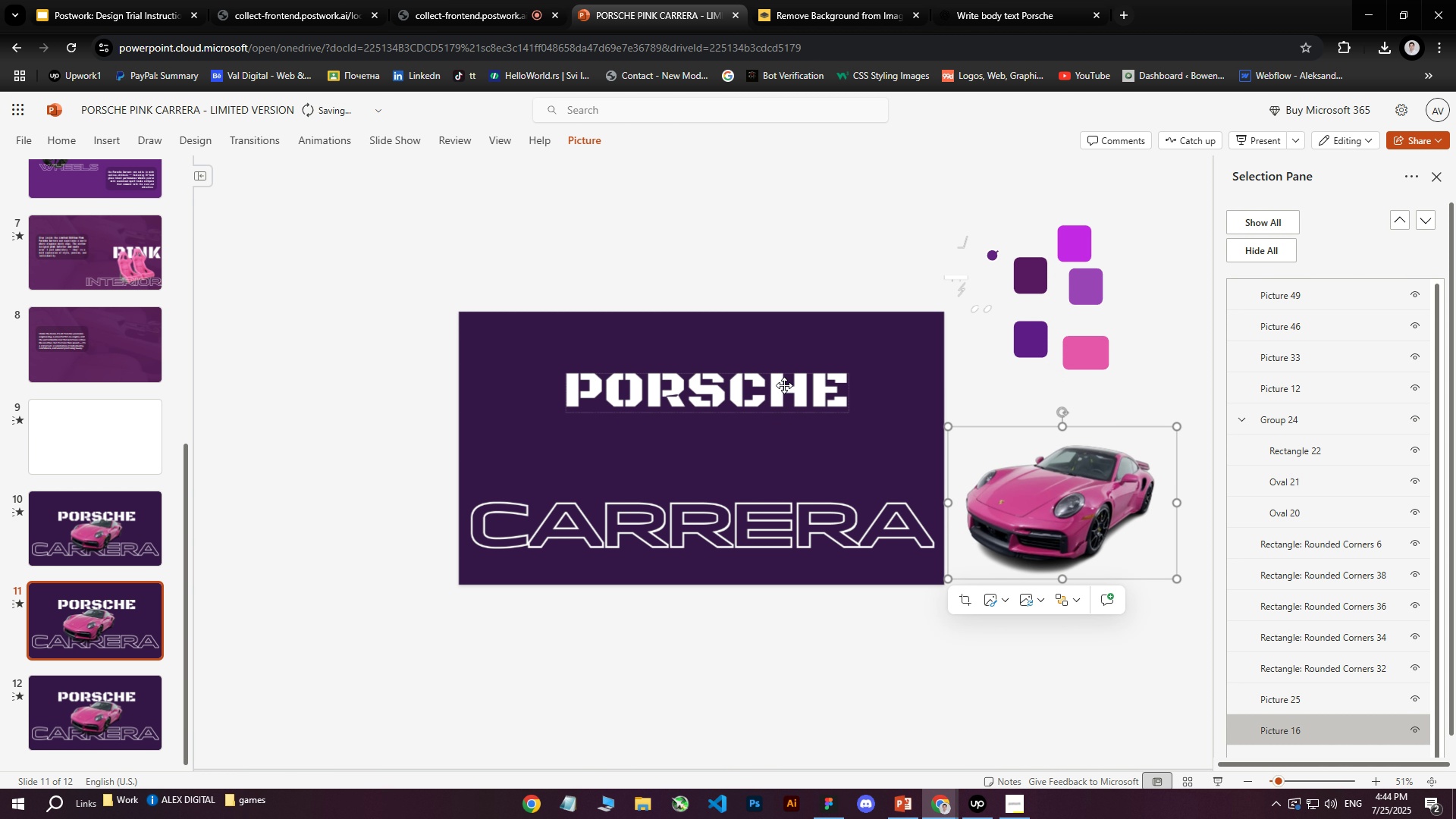 
left_click([784, 385])
 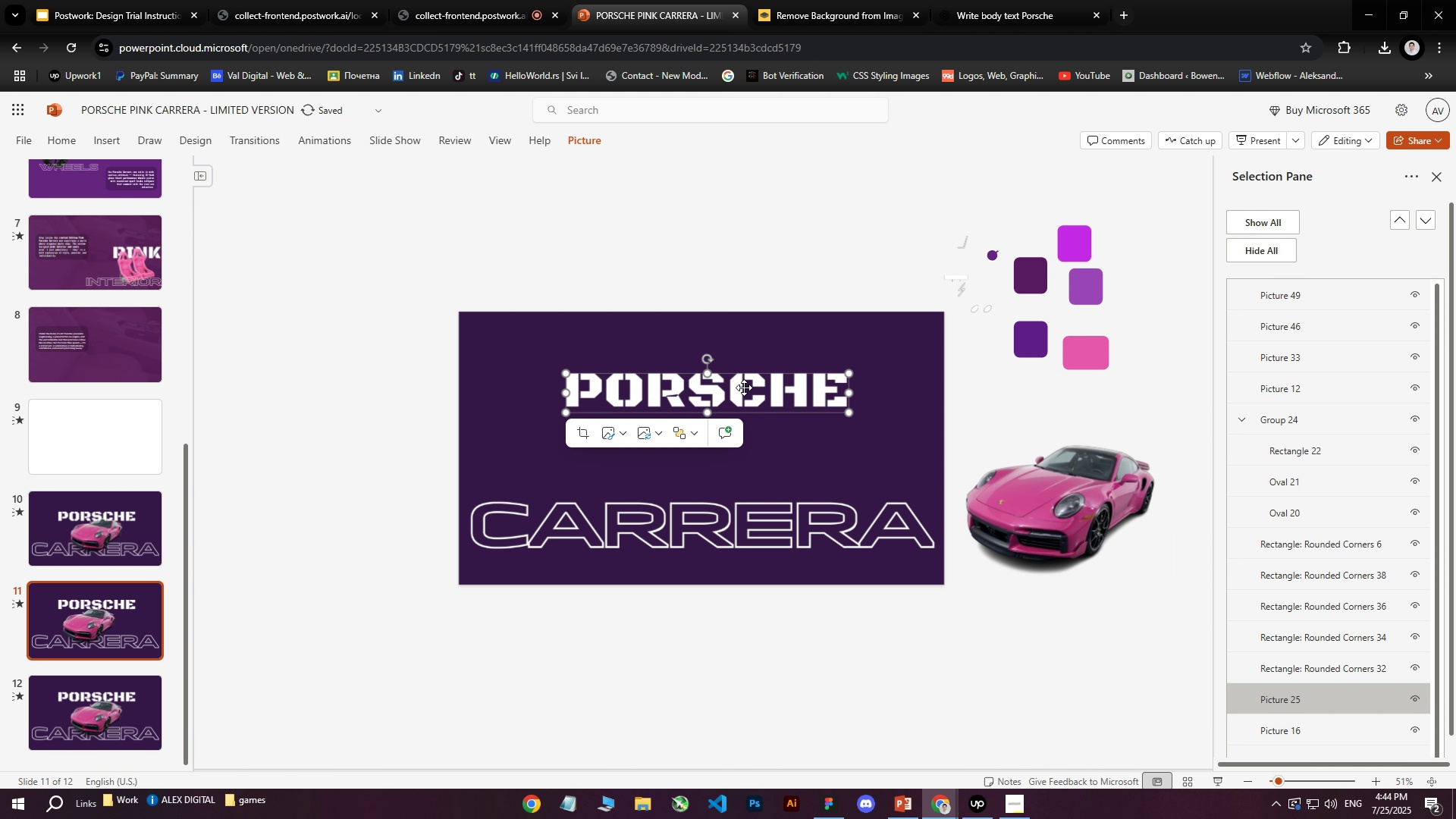 
left_click_drag(start_coordinate=[711, 385], to_coordinate=[1106, 415])
 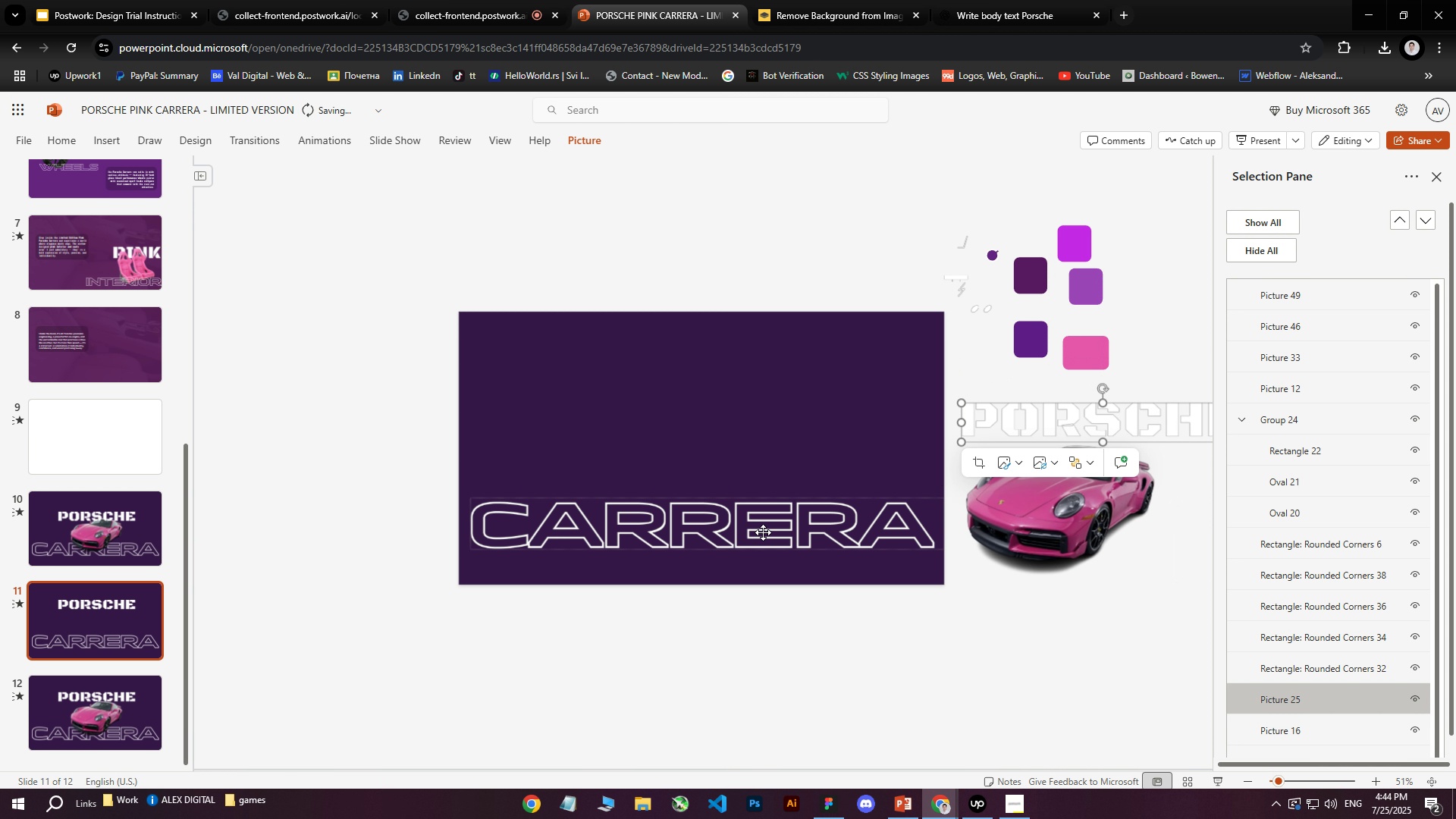 
left_click([738, 538])
 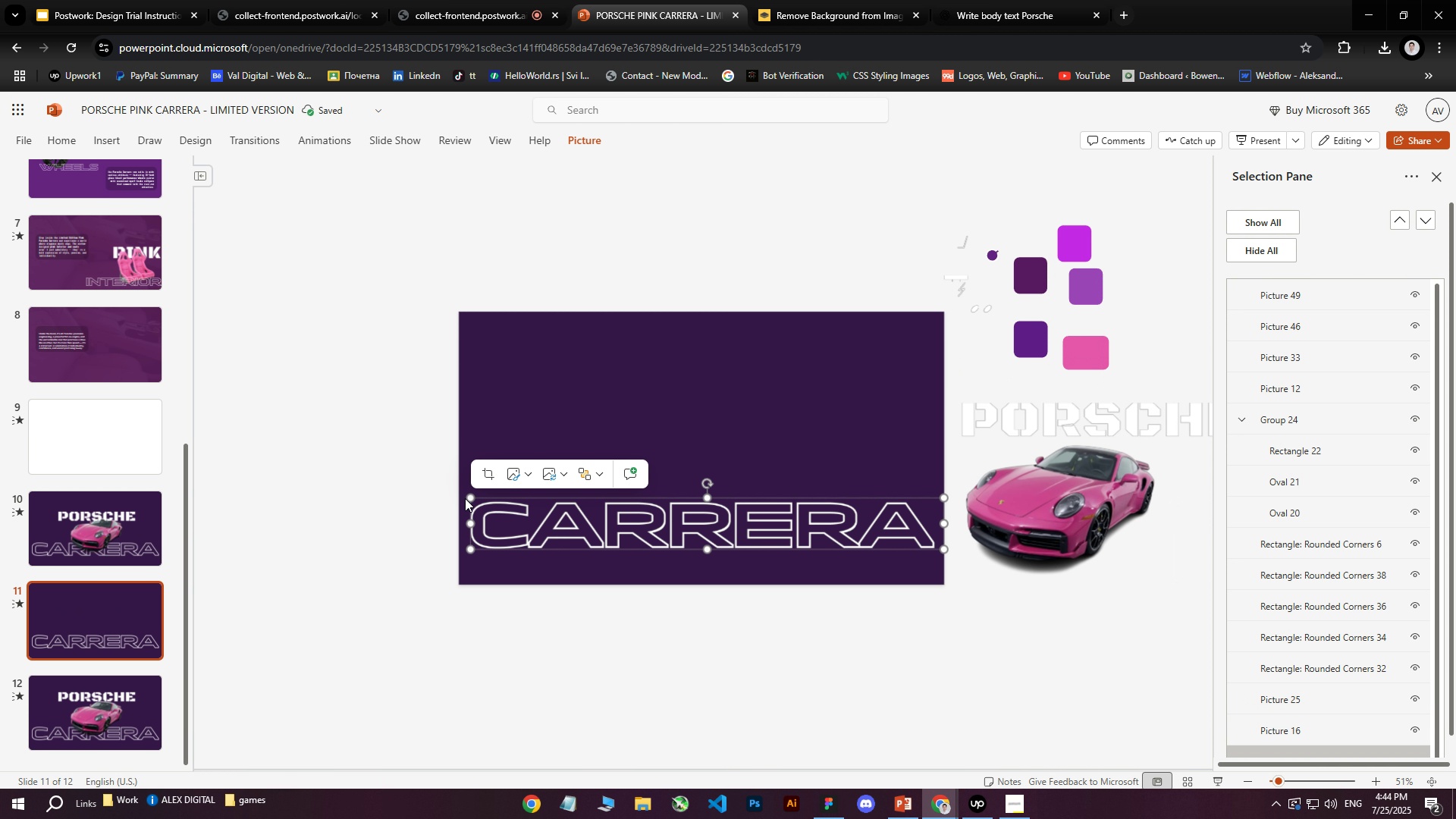 
left_click_drag(start_coordinate=[468, 497], to_coordinate=[353, 372])
 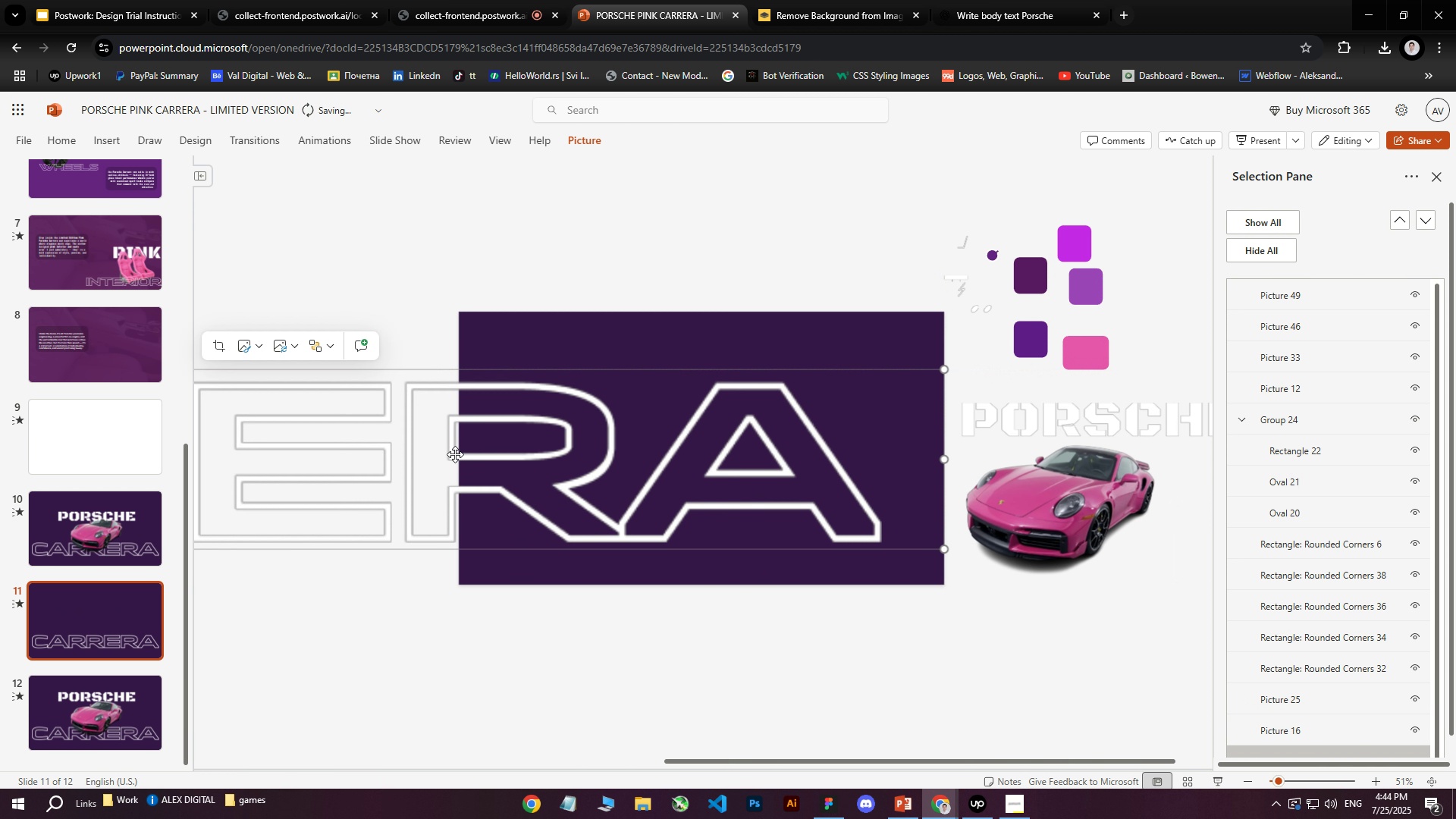 
left_click_drag(start_coordinate=[497, 474], to_coordinate=[871, 488])
 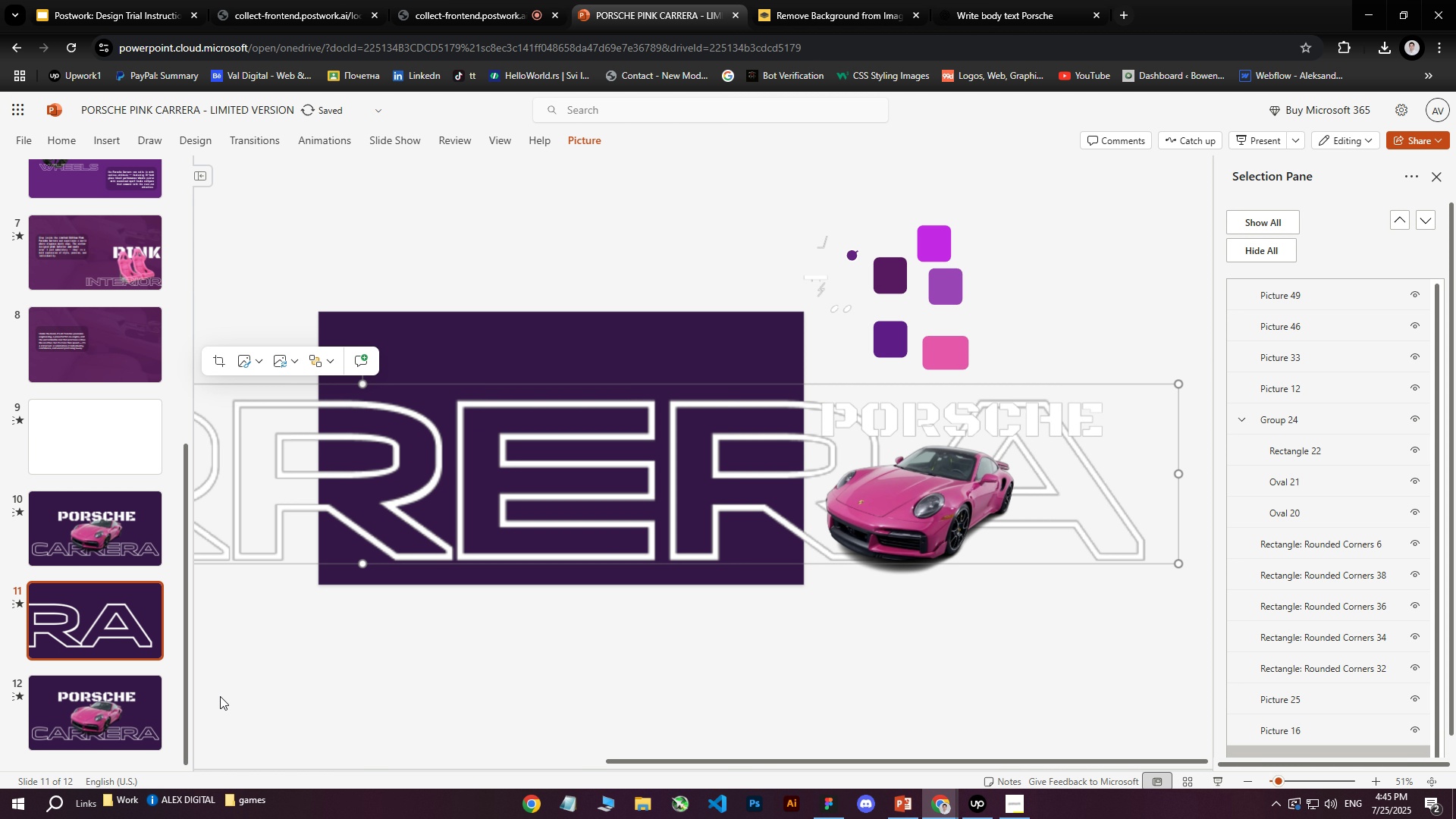 
left_click([109, 703])
 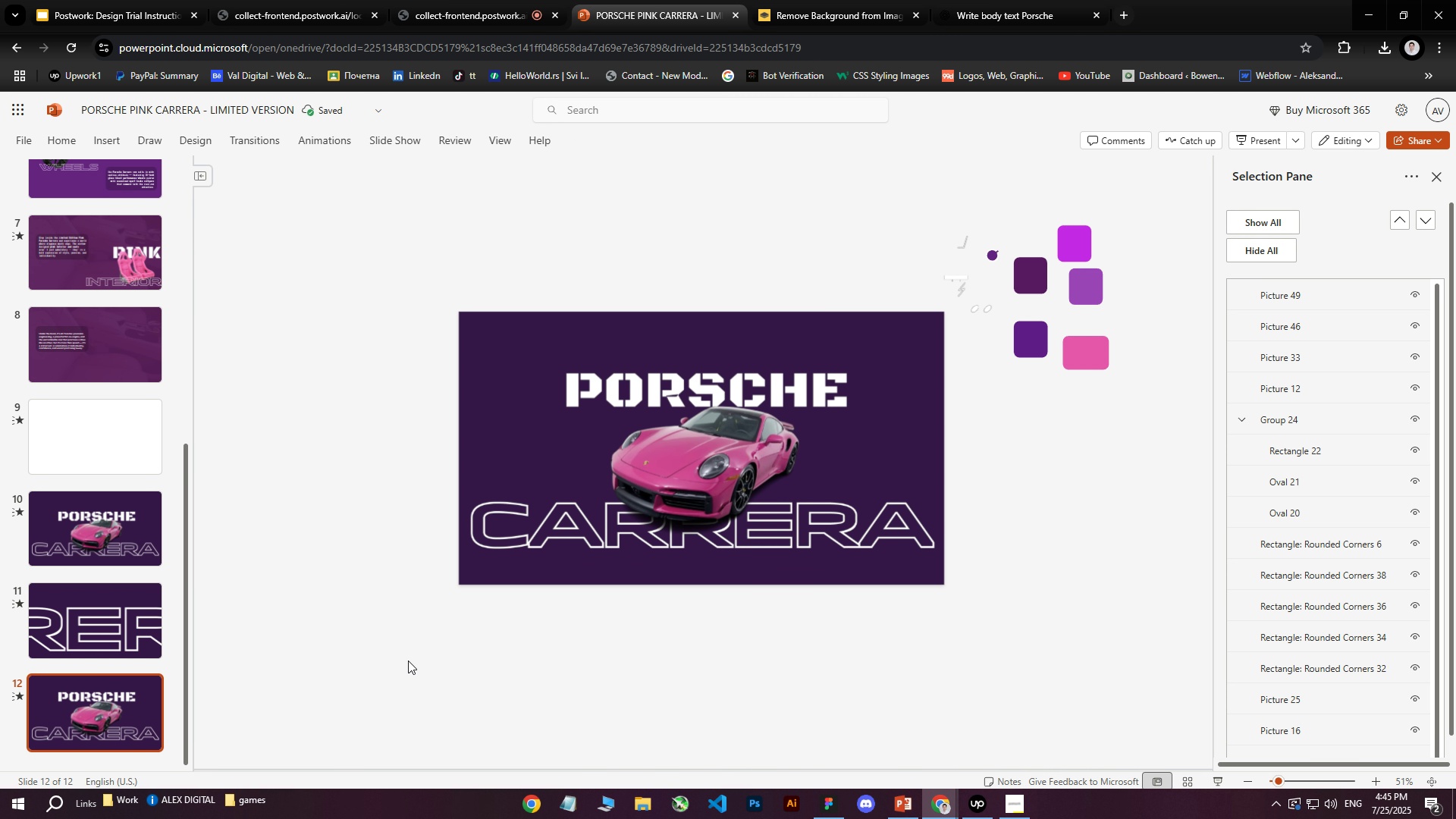 
scroll: coordinate [436, 657], scroll_direction: down, amount: 5.0
 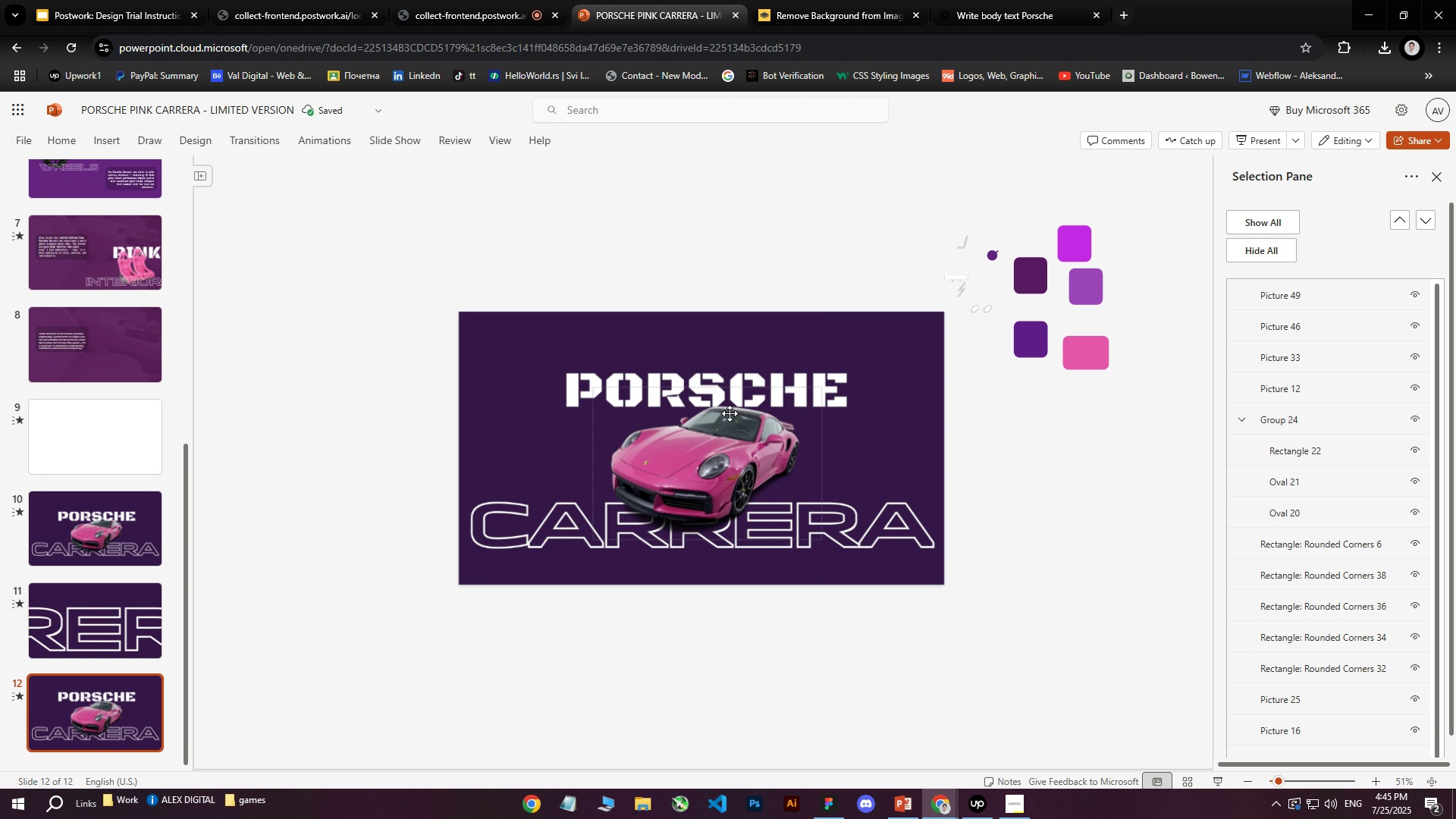 
left_click_drag(start_coordinate=[700, 457], to_coordinate=[697, 449])
 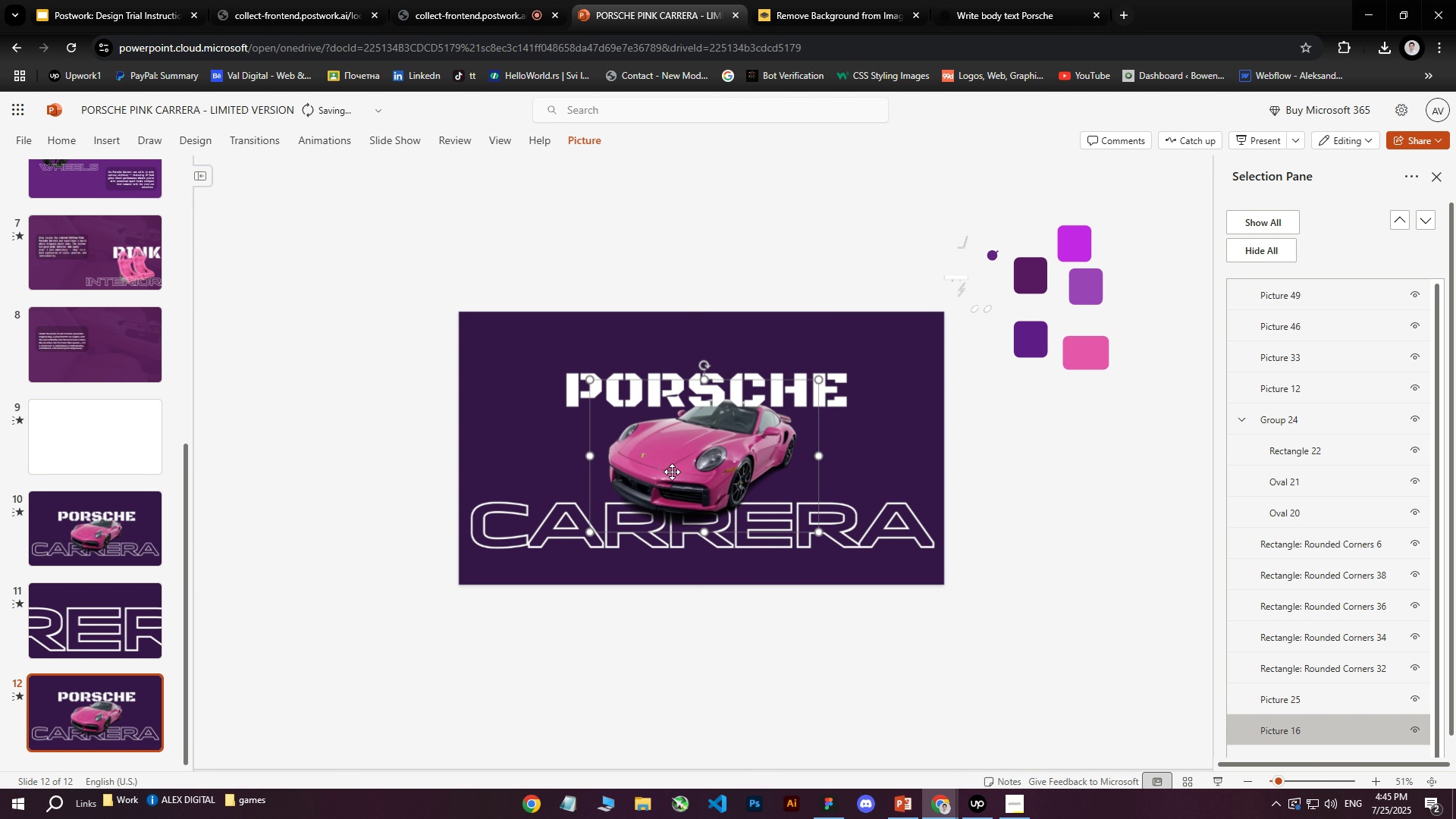 
left_click([672, 472])
 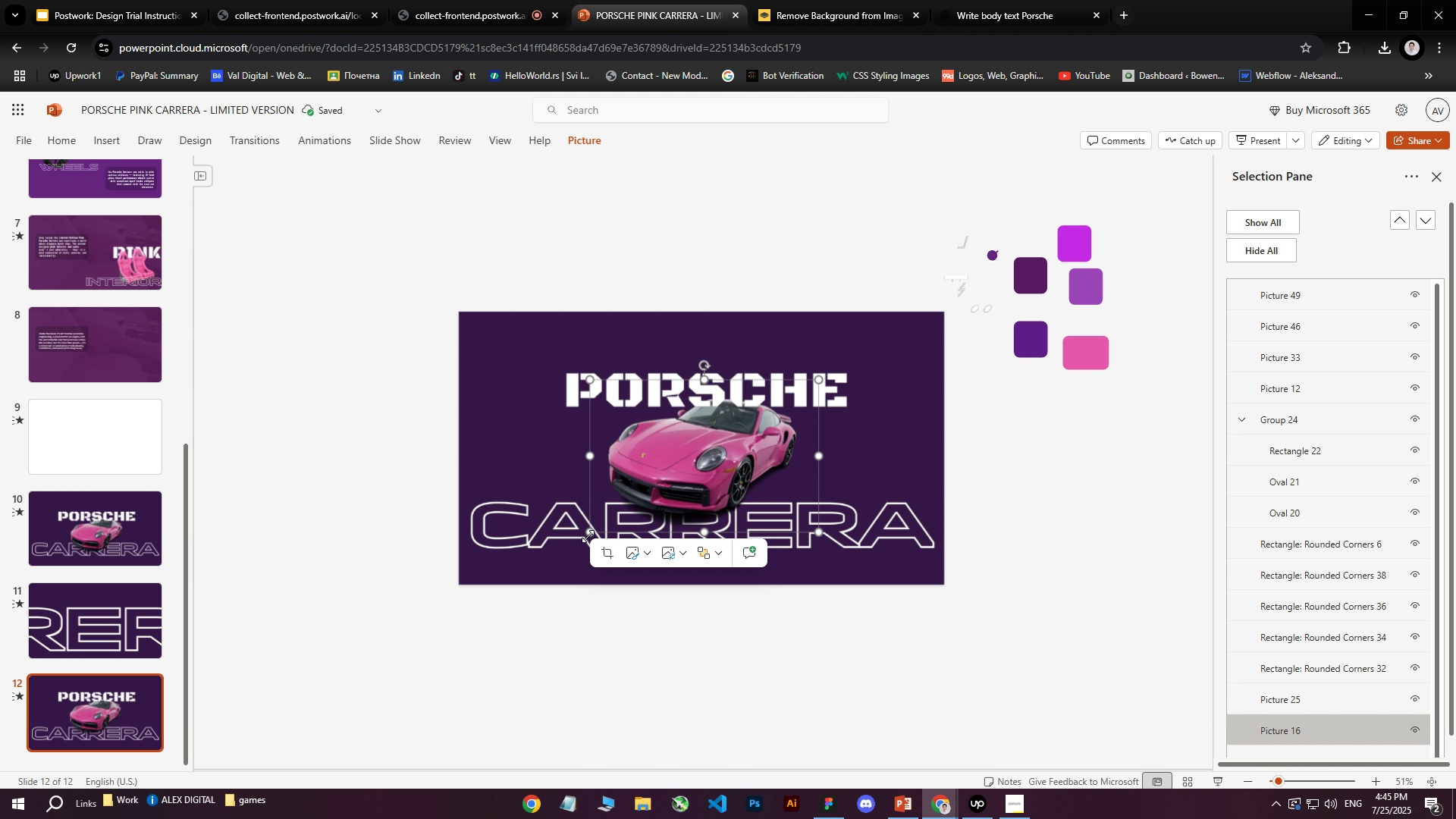 
left_click_drag(start_coordinate=[589, 534], to_coordinate=[530, 558])
 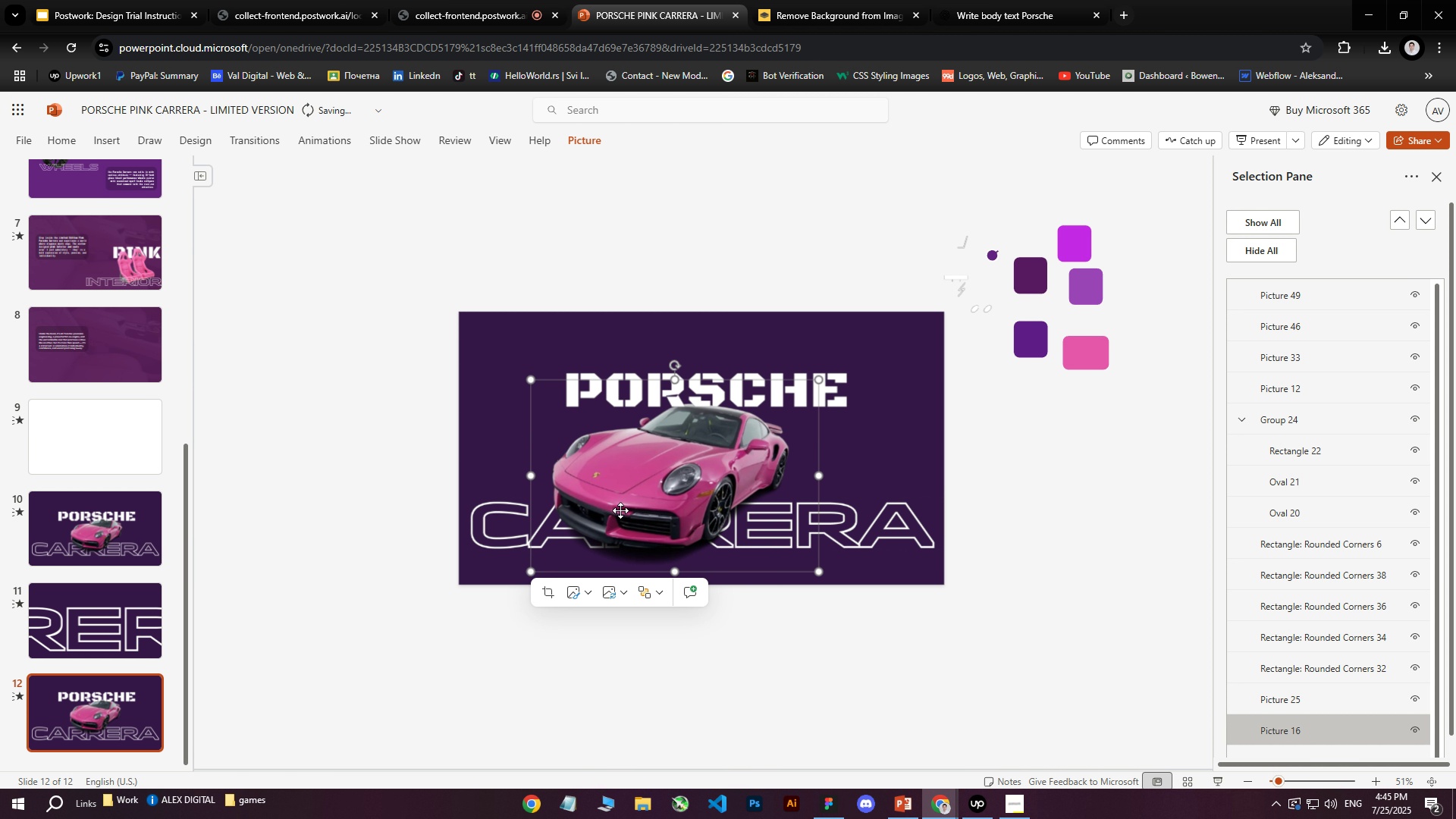 
left_click_drag(start_coordinate=[648, 500], to_coordinate=[678, 480])
 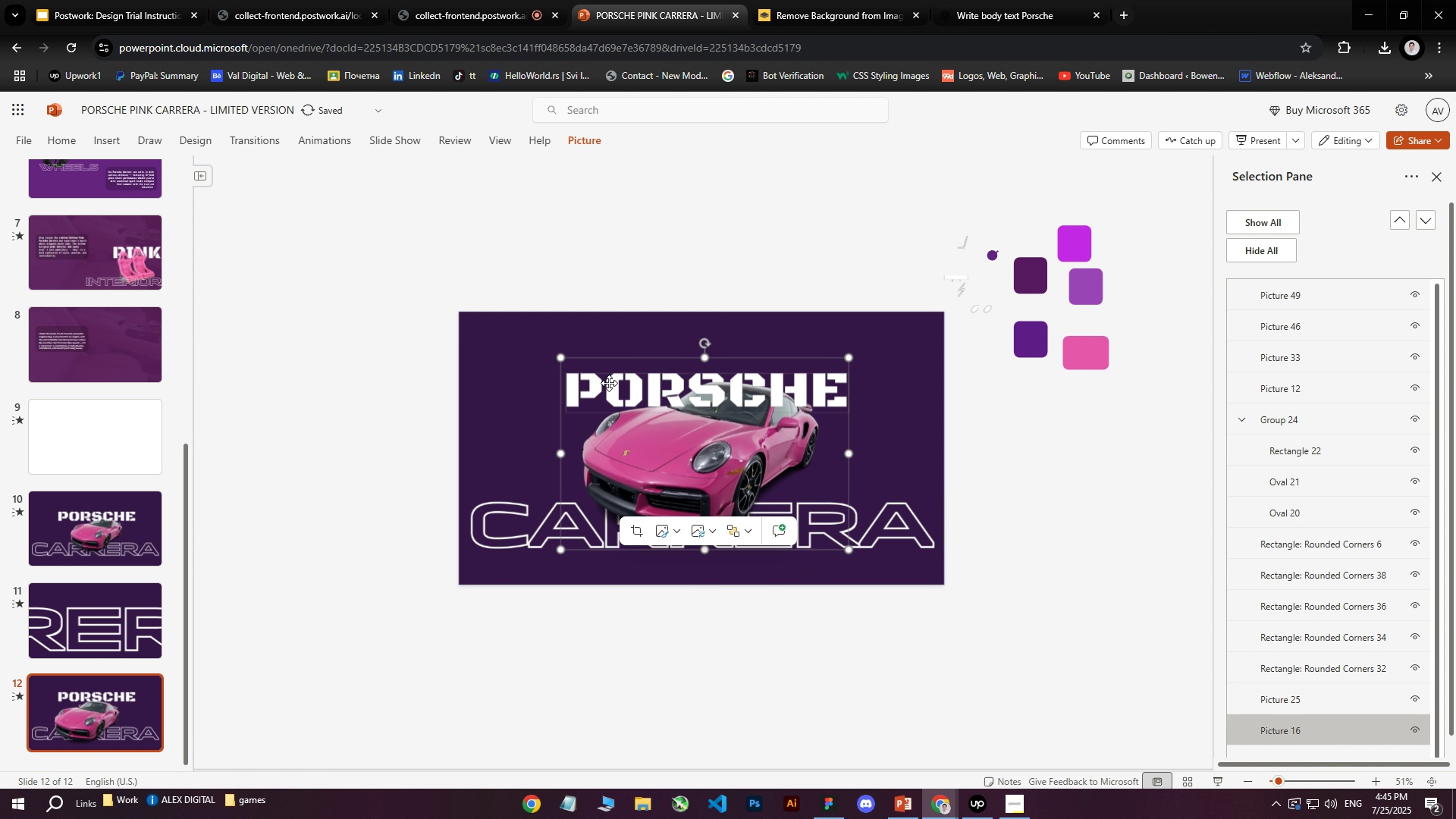 
left_click([605, 383])
 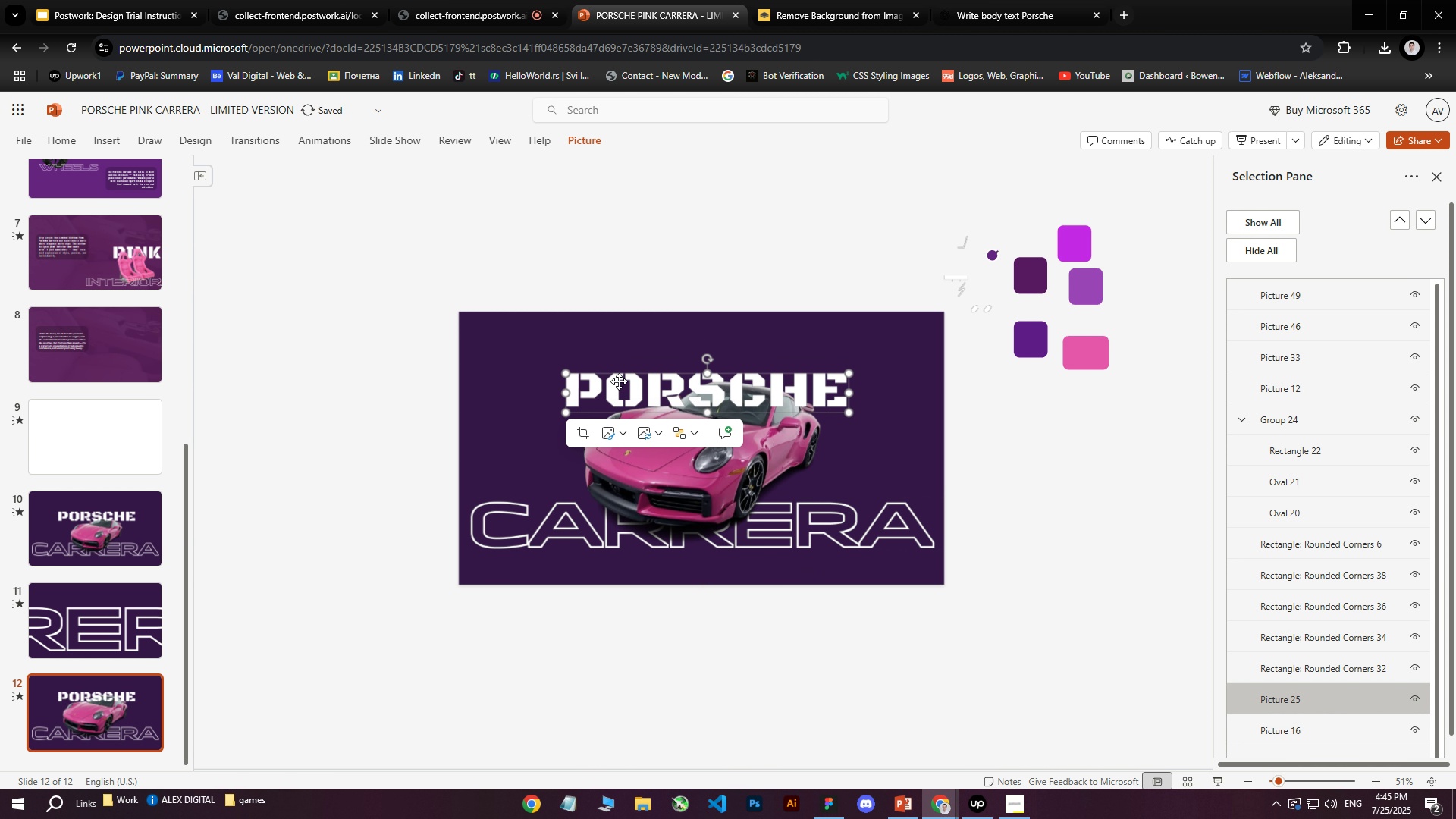 
left_click_drag(start_coordinate=[620, 381], to_coordinate=[626, 370])
 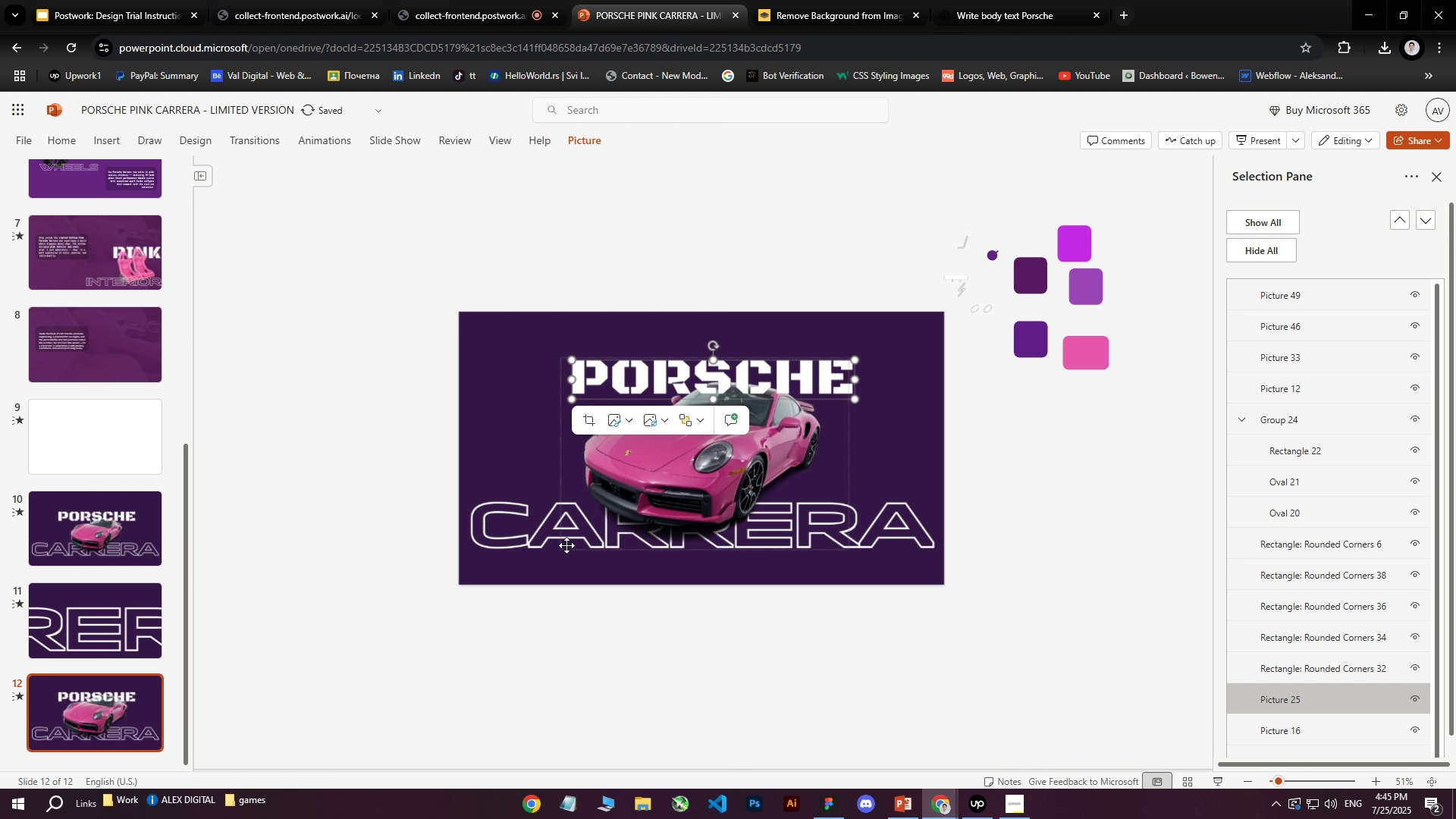 
left_click([566, 541])
 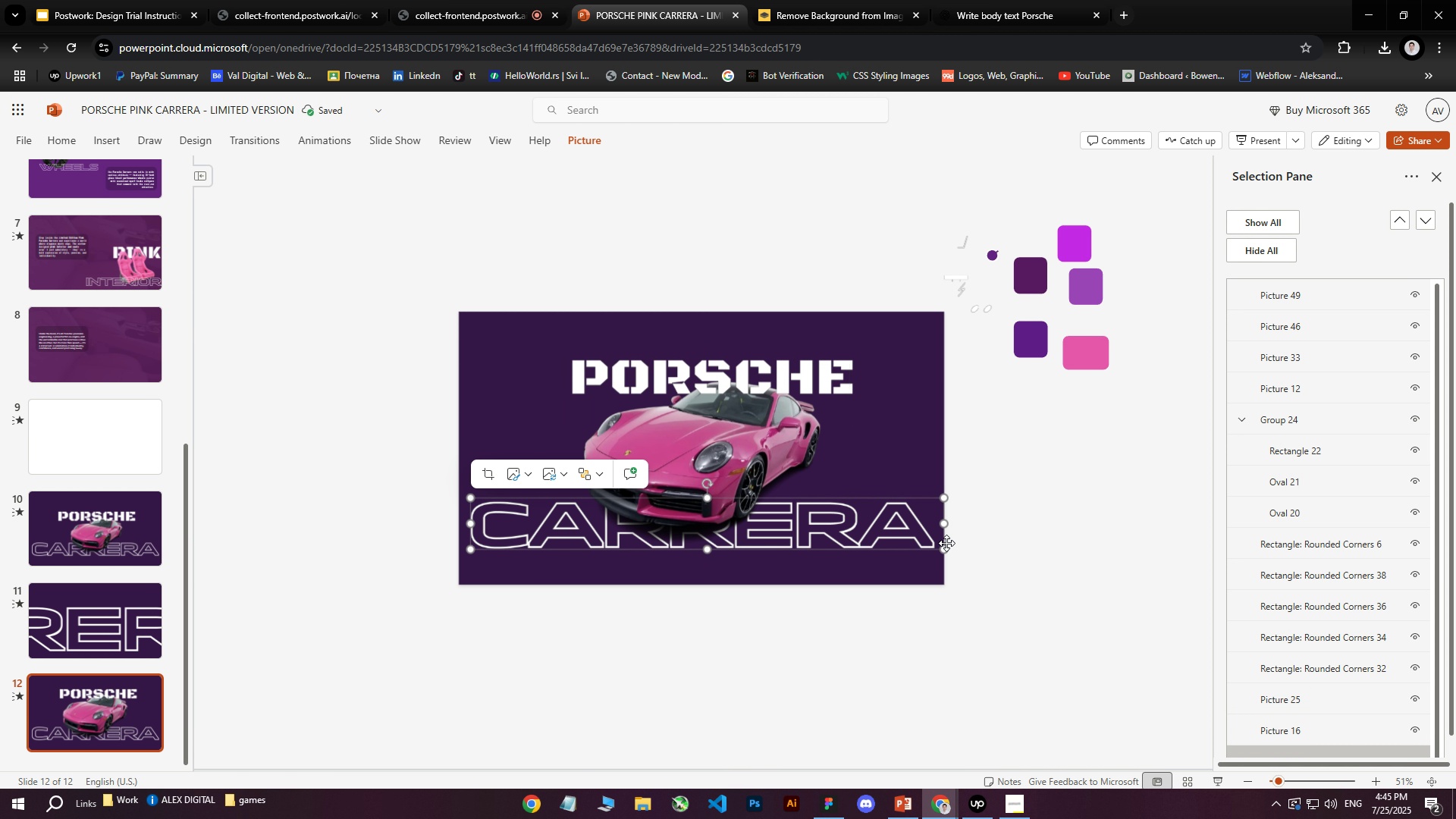 
left_click([1032, 466])
 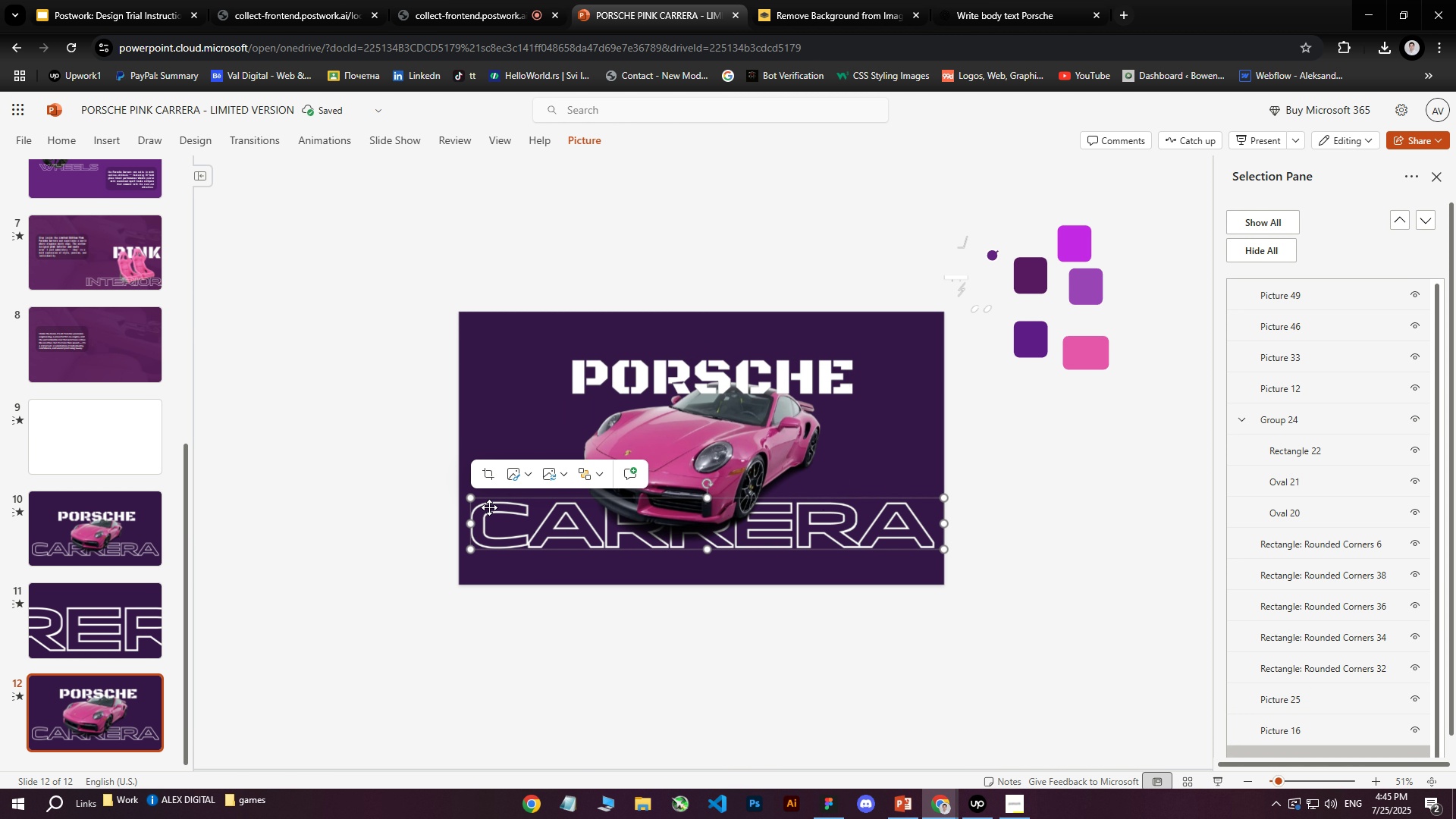 
left_click_drag(start_coordinate=[469, 500], to_coordinate=[488, 506])
 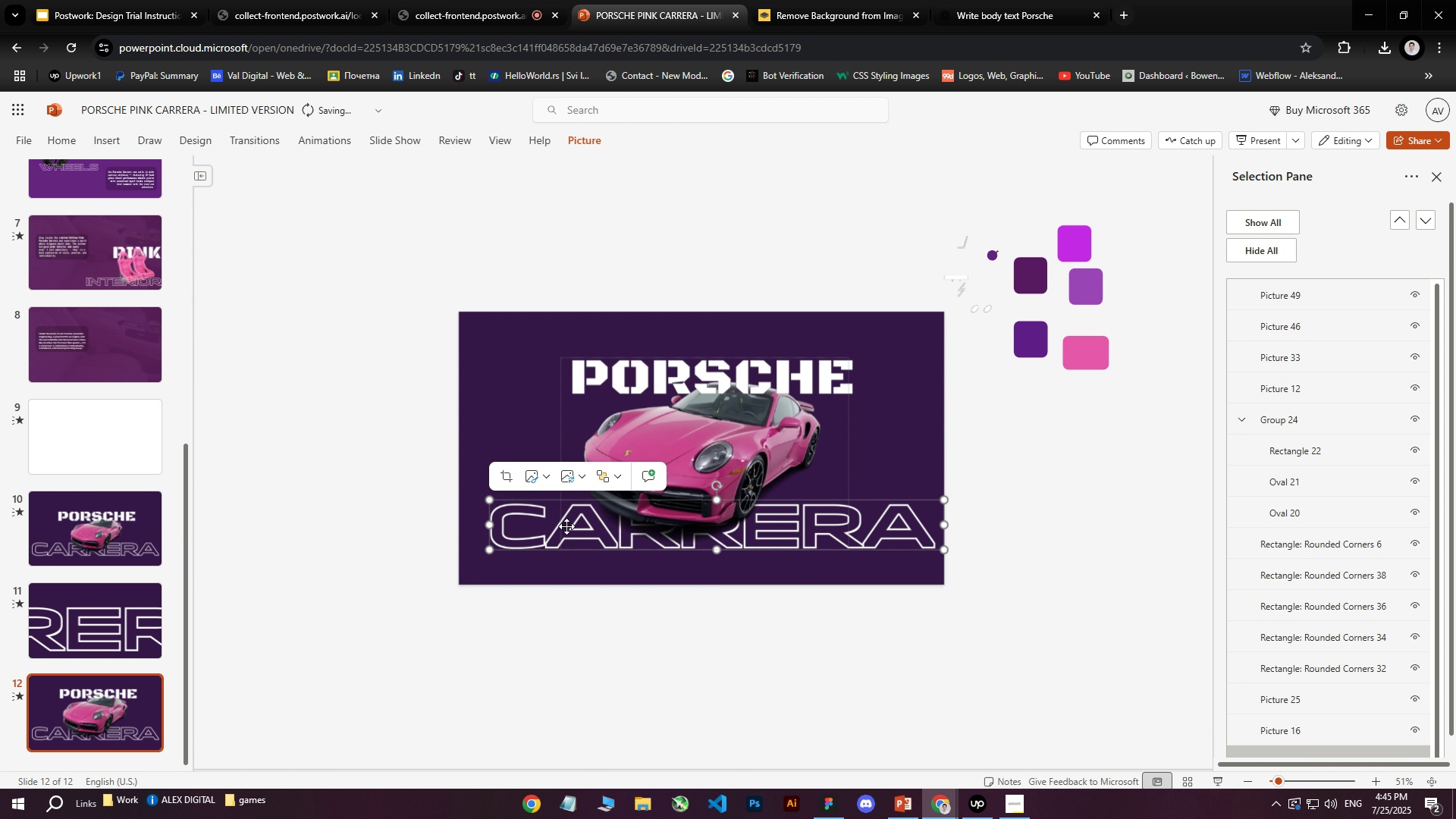 
left_click_drag(start_coordinate=[567, 526], to_coordinate=[554, 527])
 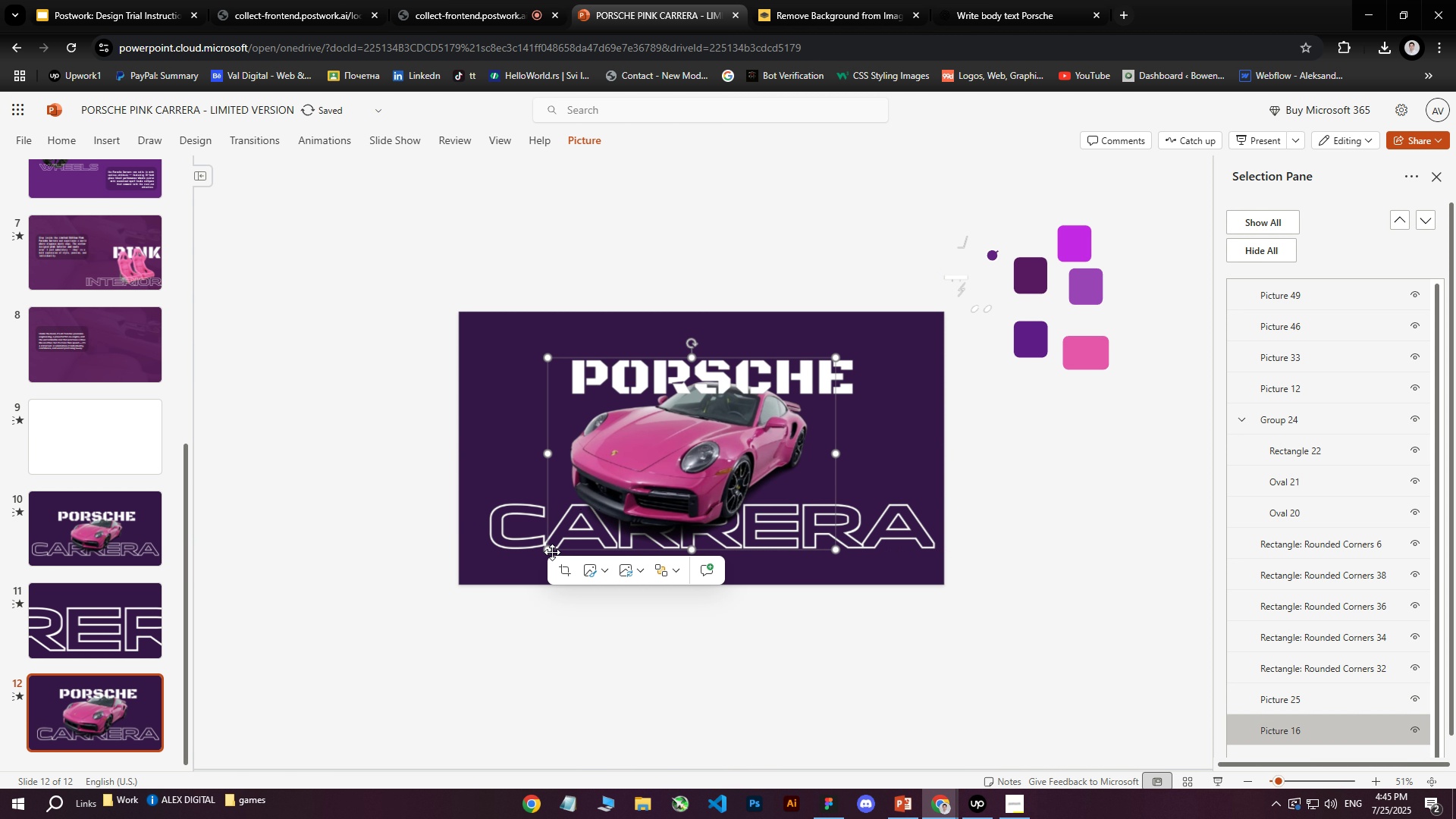 
left_click_drag(start_coordinate=[547, 552], to_coordinate=[564, 535])
 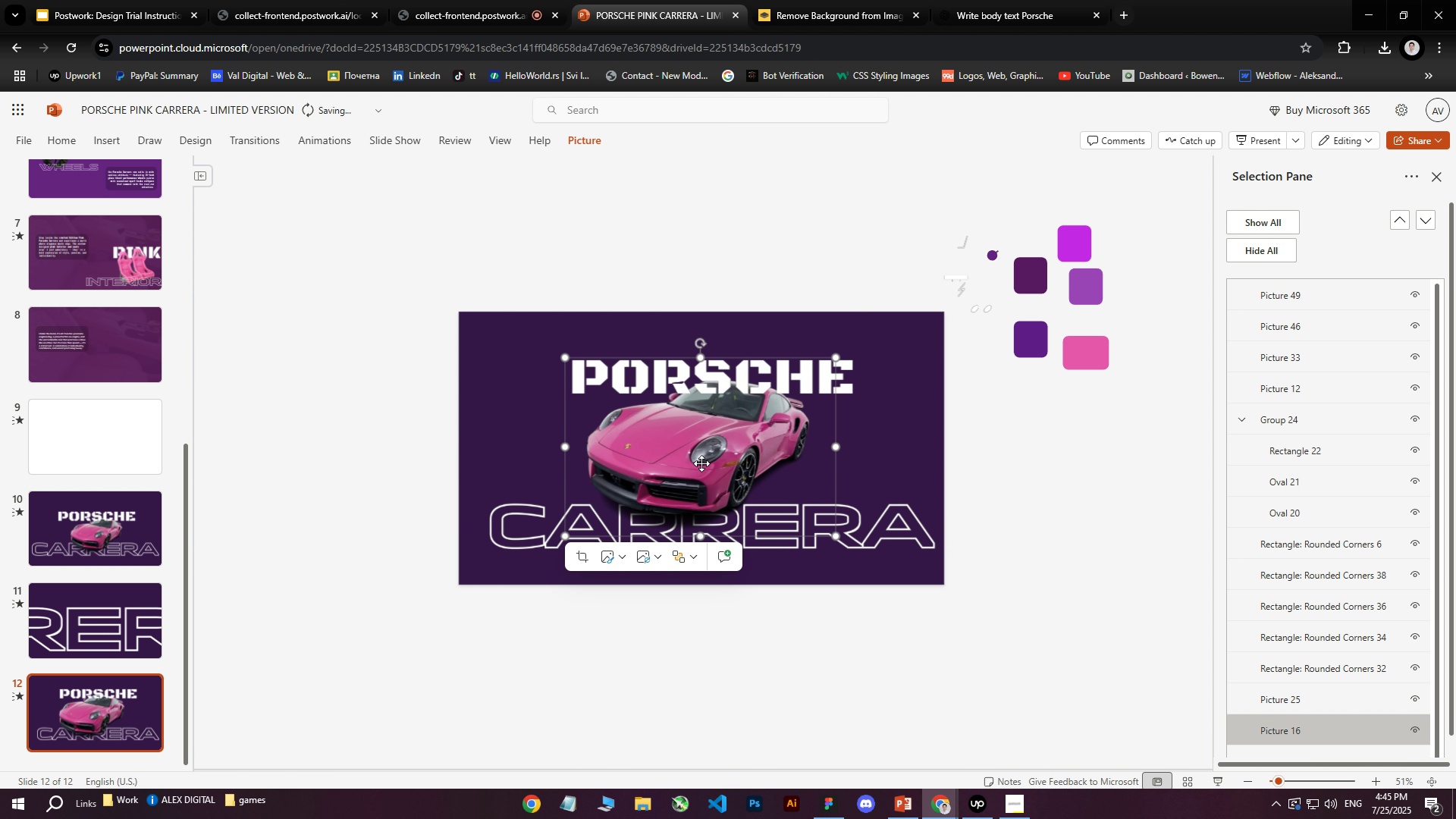 
left_click_drag(start_coordinate=[726, 450], to_coordinate=[731, 456])
 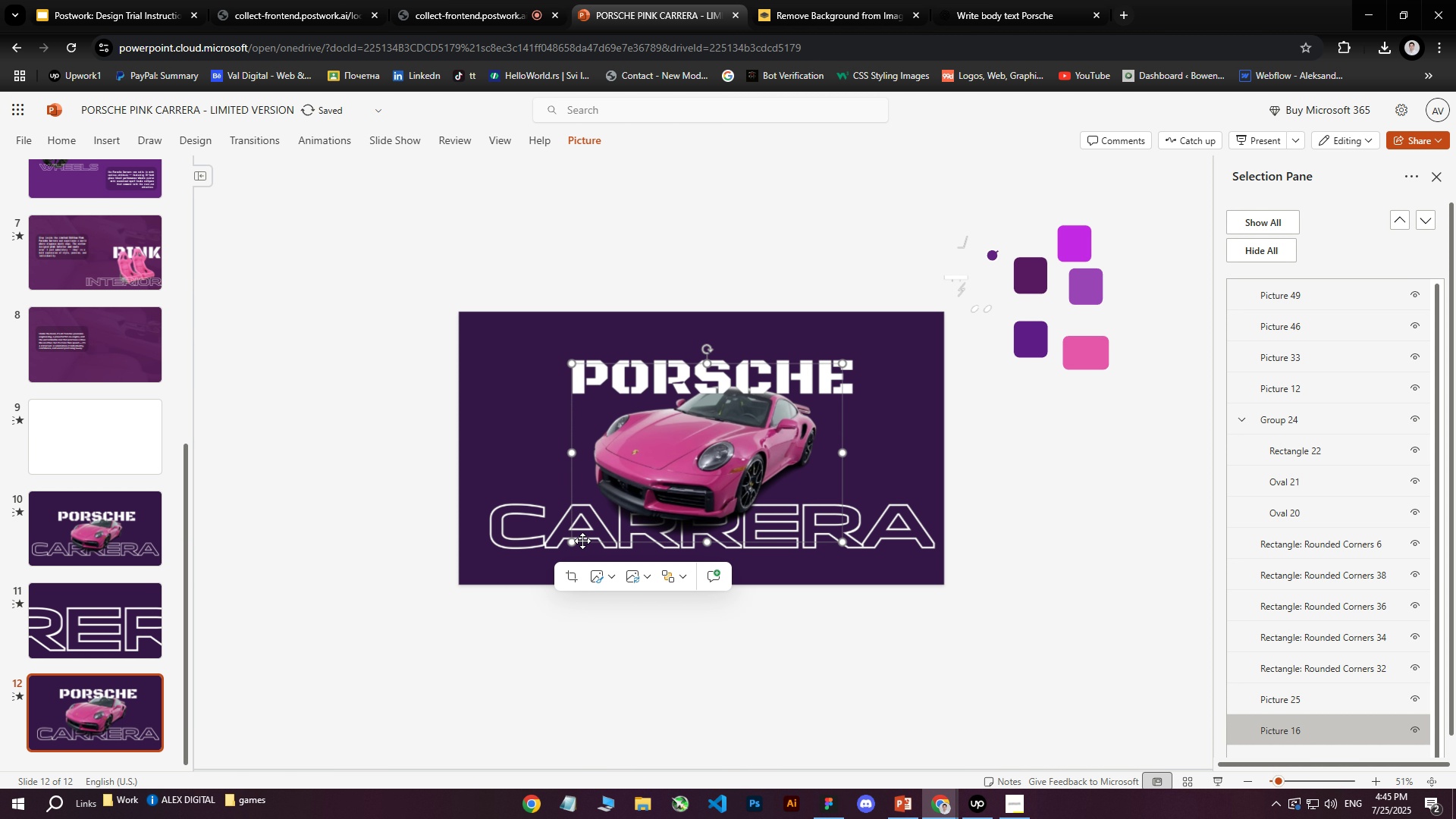 
left_click_drag(start_coordinate=[574, 547], to_coordinate=[588, 528])
 